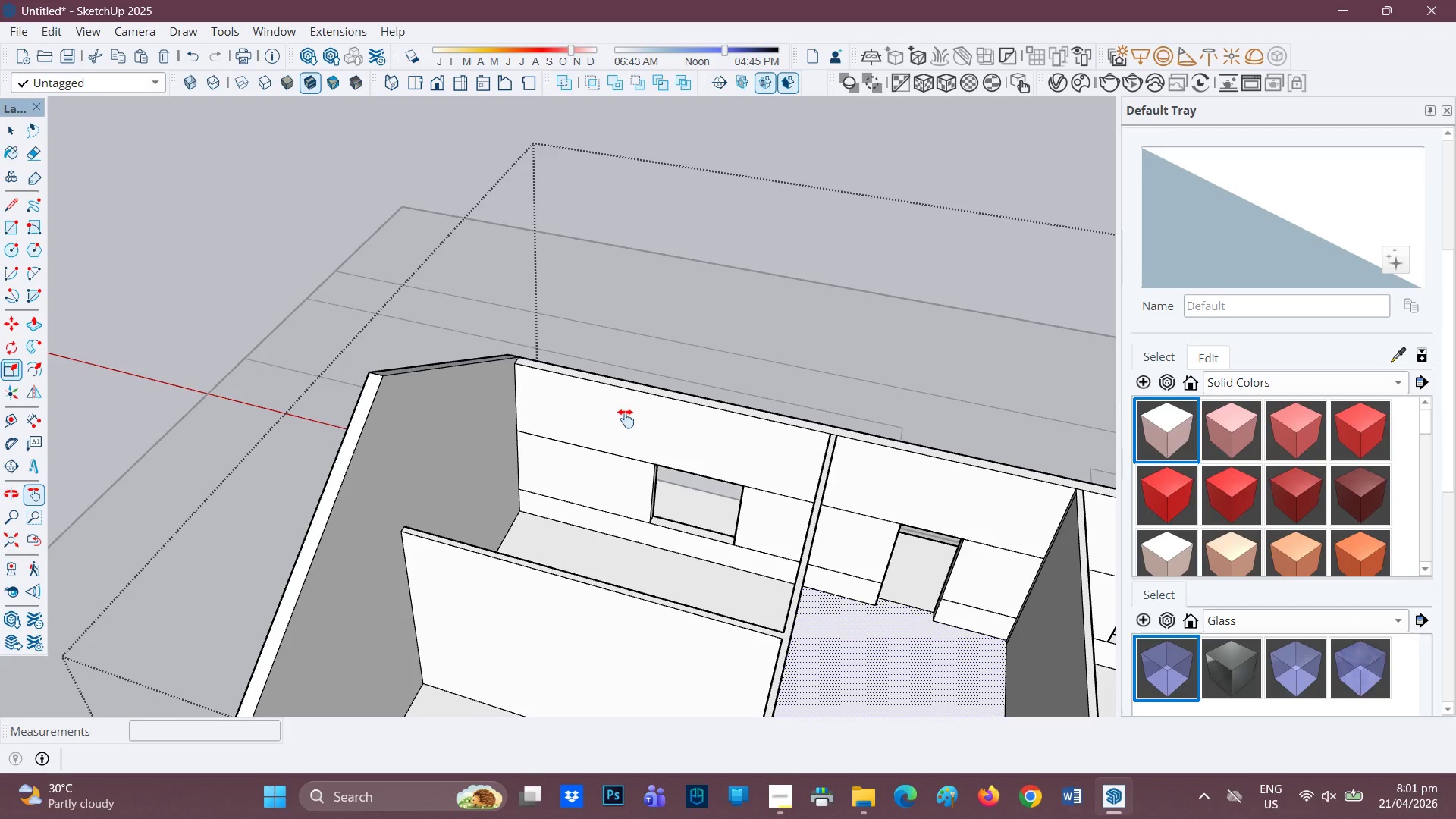 
scroll: coordinate [600, 433], scroll_direction: down, amount: 1.0
 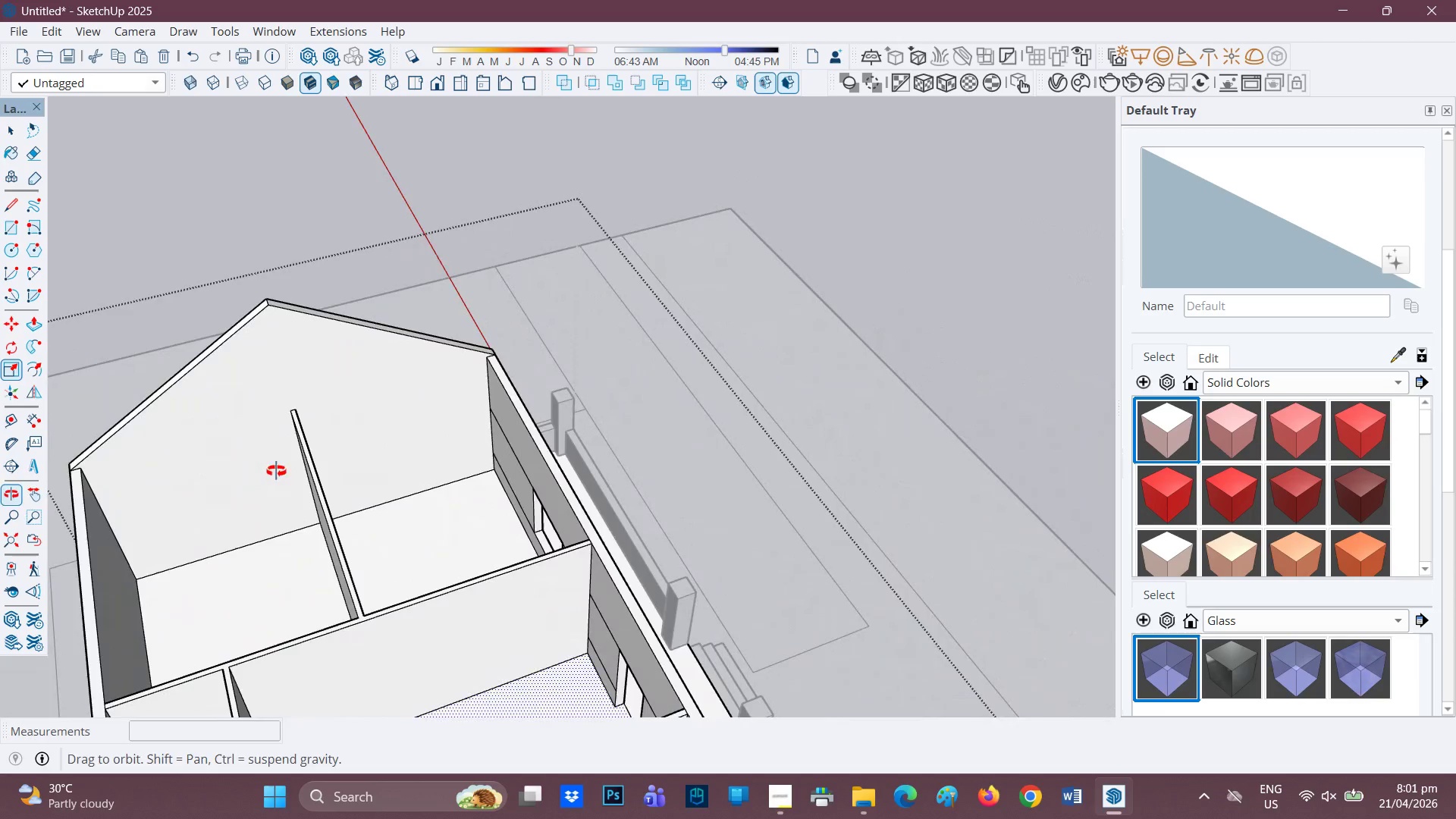 
key(H)
 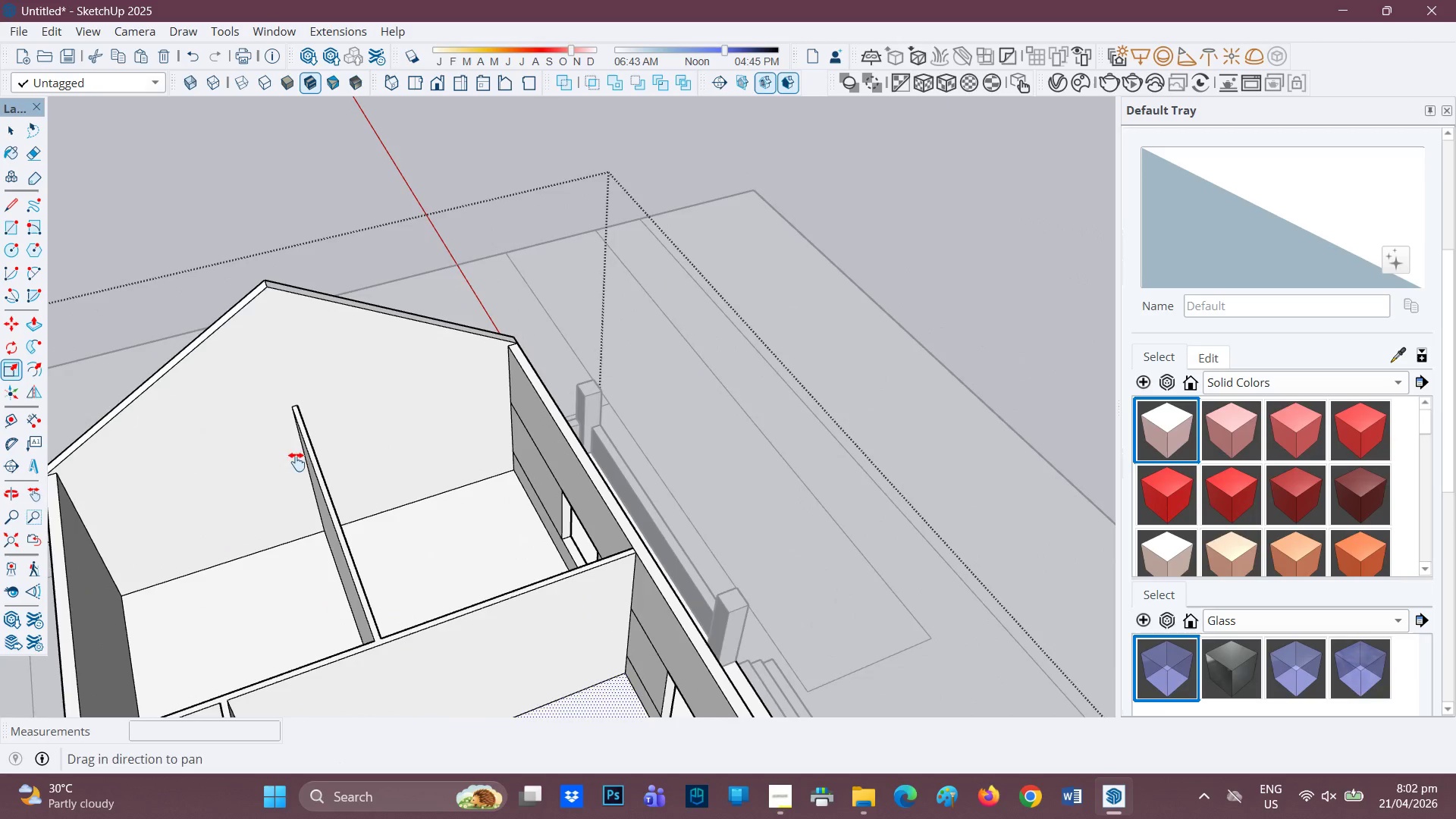 
scroll: coordinate [286, 471], scroll_direction: none, amount: 0.0
 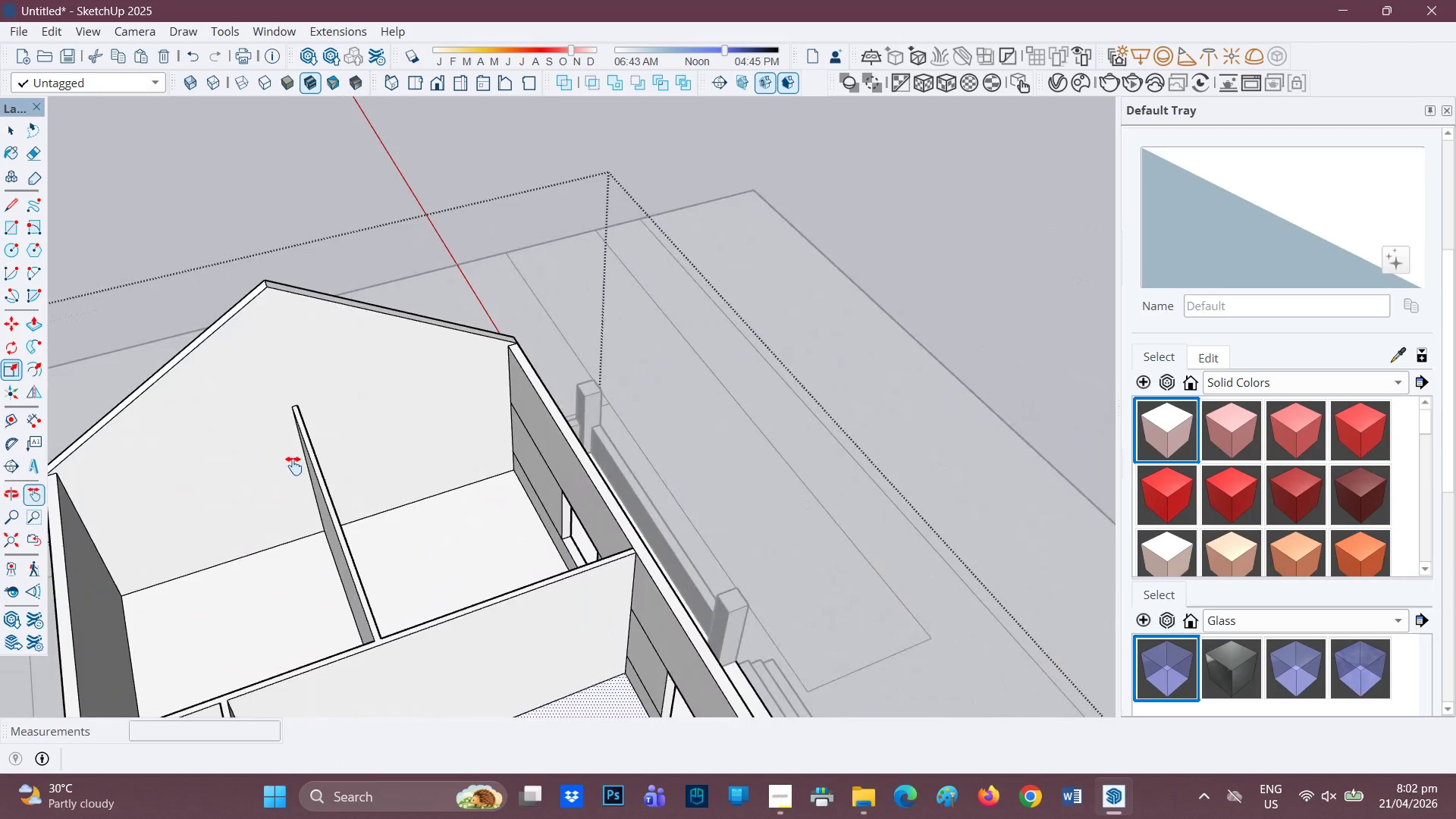 
left_click_drag(start_coordinate=[316, 458], to_coordinate=[605, 475])
 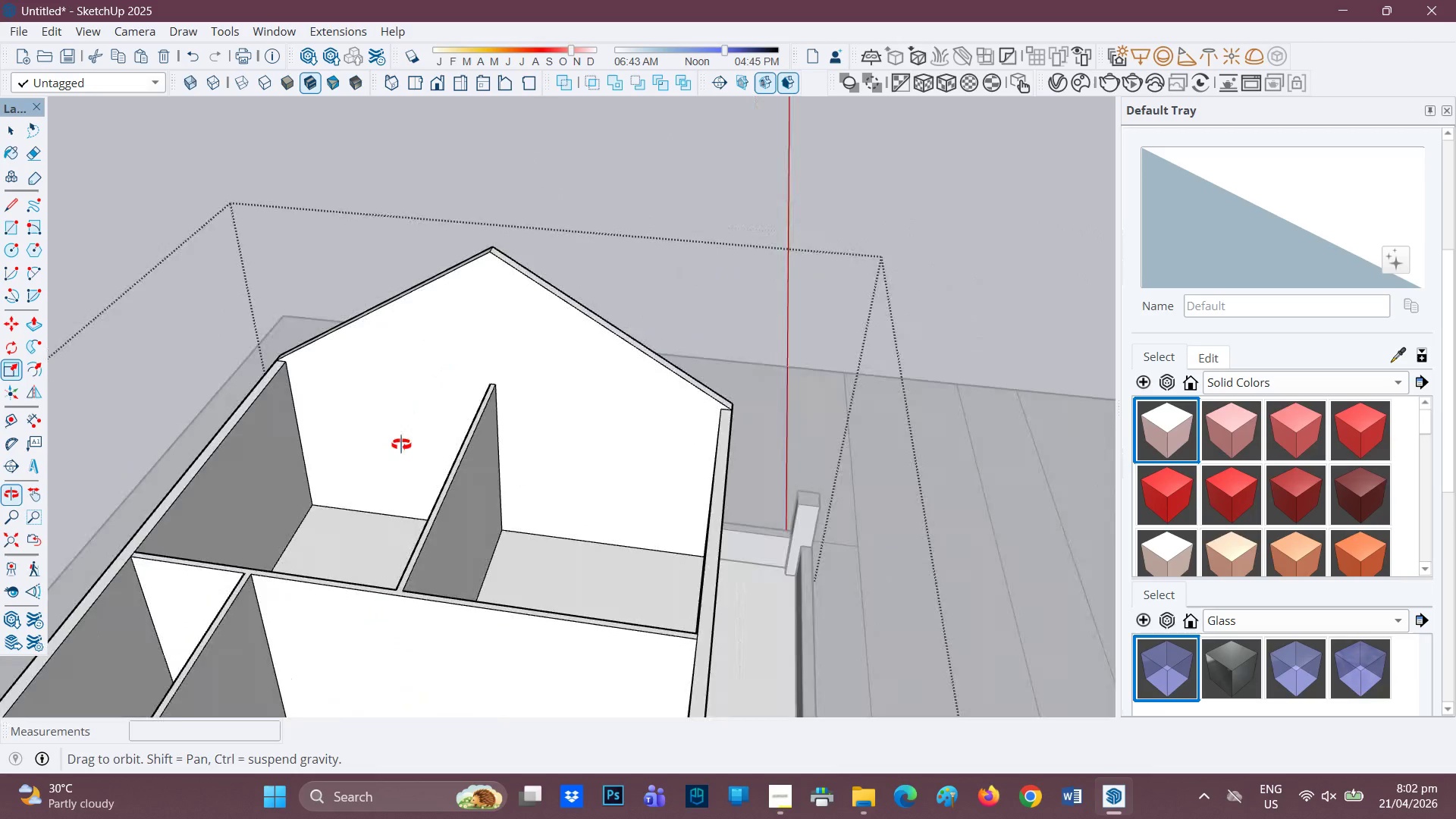 
scroll: coordinate [620, 502], scroll_direction: up, amount: 4.0
 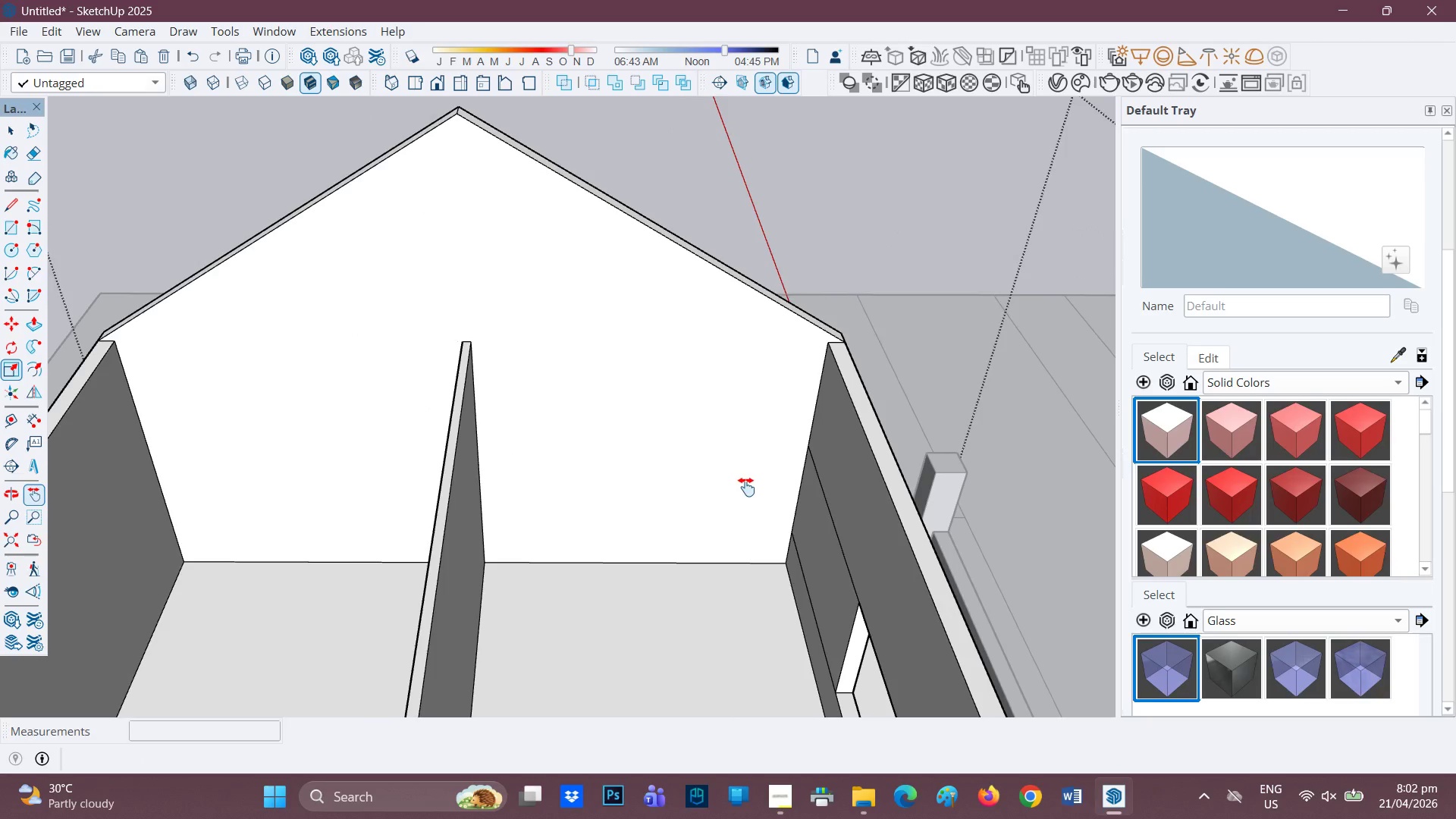 
key(L)
 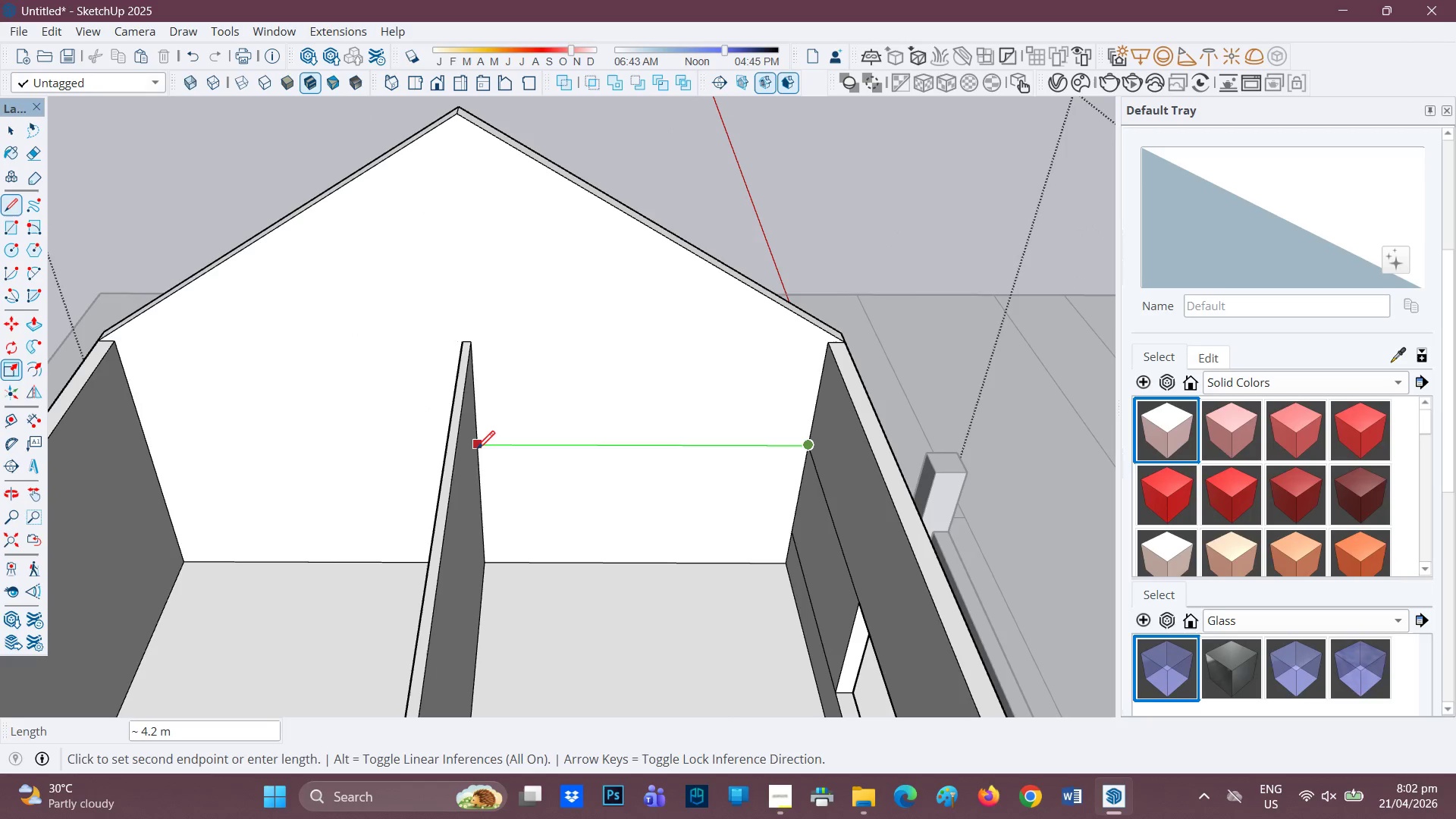 
left_click([480, 448])
 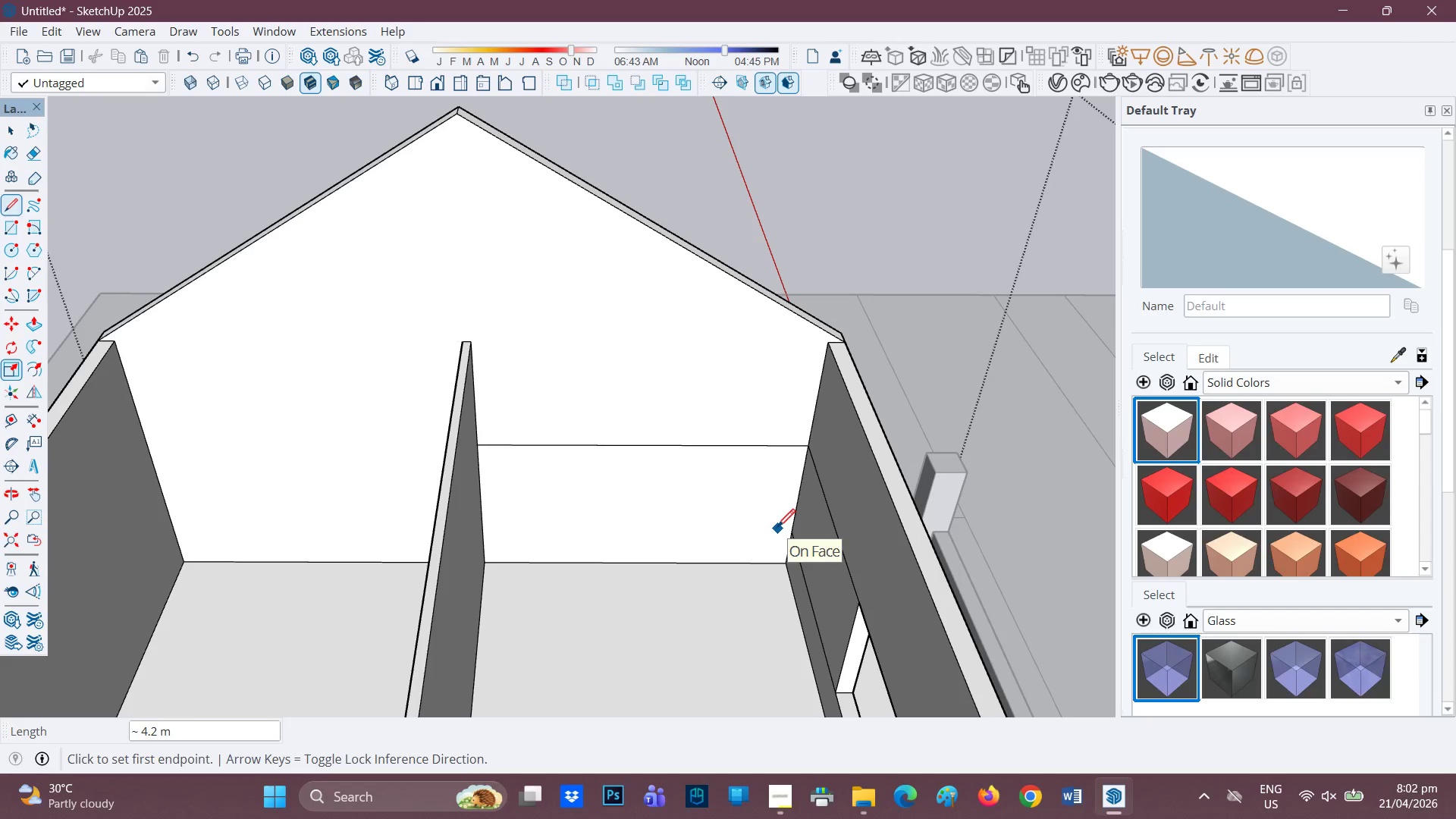 
wait(12.3)
 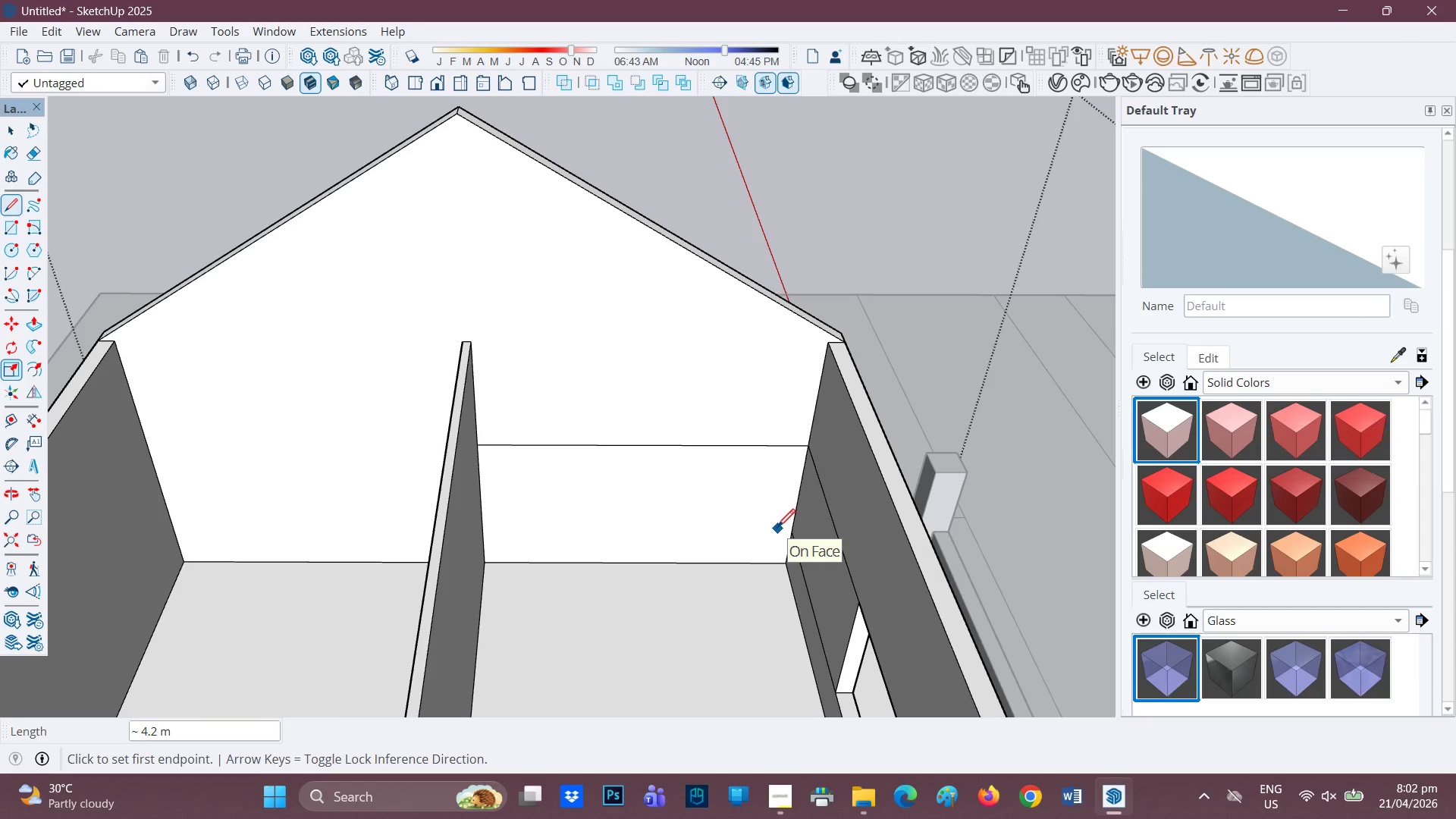 
left_click([473, 529])
 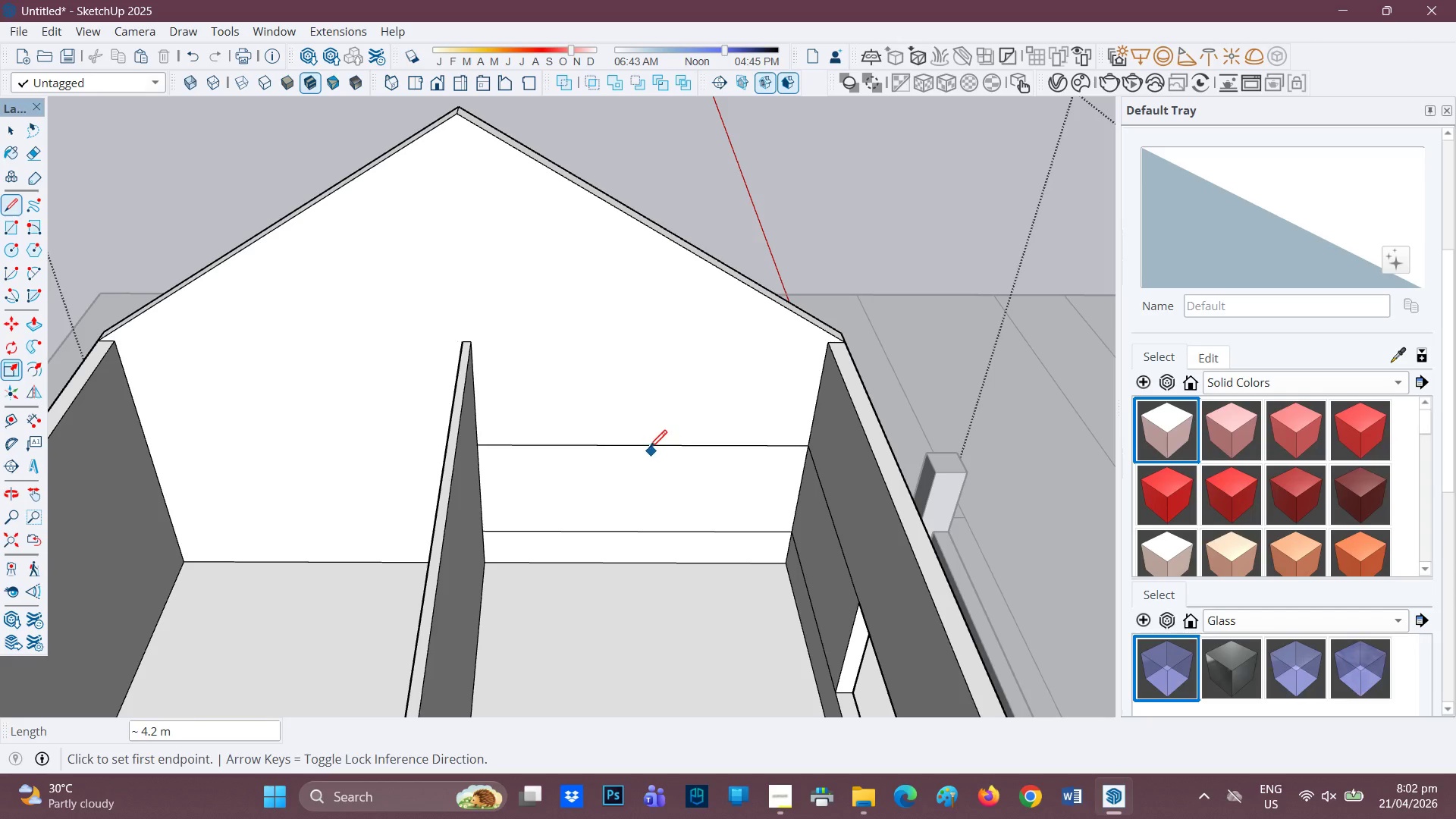 
left_click([649, 448])
 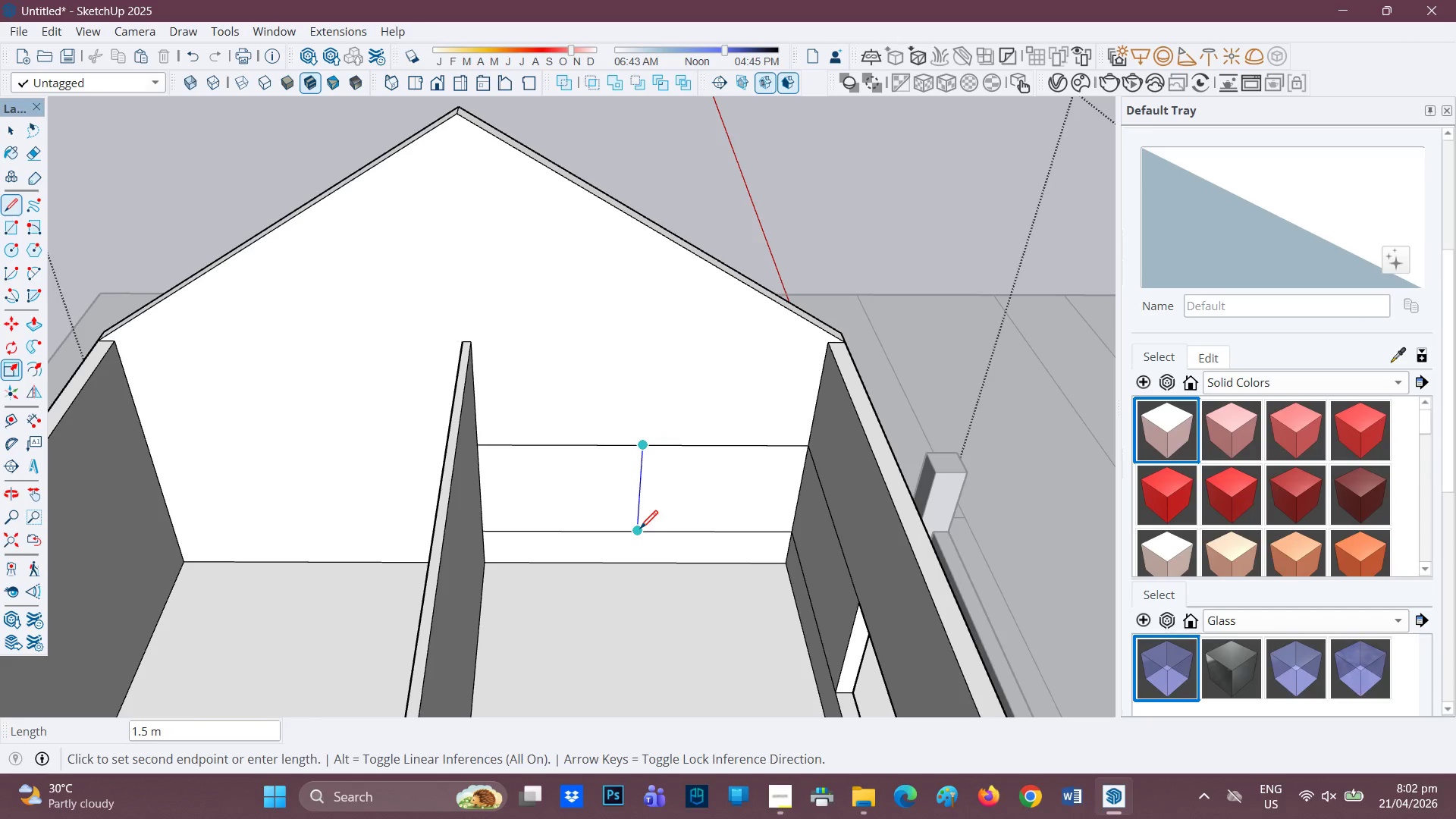 
left_click([640, 529])
 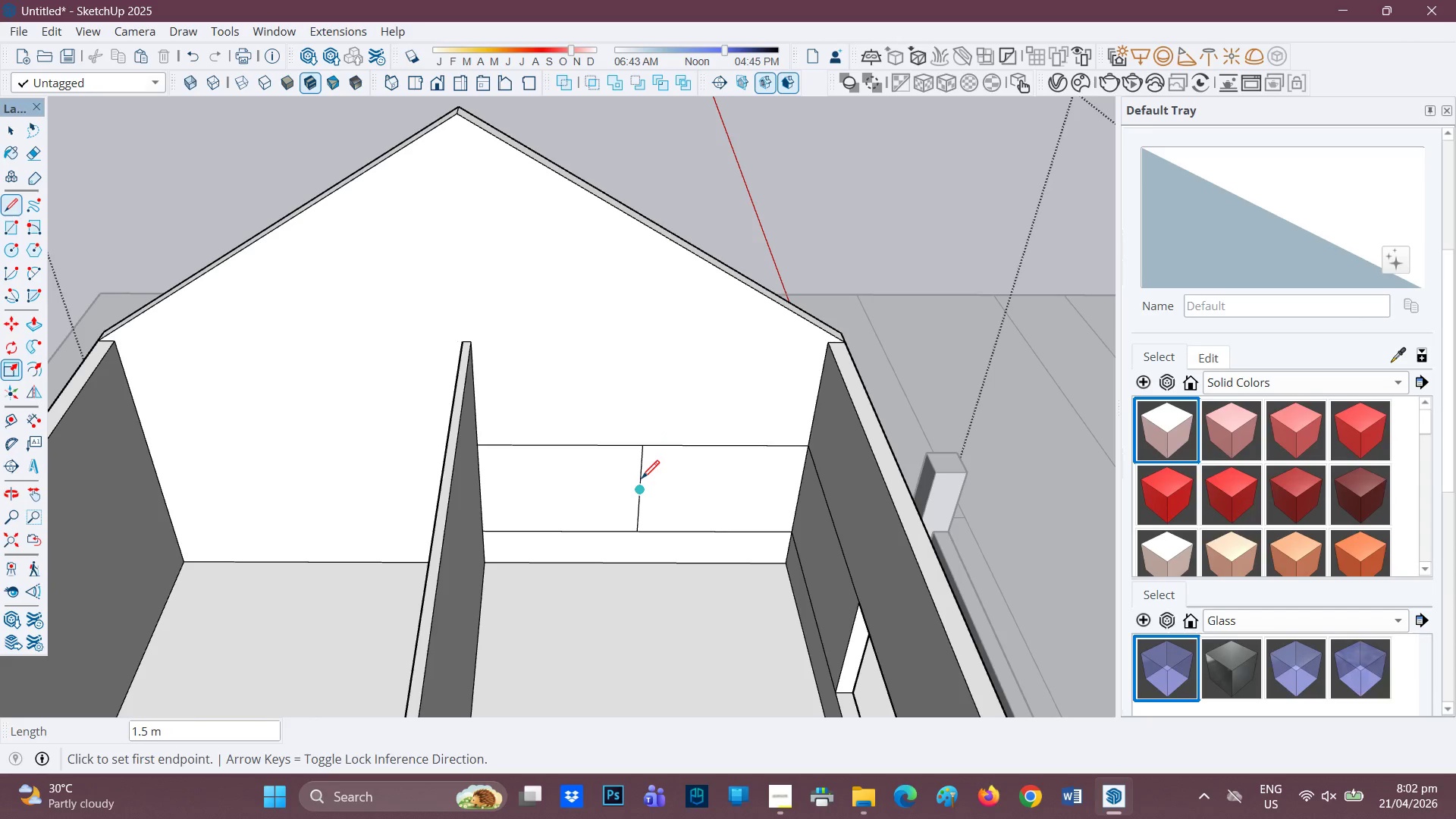 
left_click([642, 480])
 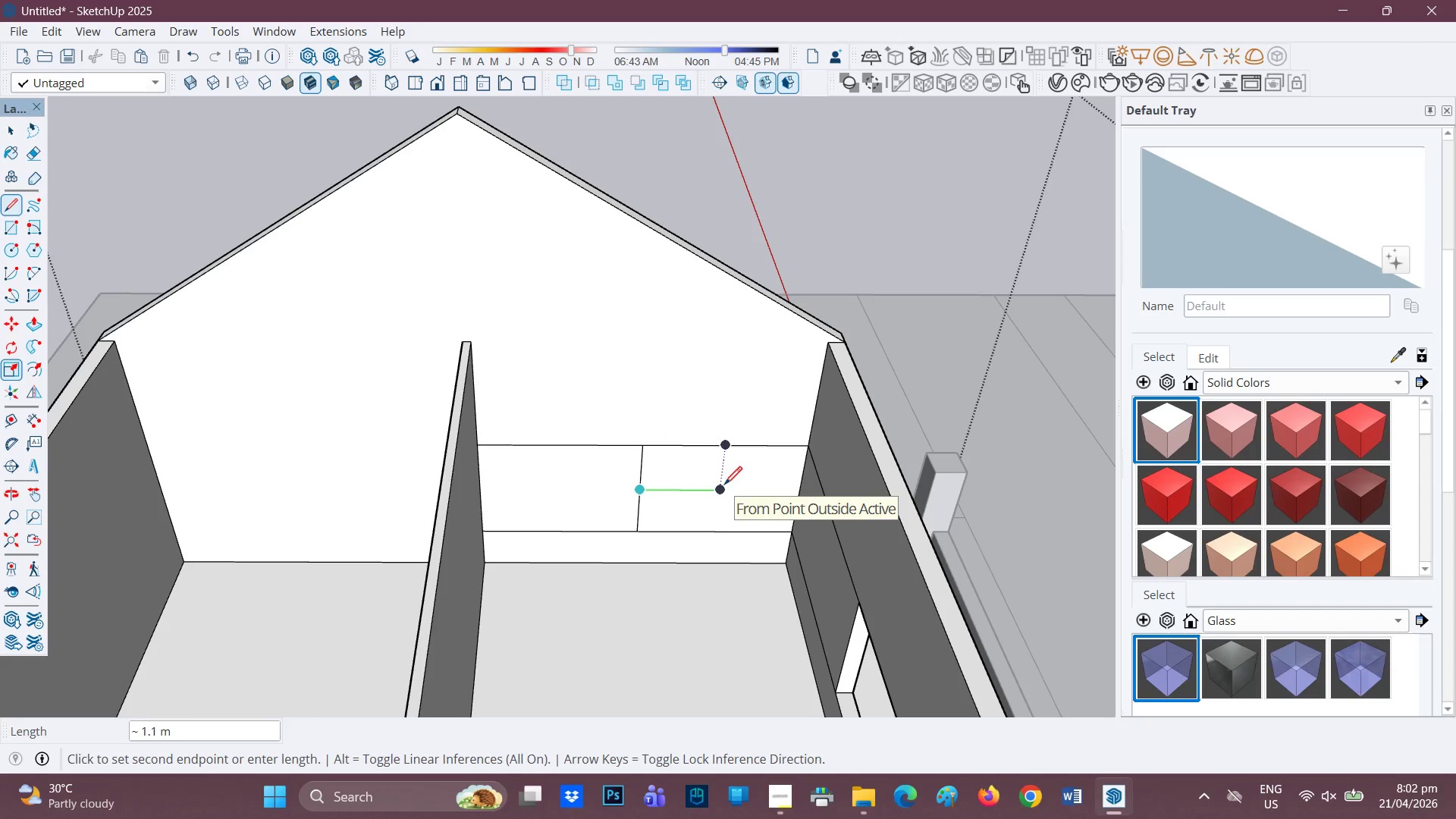 
key(Period)
 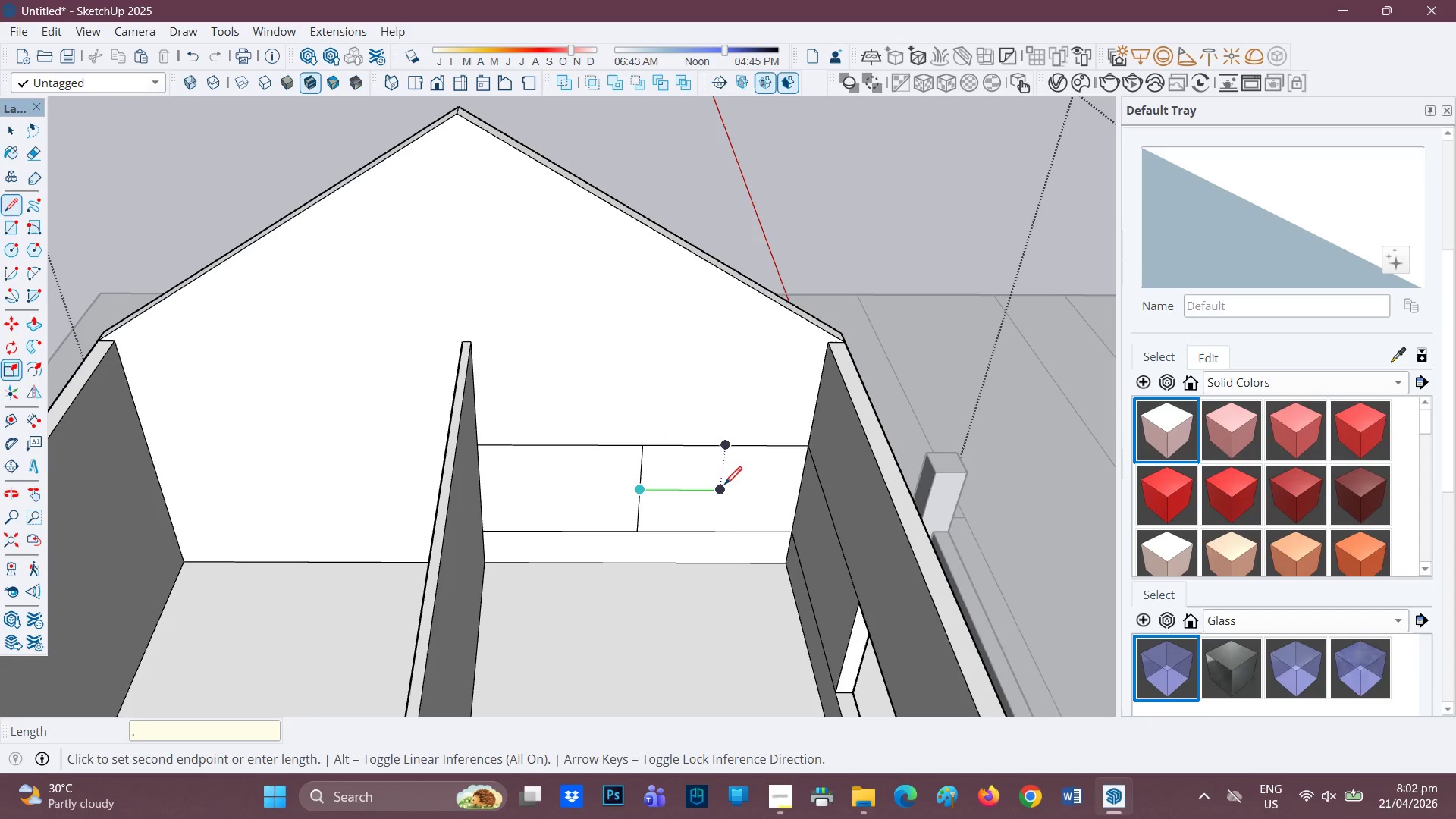 
key(8)
 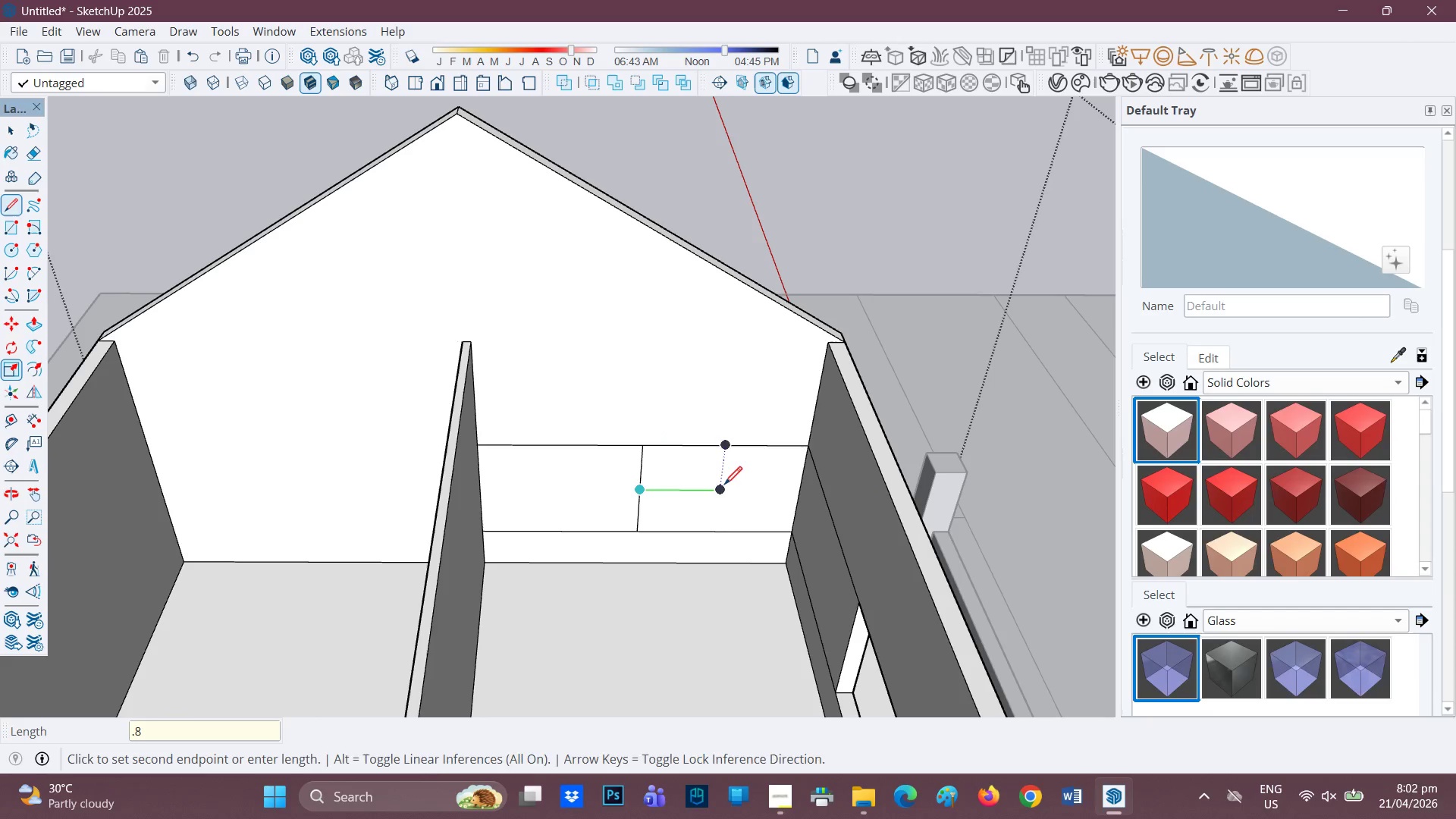 
key(Enter)
 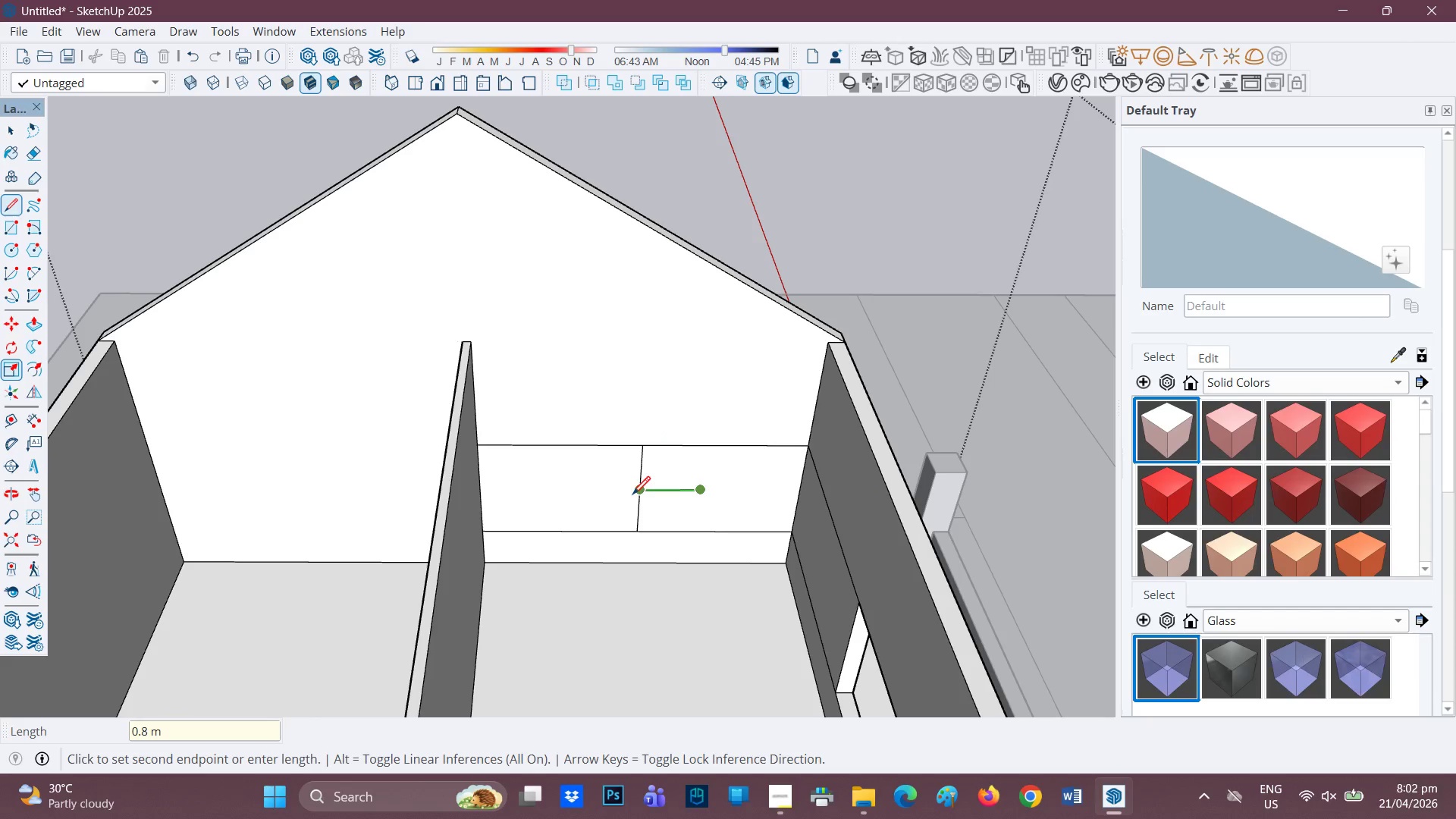 
key(Space)
 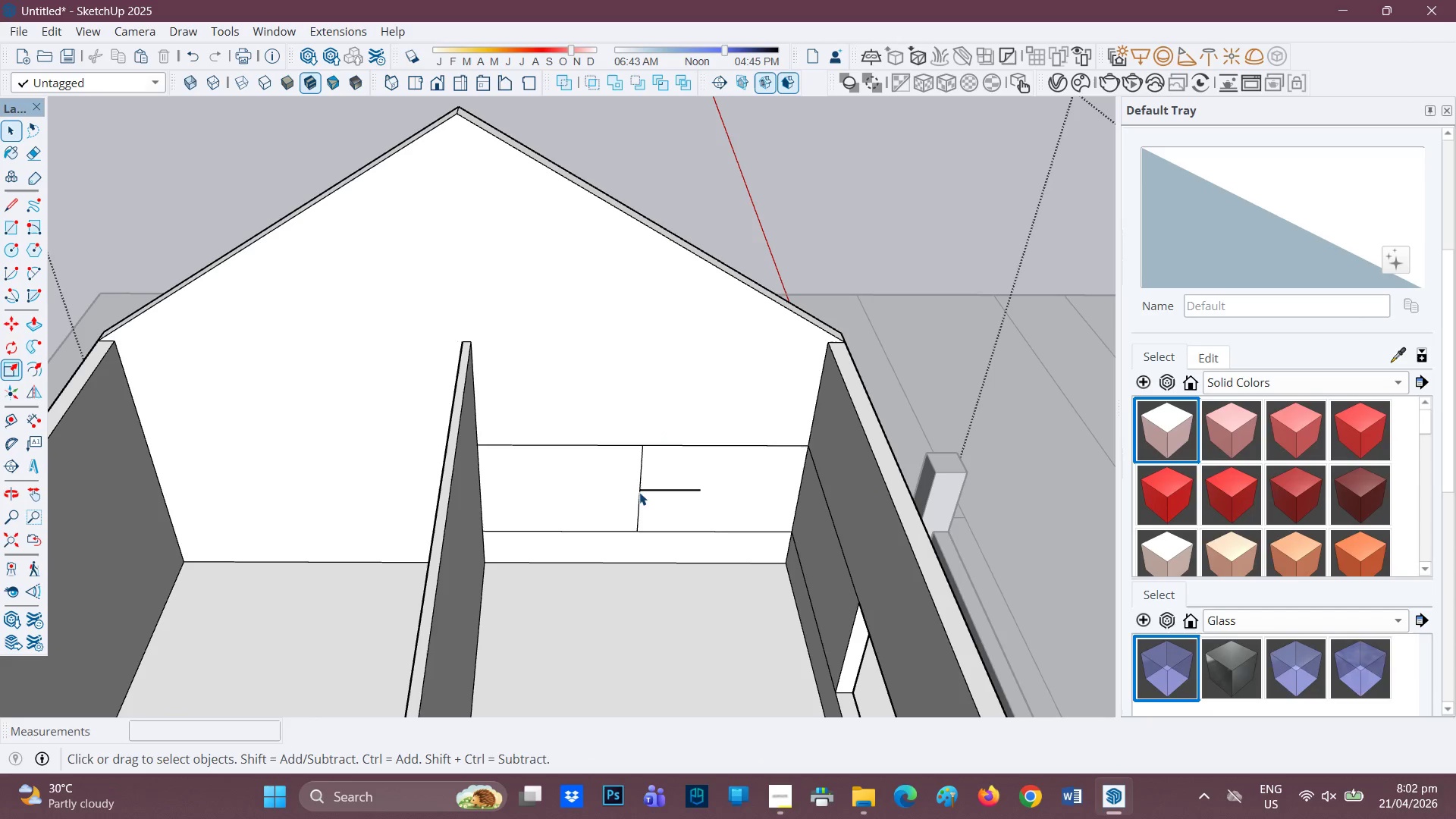 
key(Control+ControlLeft)
 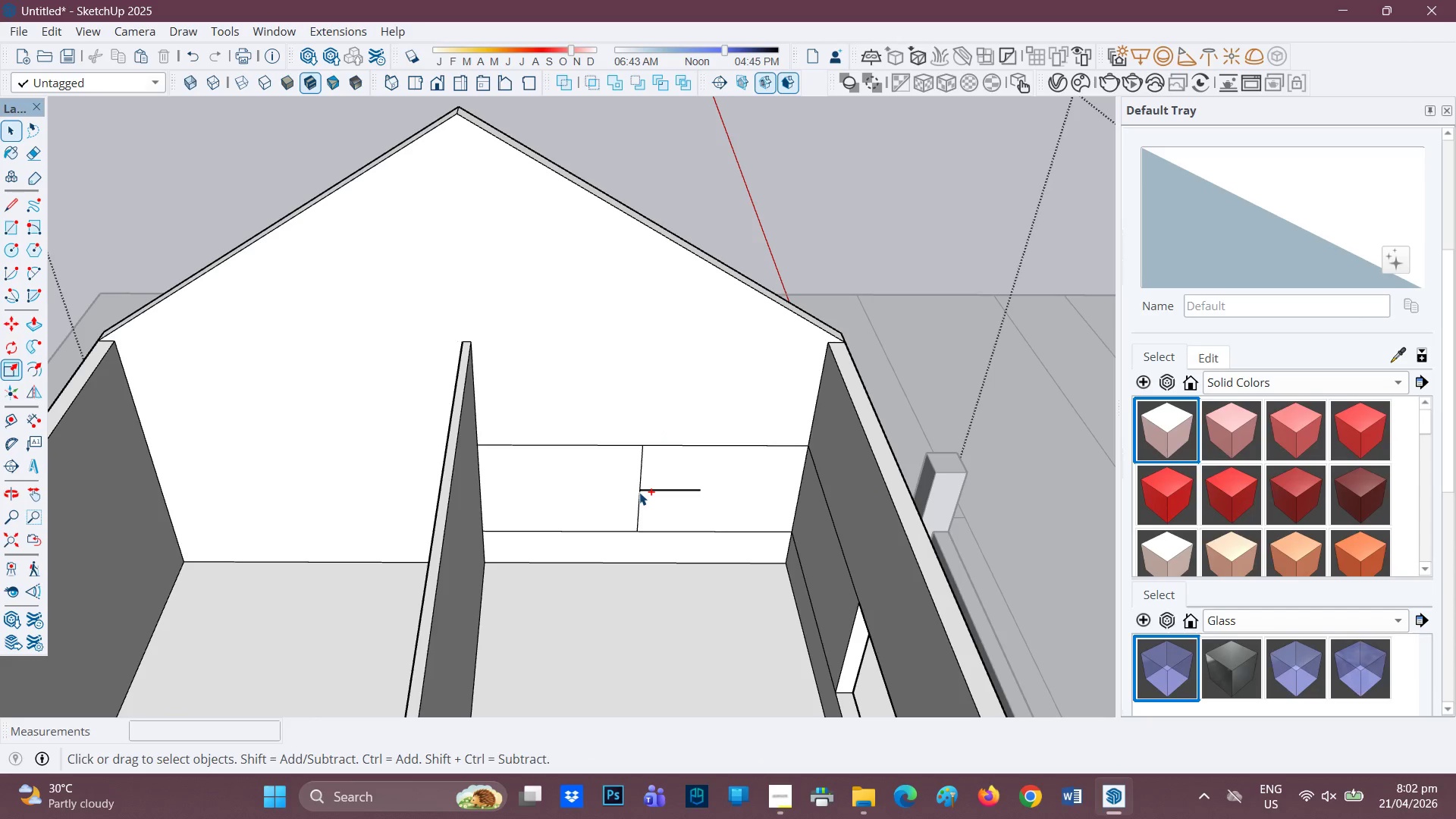 
key(Control+Z)
 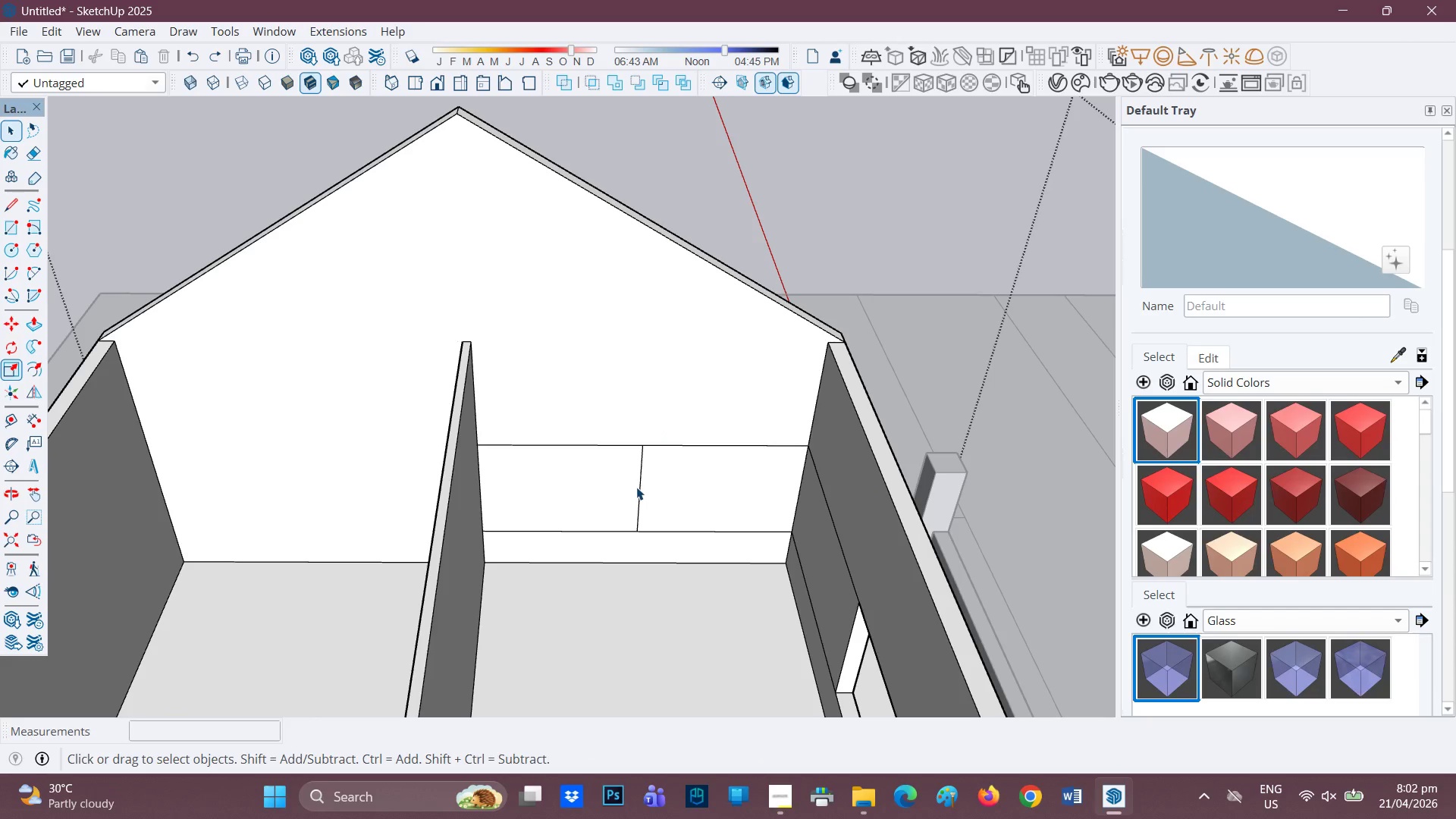 
key(L)
 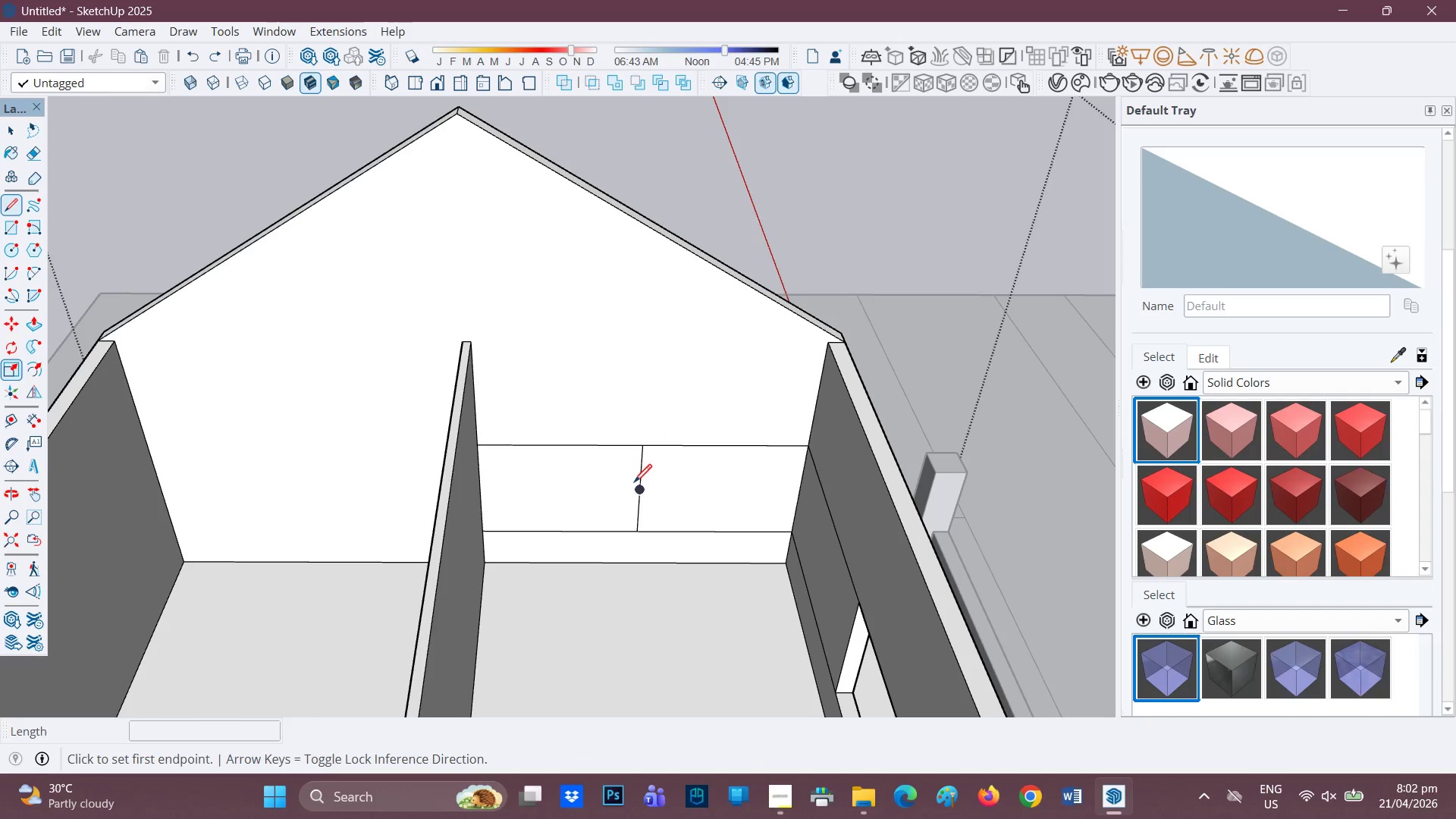 
left_click([634, 484])
 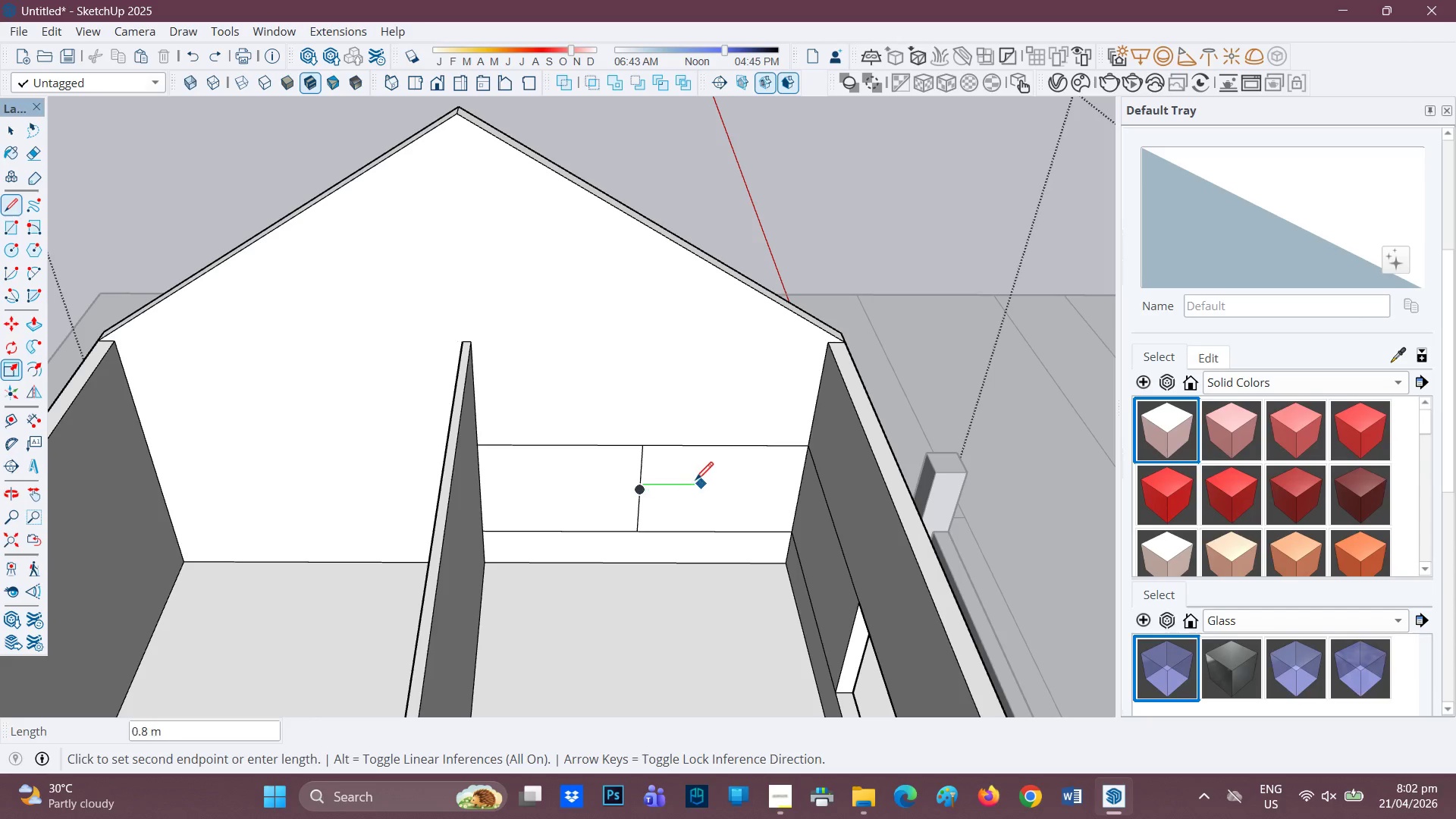 
key(Space)
 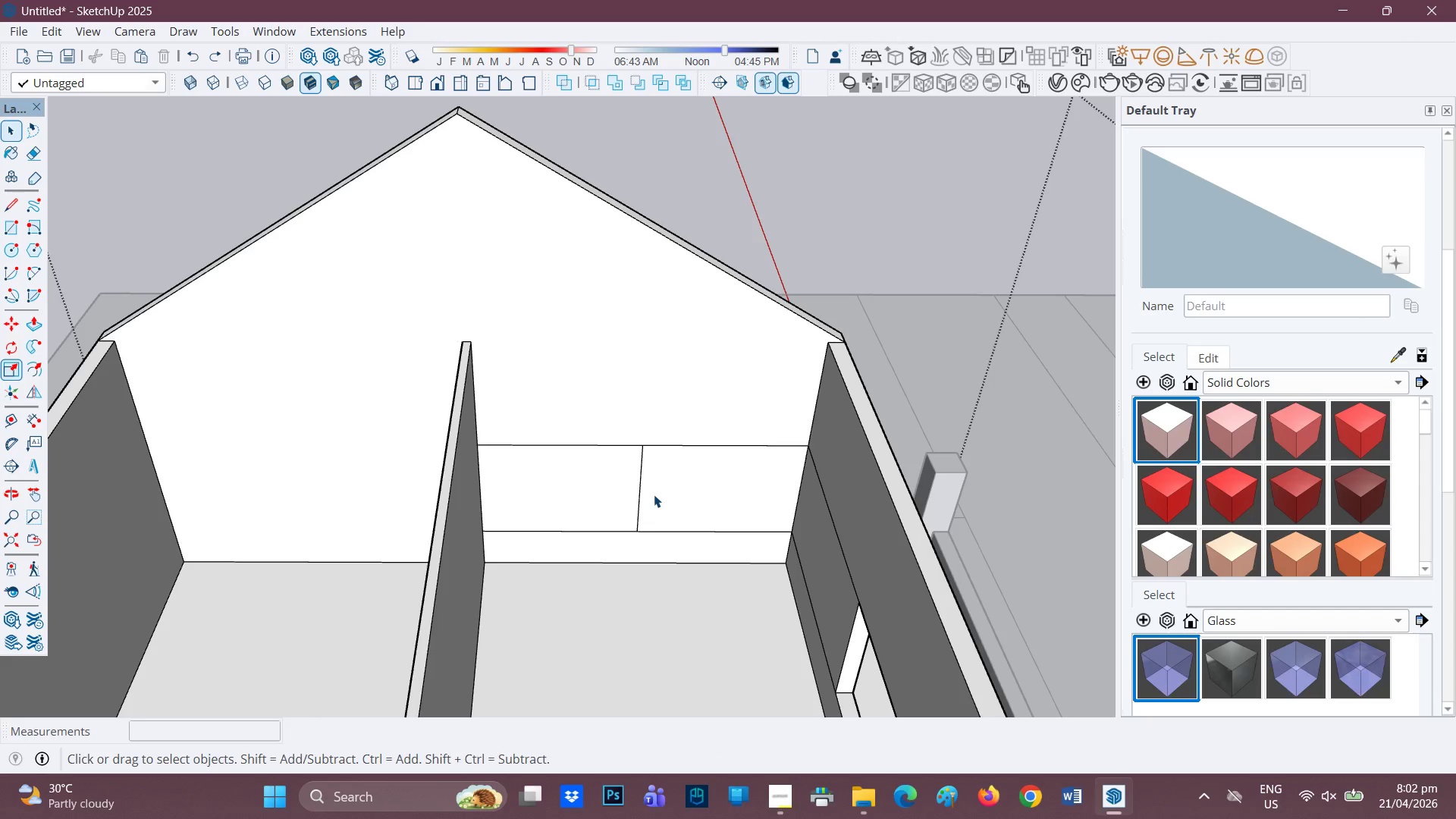 
scroll: coordinate [623, 532], scroll_direction: up, amount: 4.0
 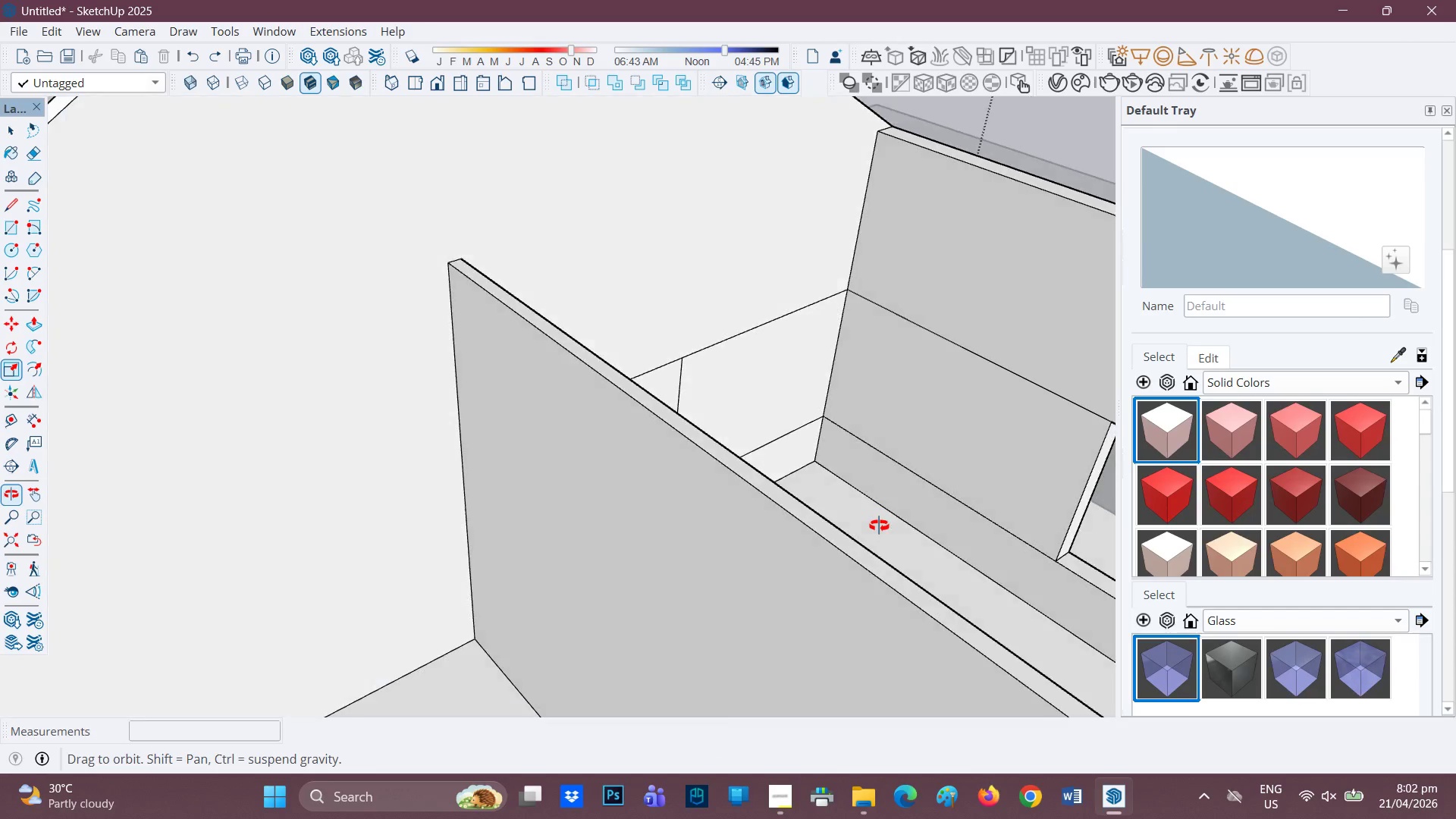 
scroll: coordinate [869, 532], scroll_direction: down, amount: 1.0
 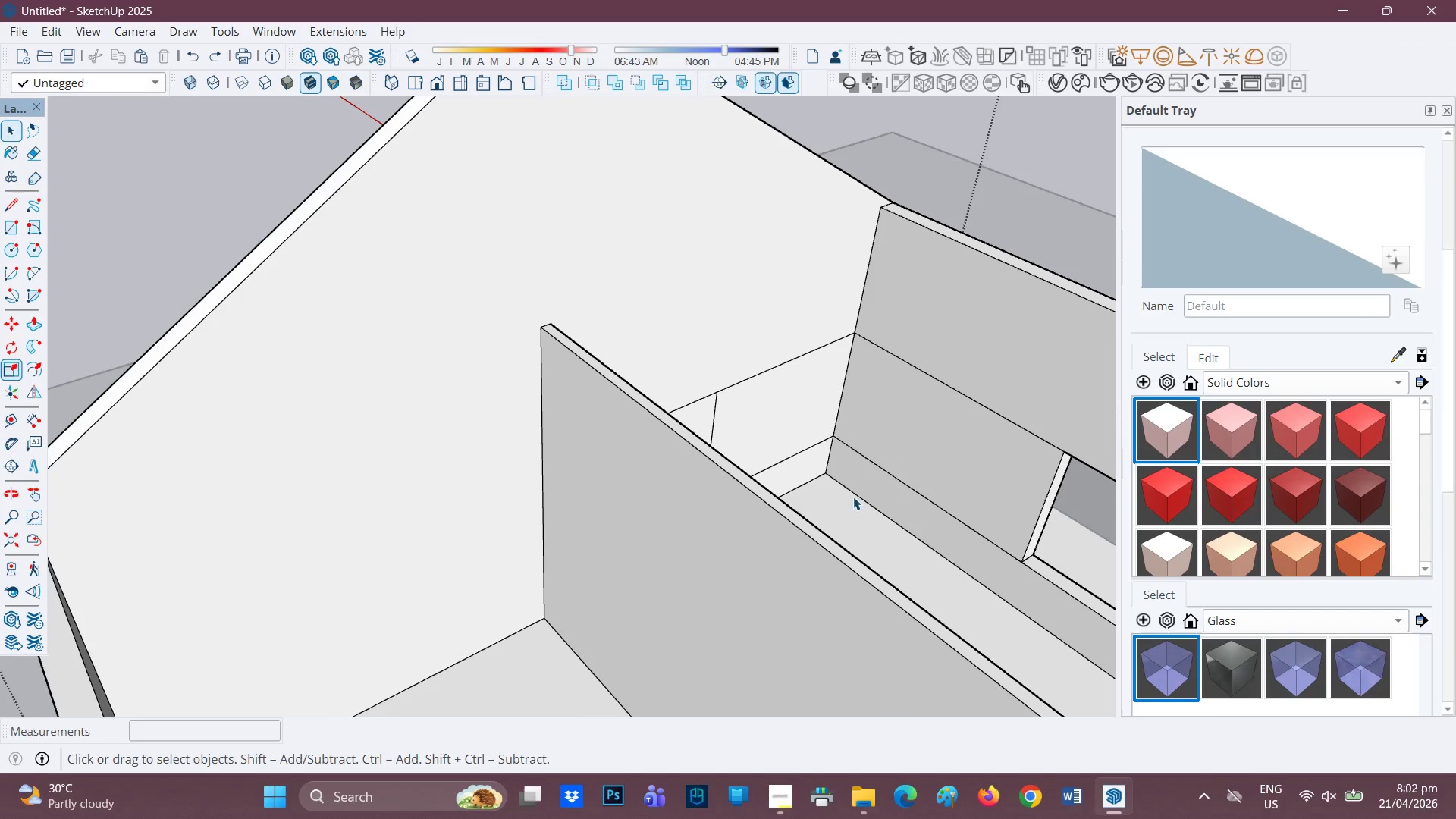 
key(H)
 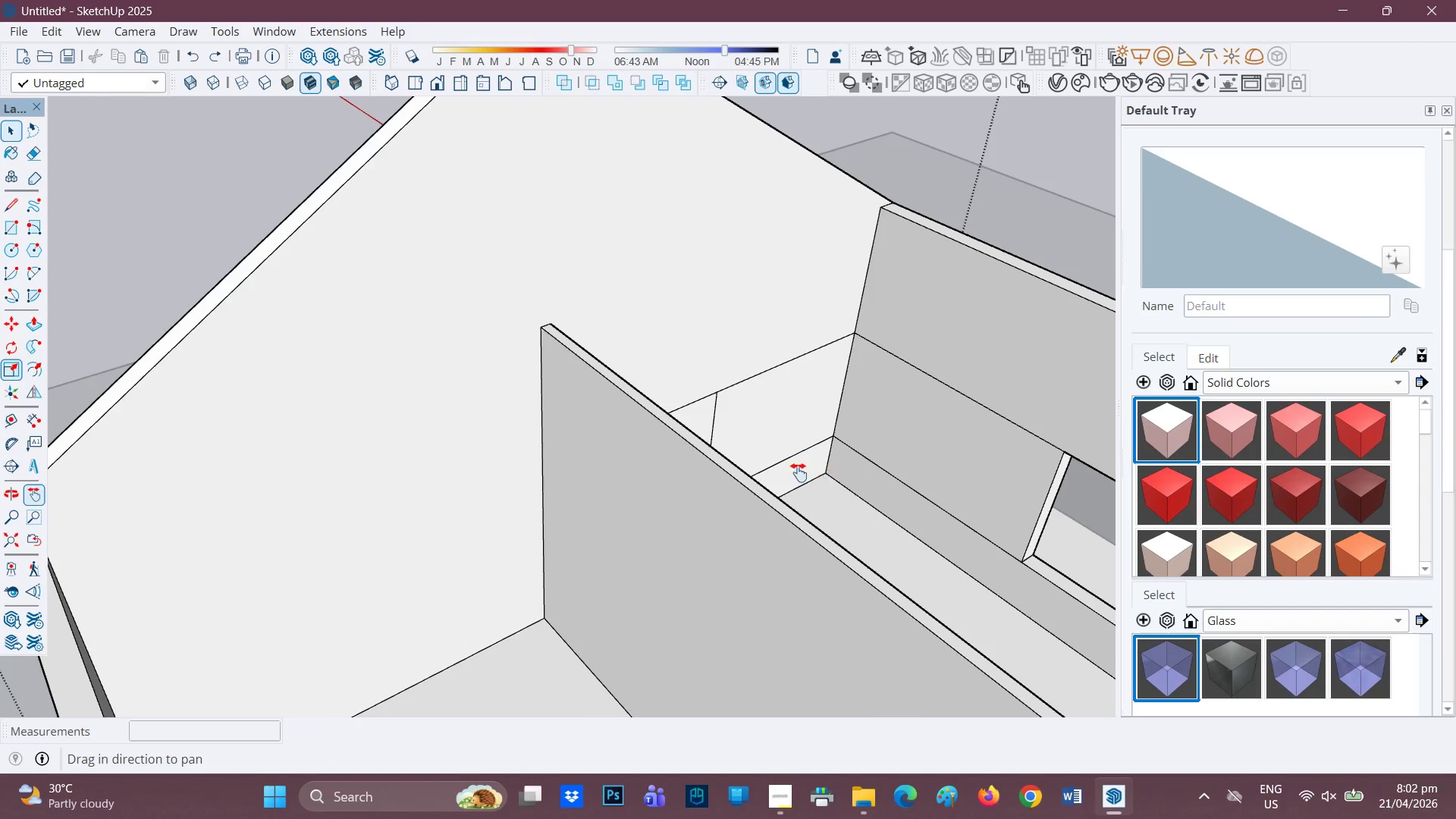 
left_click_drag(start_coordinate=[812, 473], to_coordinate=[566, 495])
 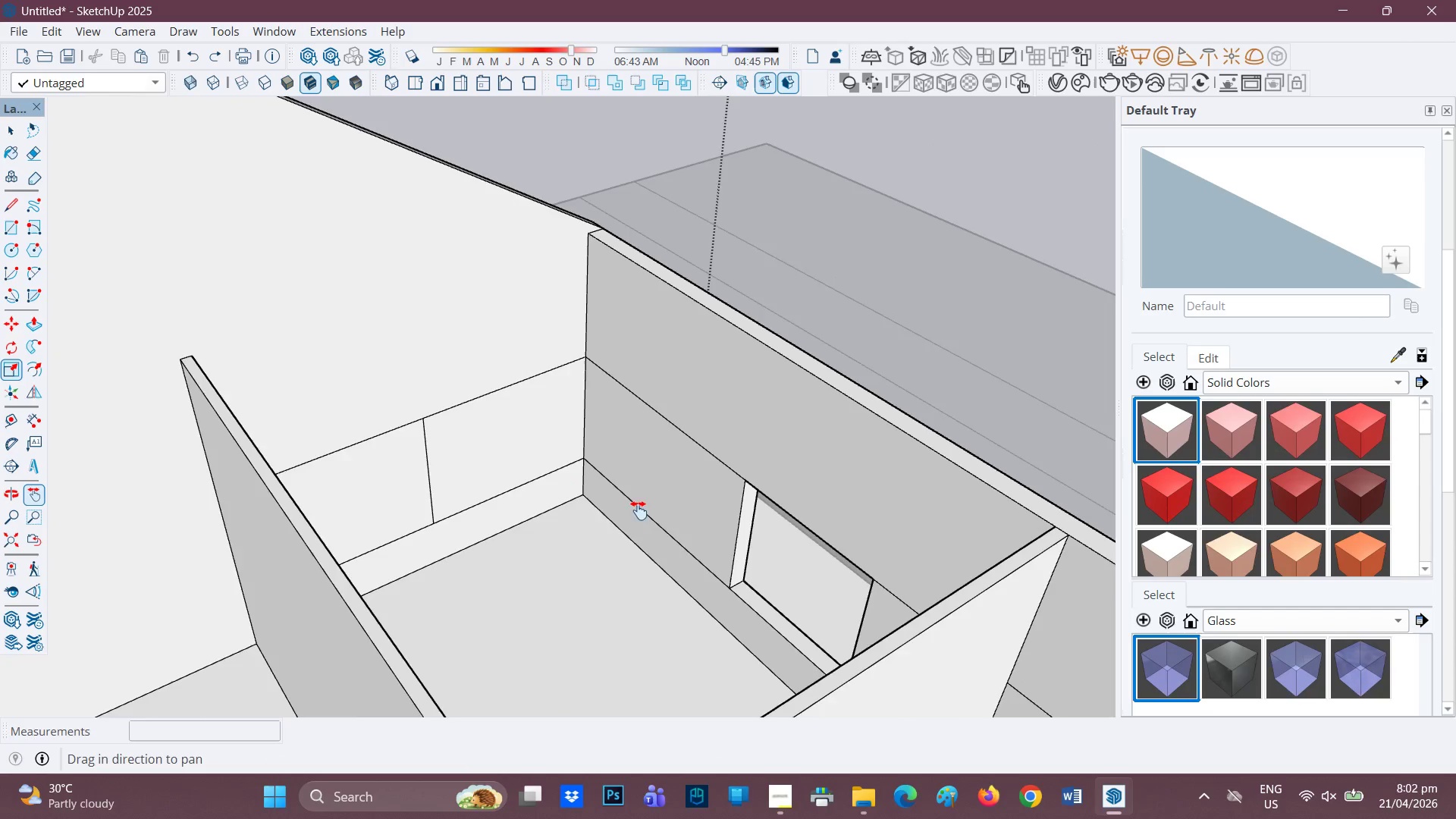 
scroll: coordinate [301, 451], scroll_direction: up, amount: 4.0
 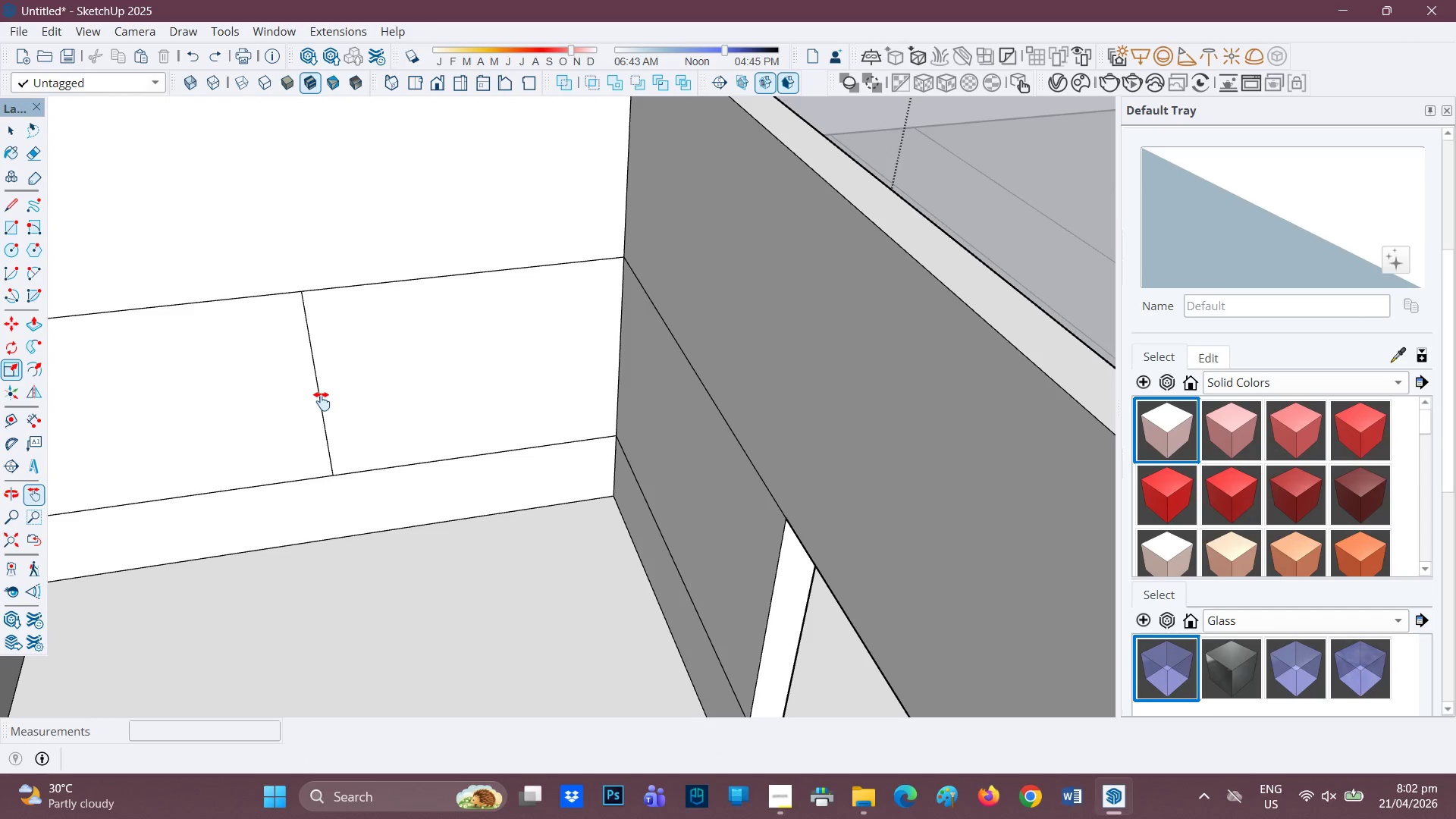 
key(L)
 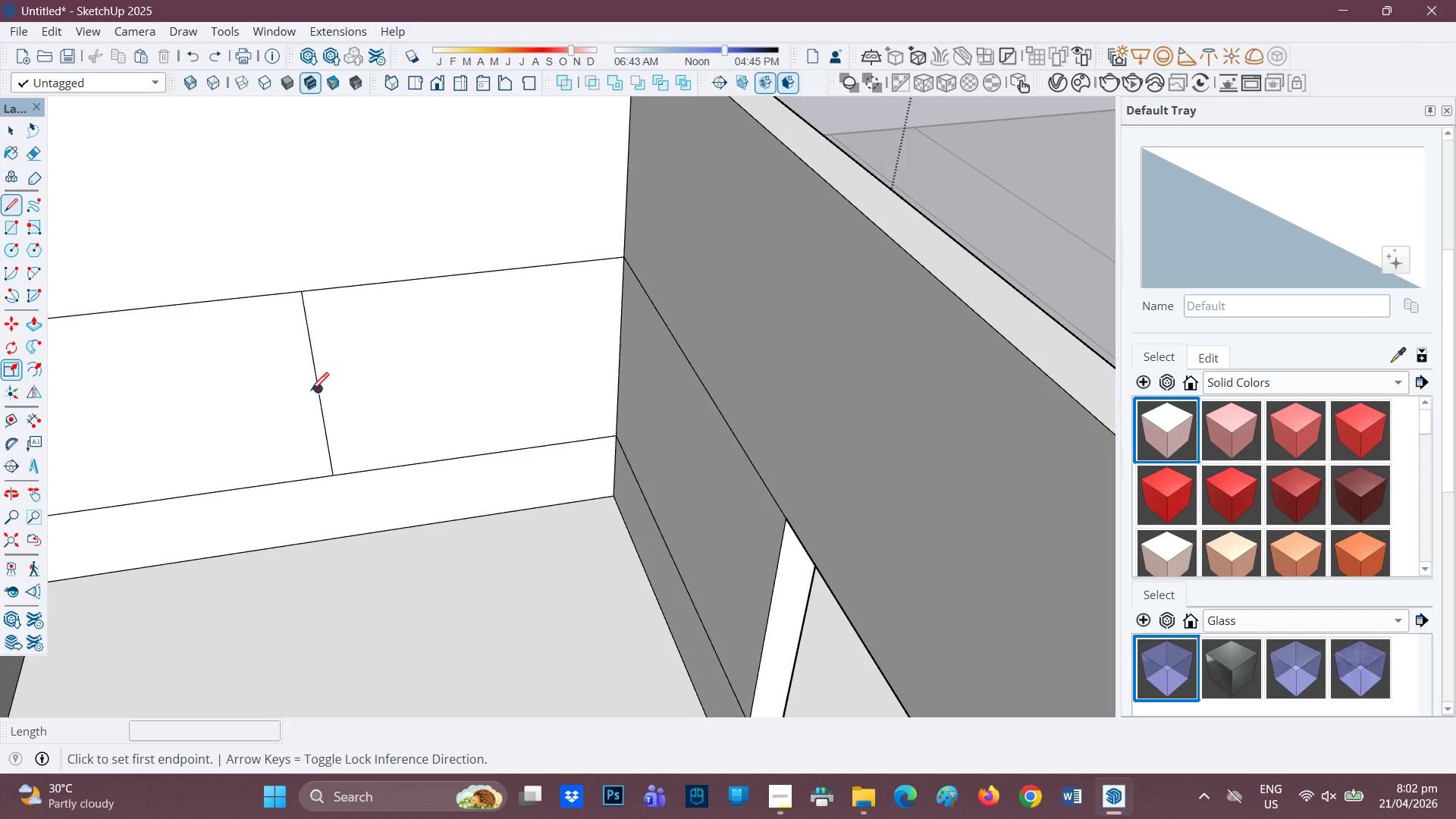 
left_click([311, 392])
 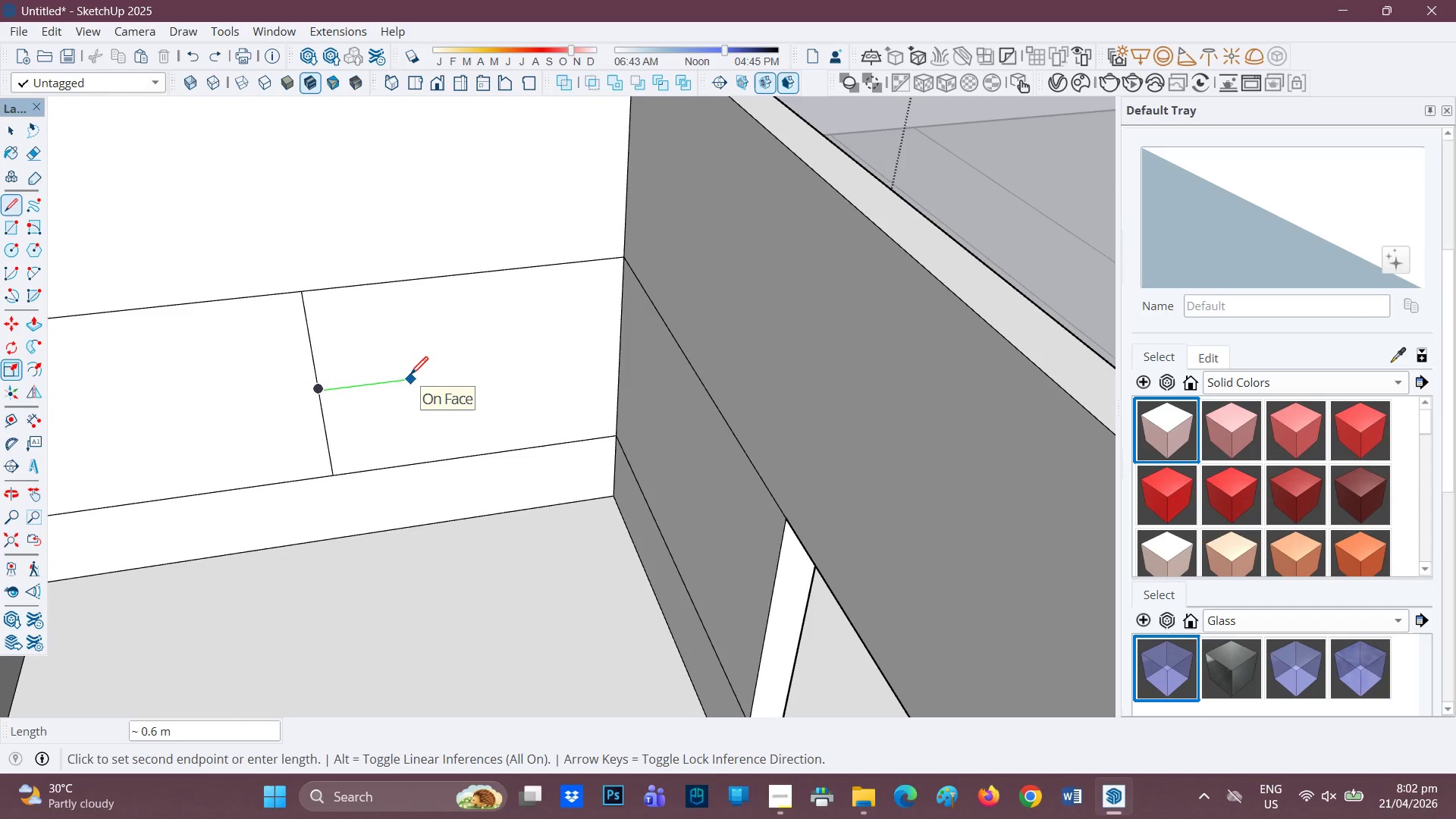 
key(1)
 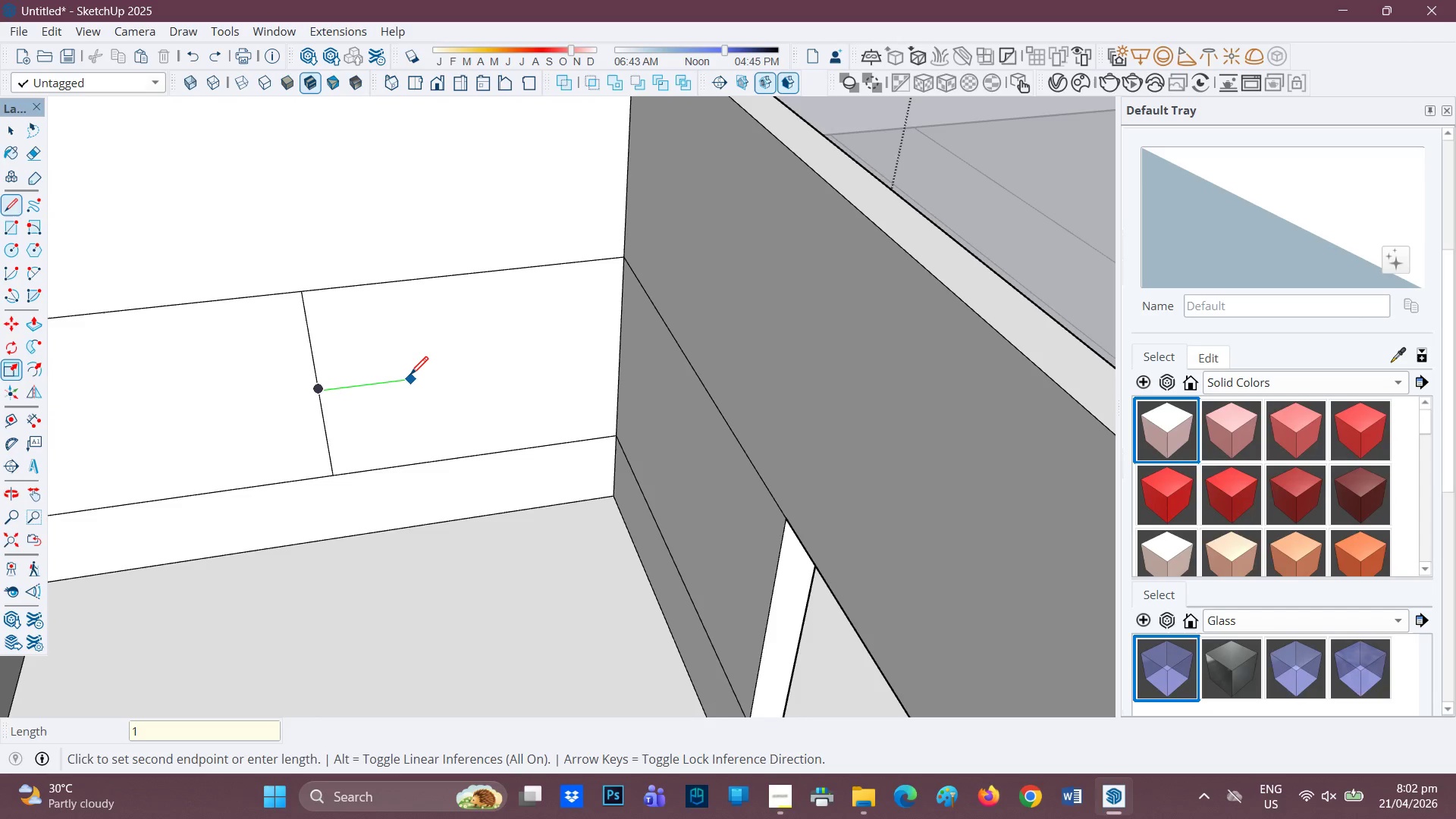 
key(Enter)
 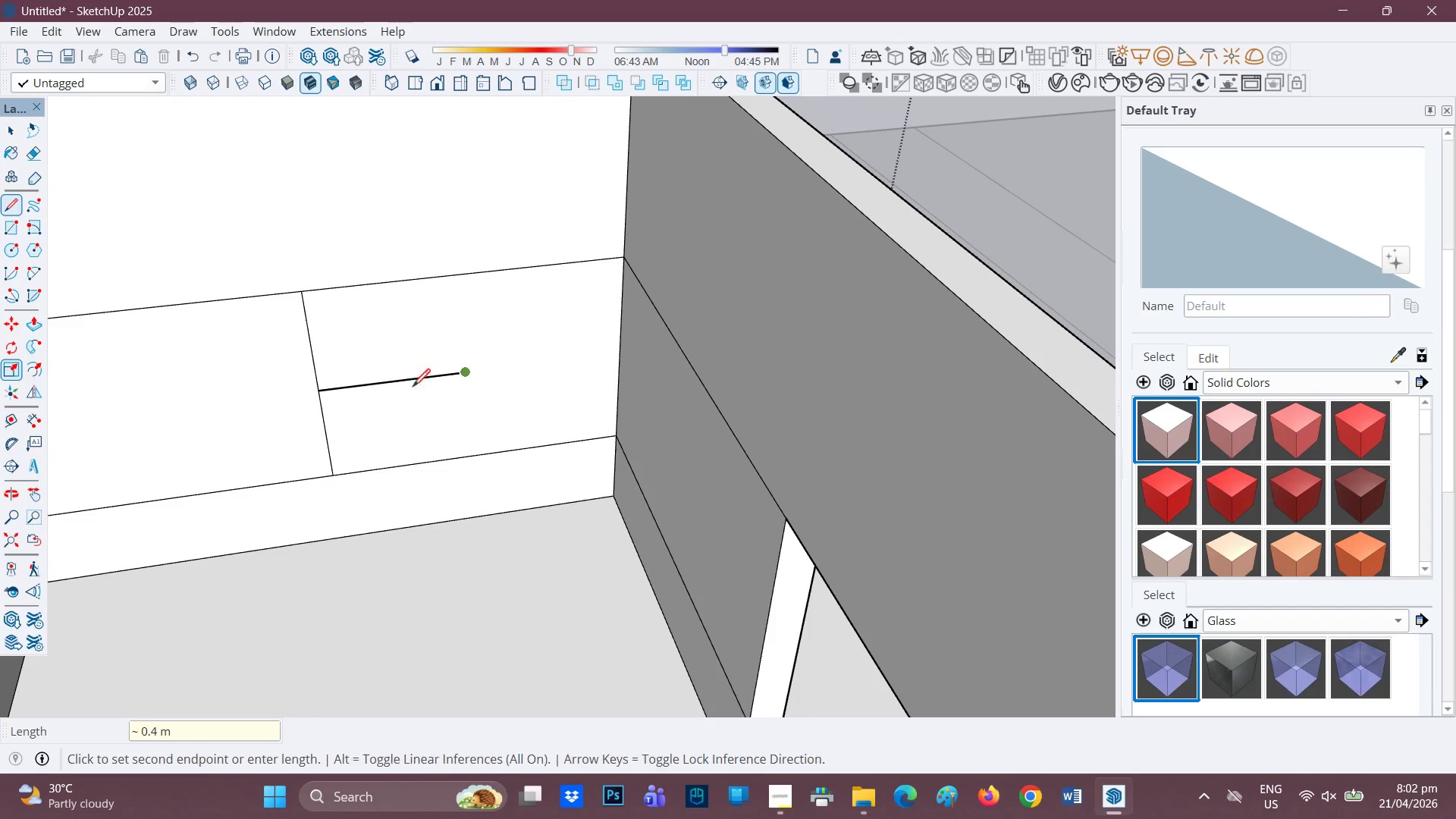 
scroll: coordinate [410, 403], scroll_direction: down, amount: 1.0
 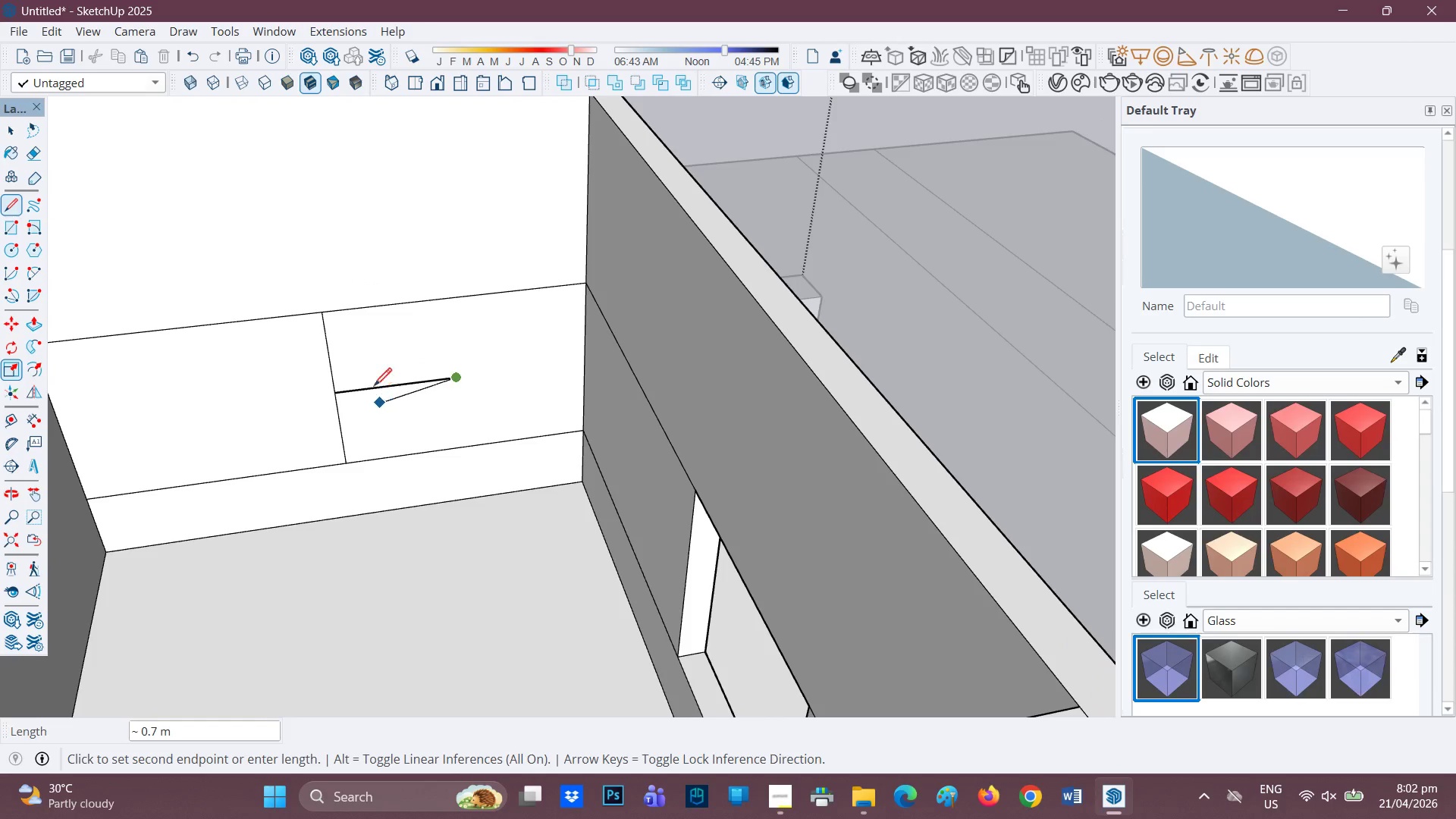 
key(H)
 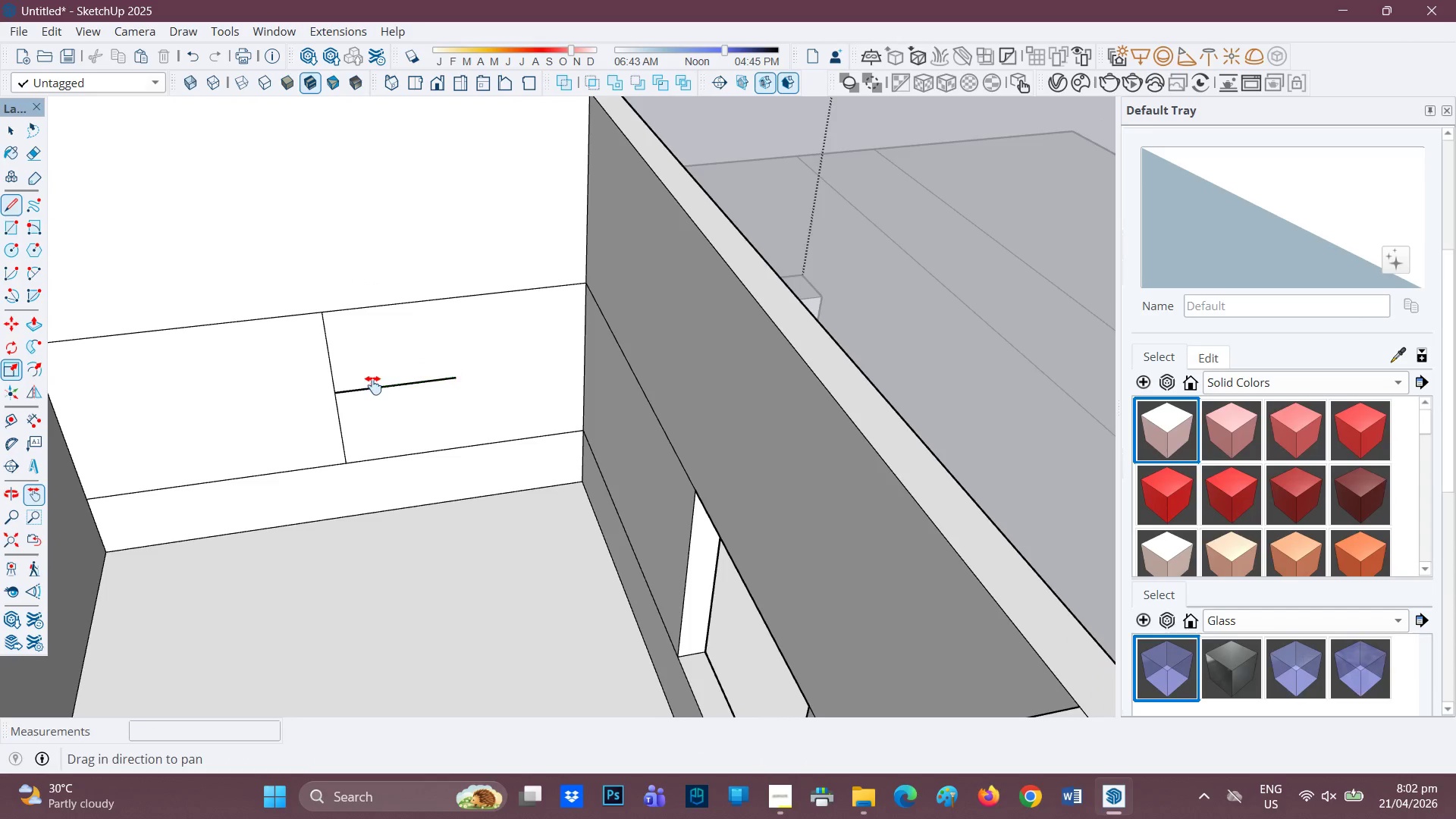 
left_click_drag(start_coordinate=[373, 385], to_coordinate=[595, 444])
 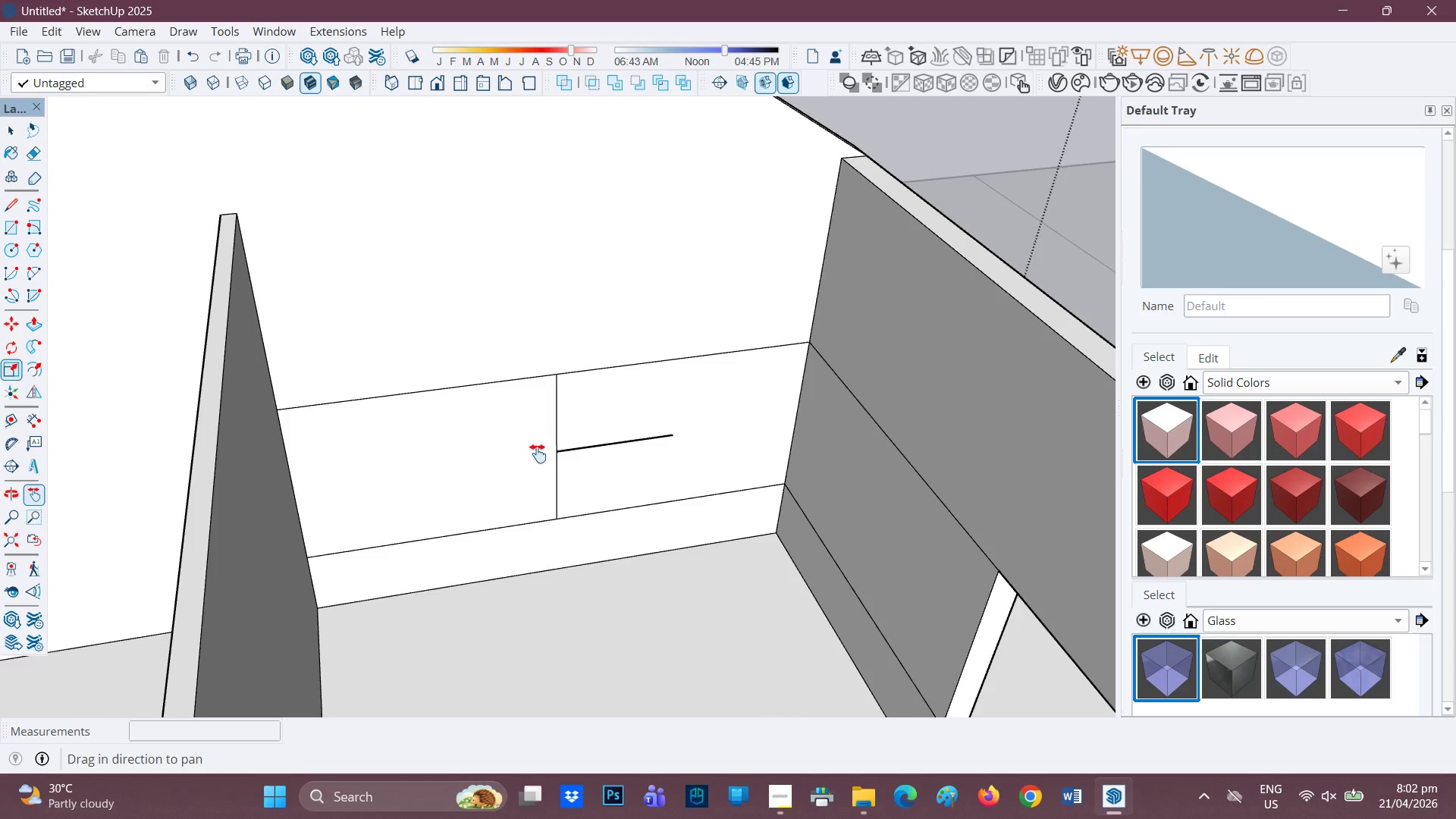 
scroll: coordinate [538, 453], scroll_direction: none, amount: 0.0
 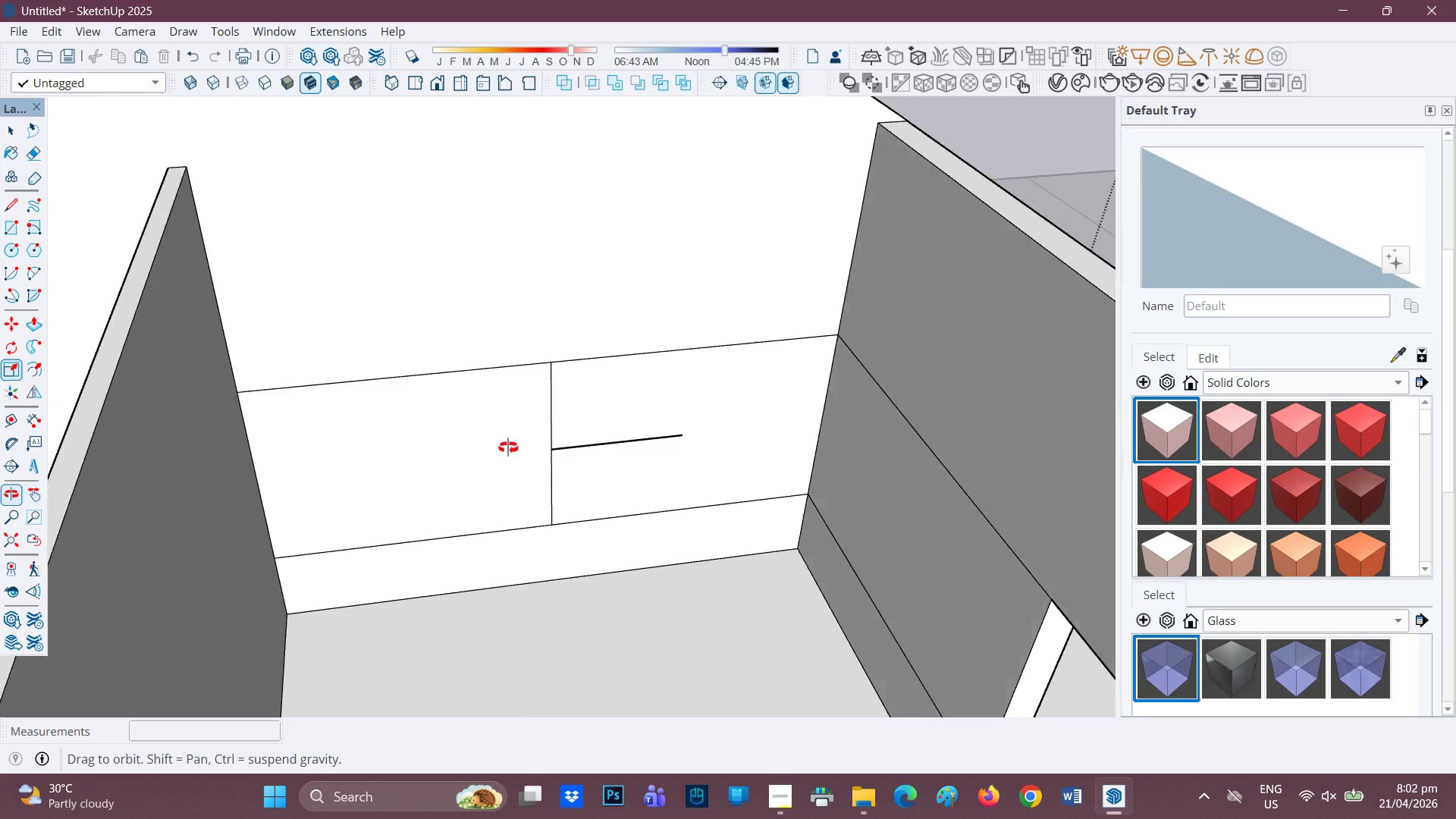 
key(L)
 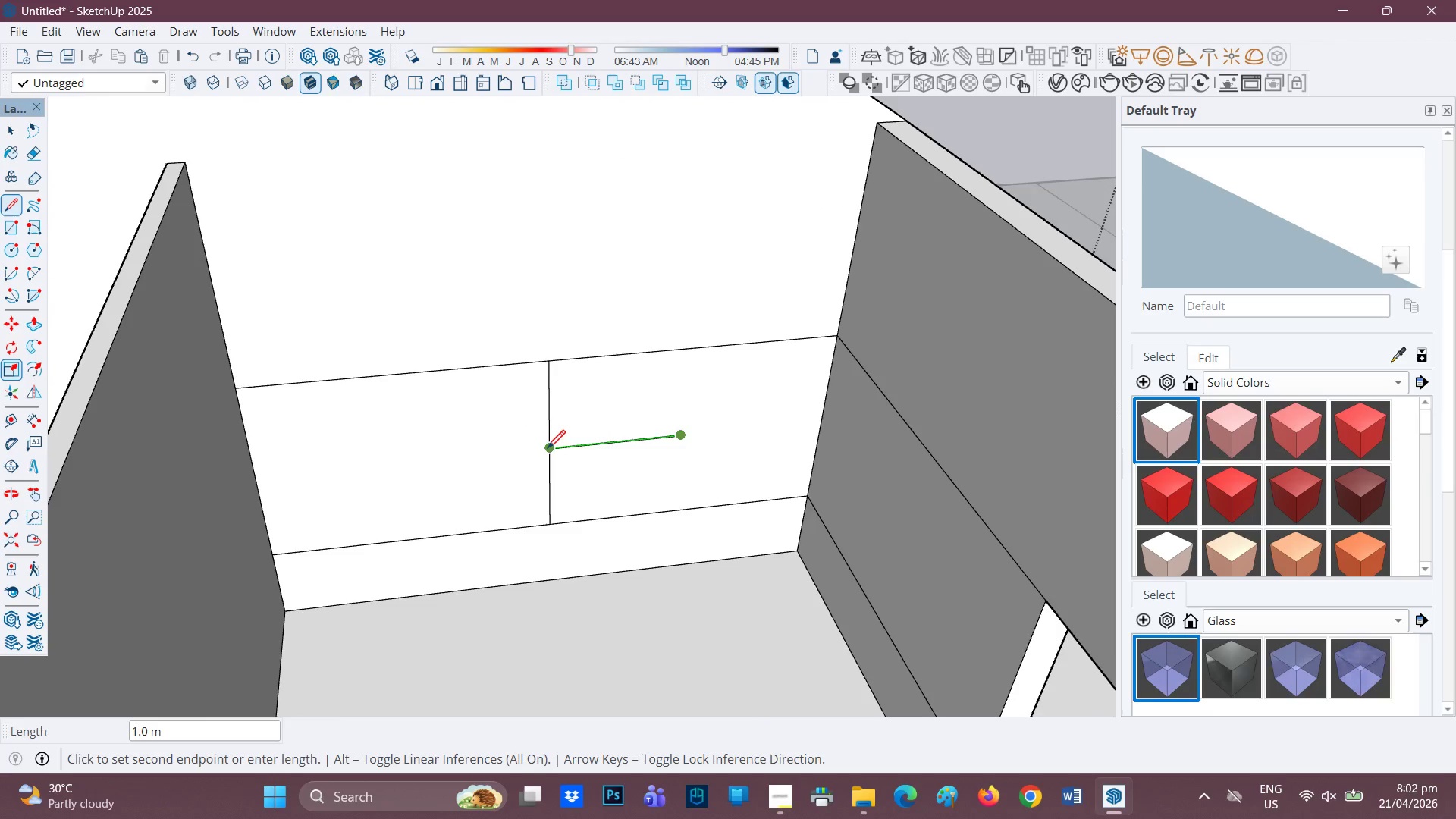 
left_click_drag(start_coordinate=[548, 450], to_coordinate=[538, 450])
 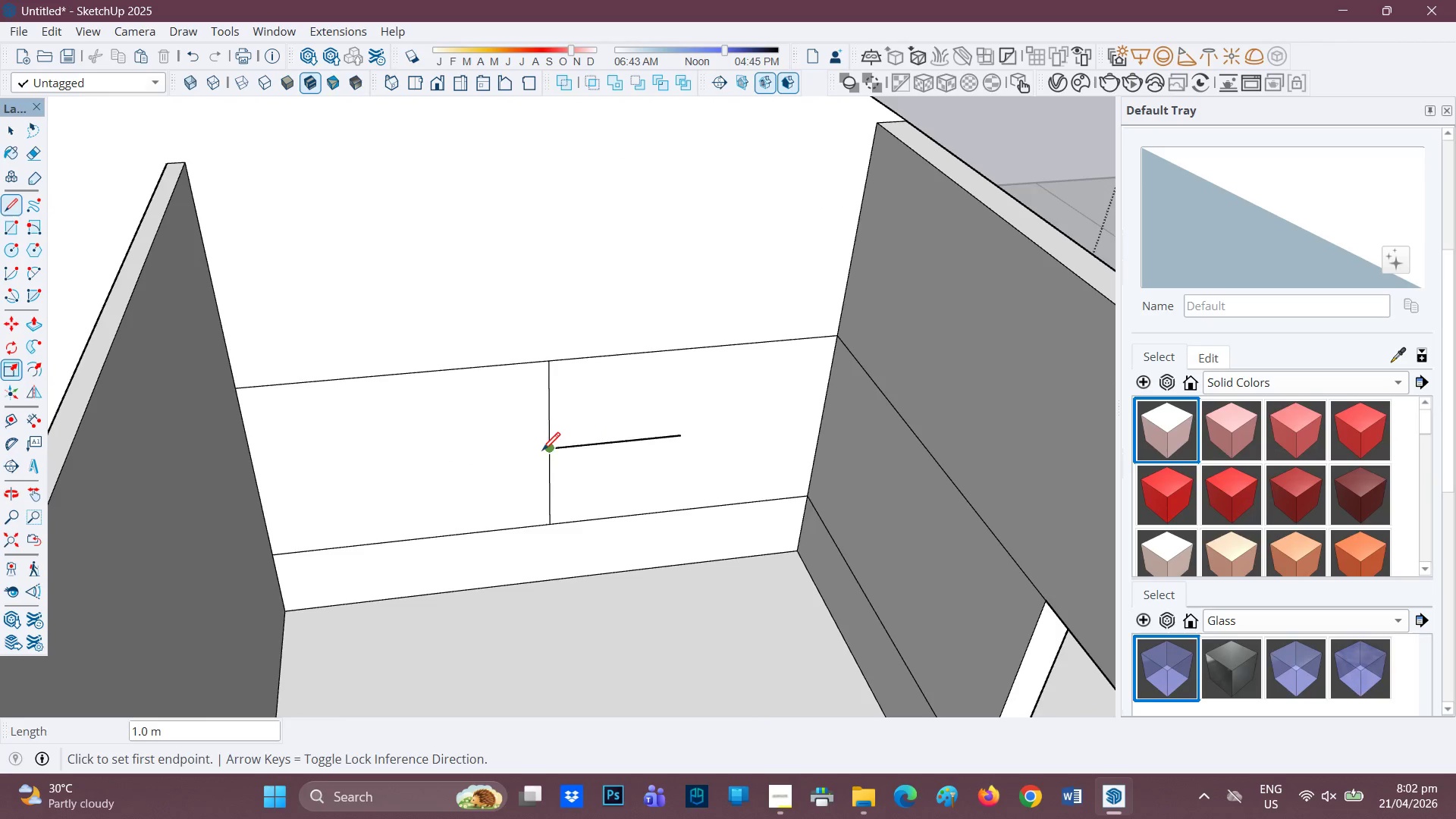 
left_click([548, 451])
 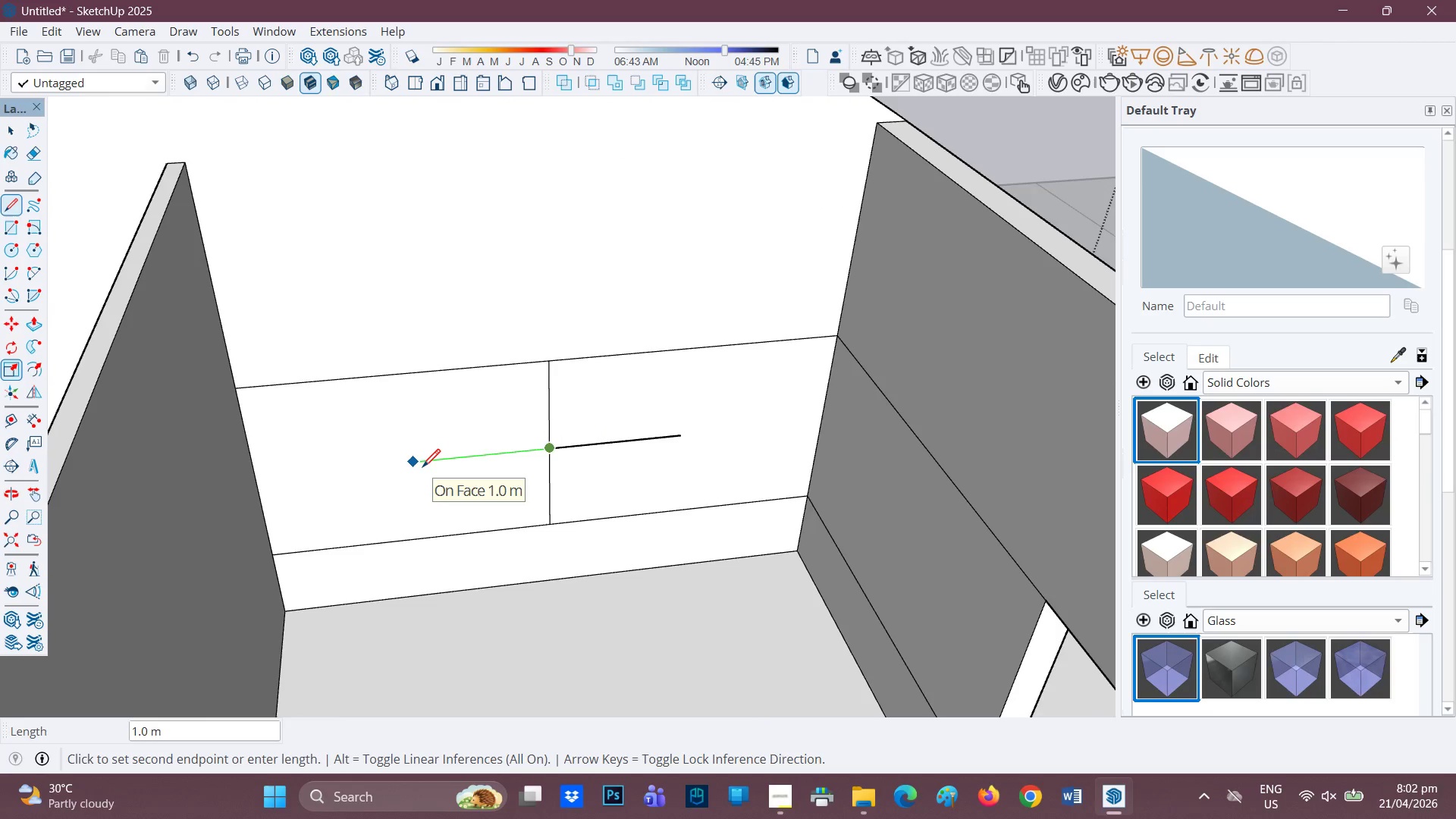 
key(1)
 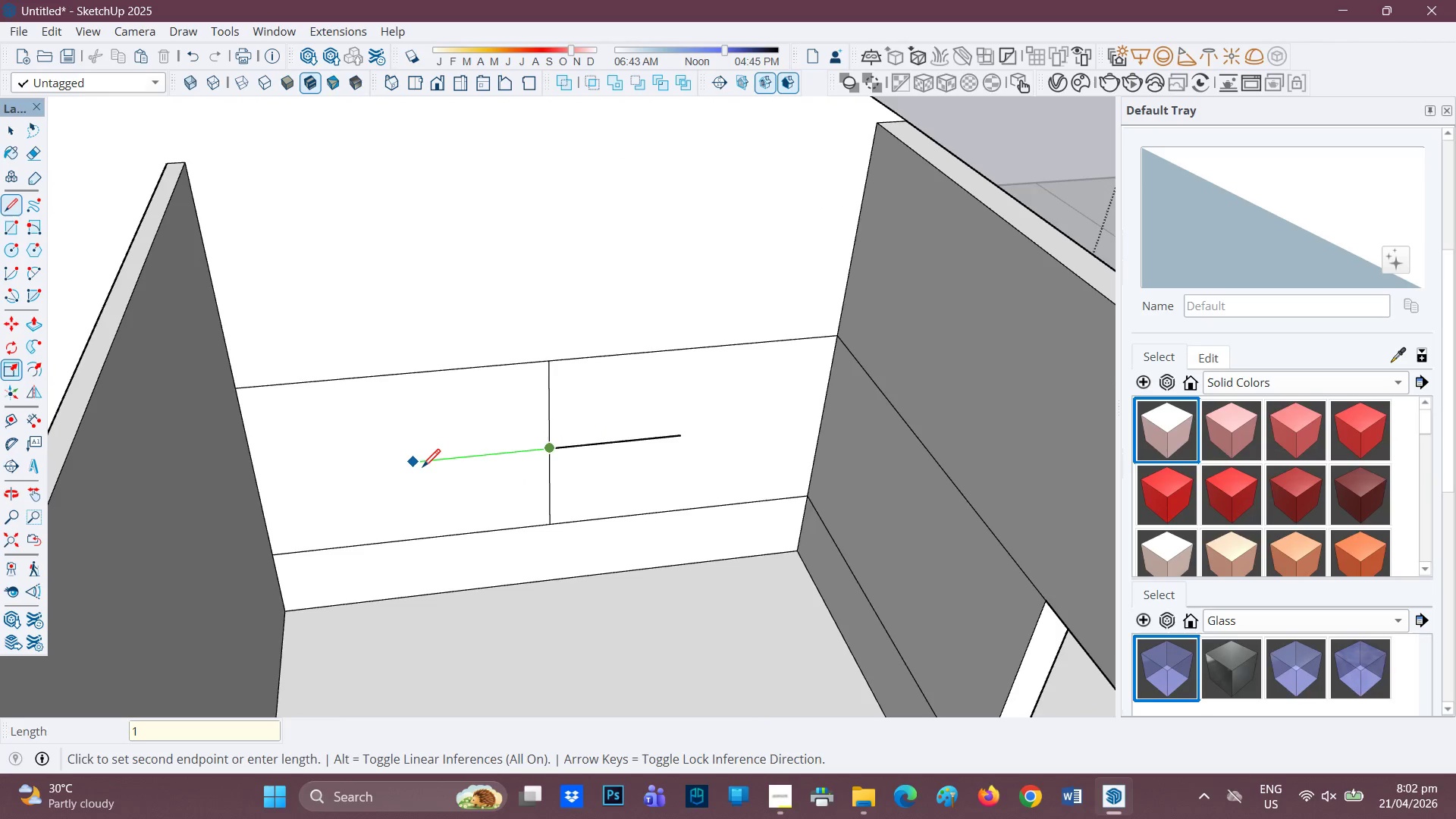 
key(Enter)
 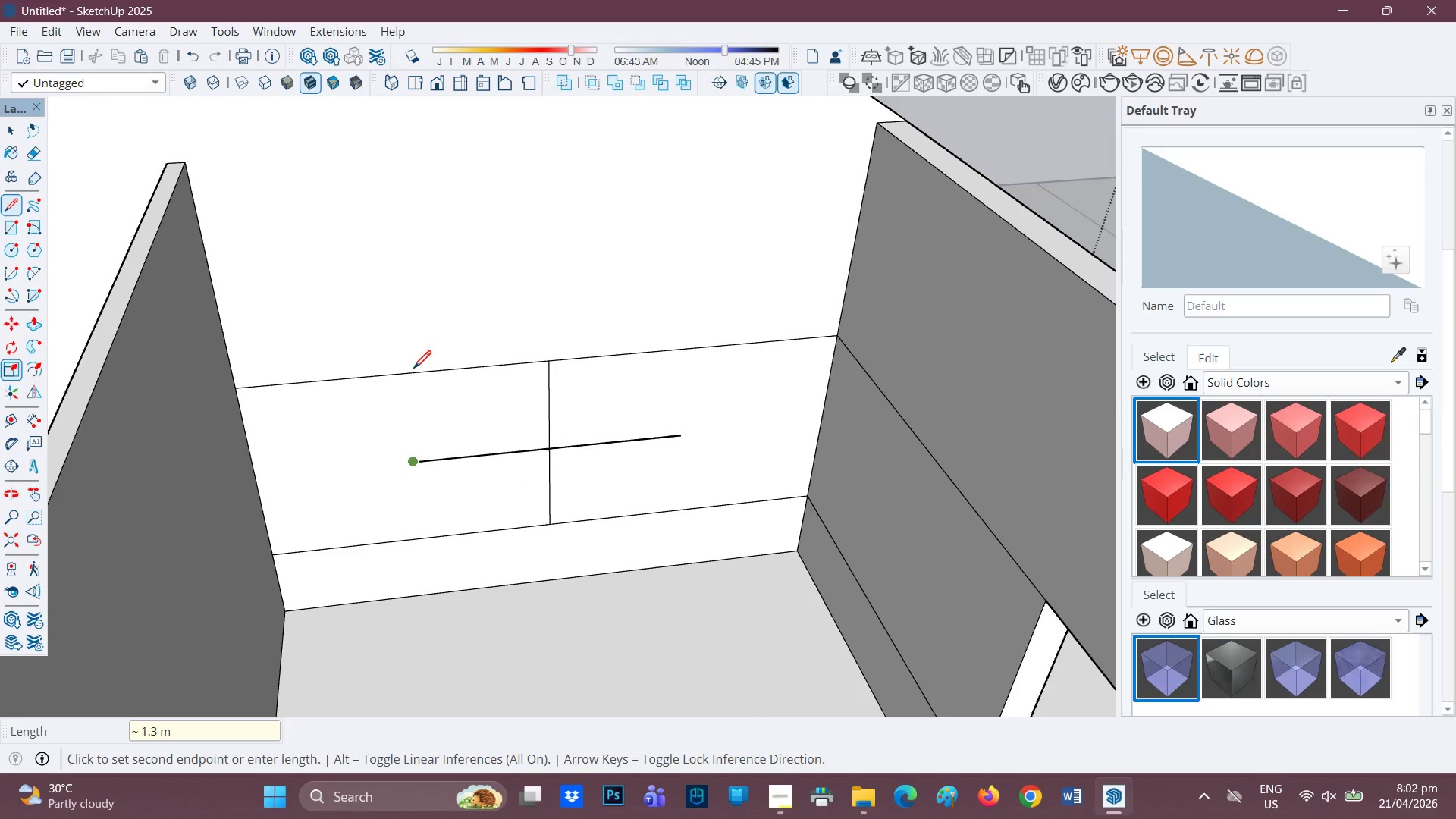 
left_click([407, 378])
 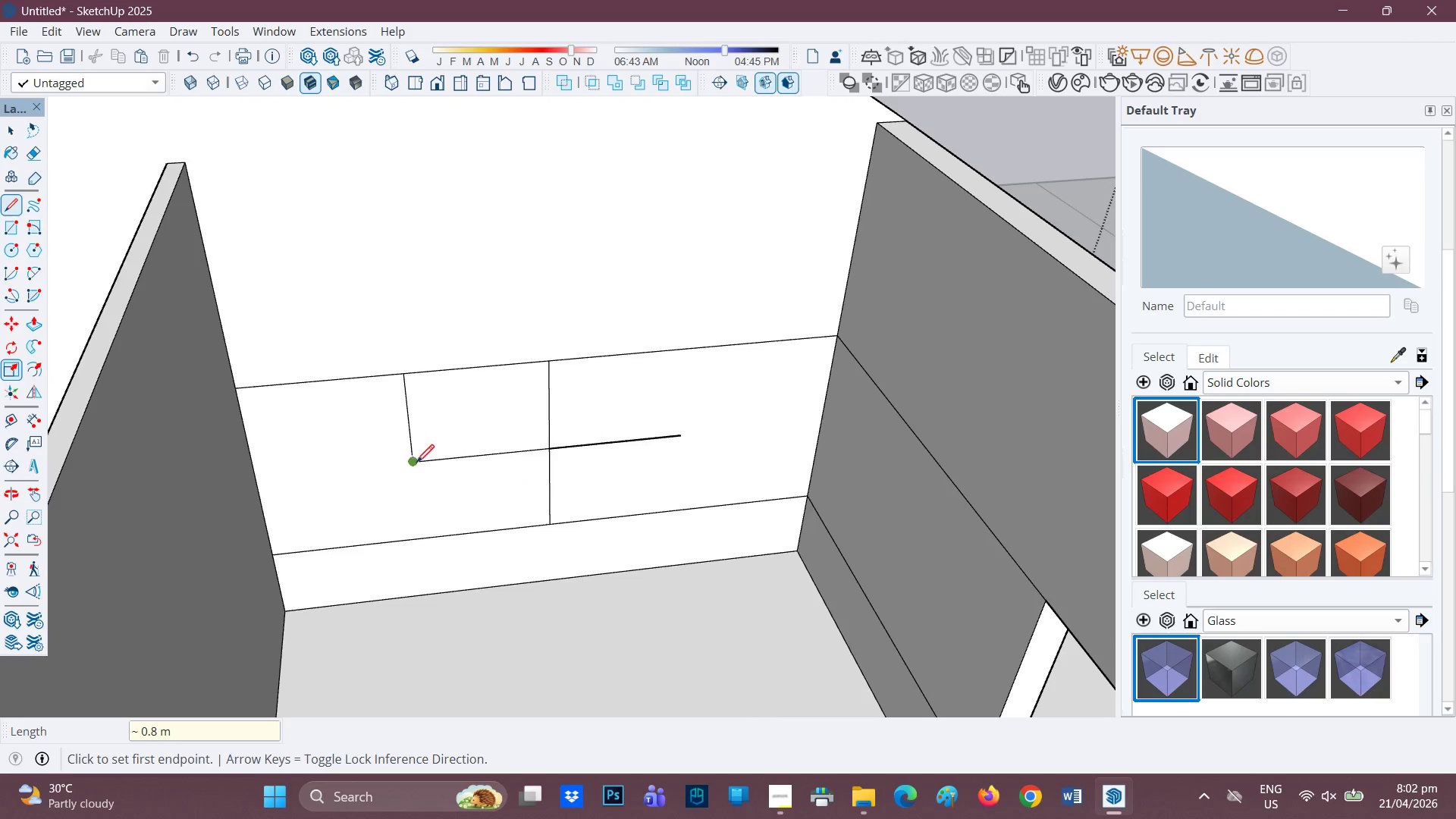 
left_click([416, 465])
 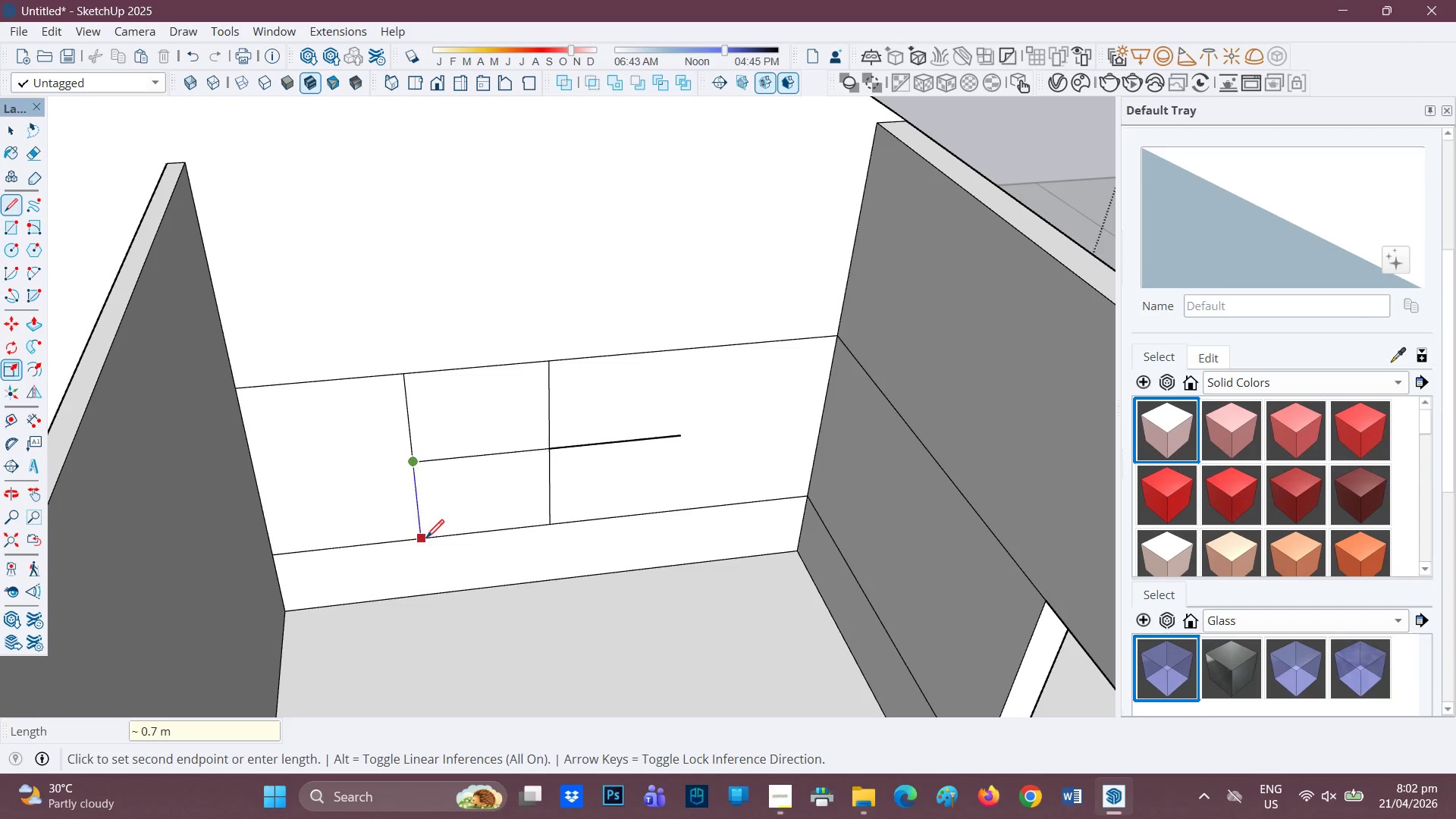 
left_click([426, 543])
 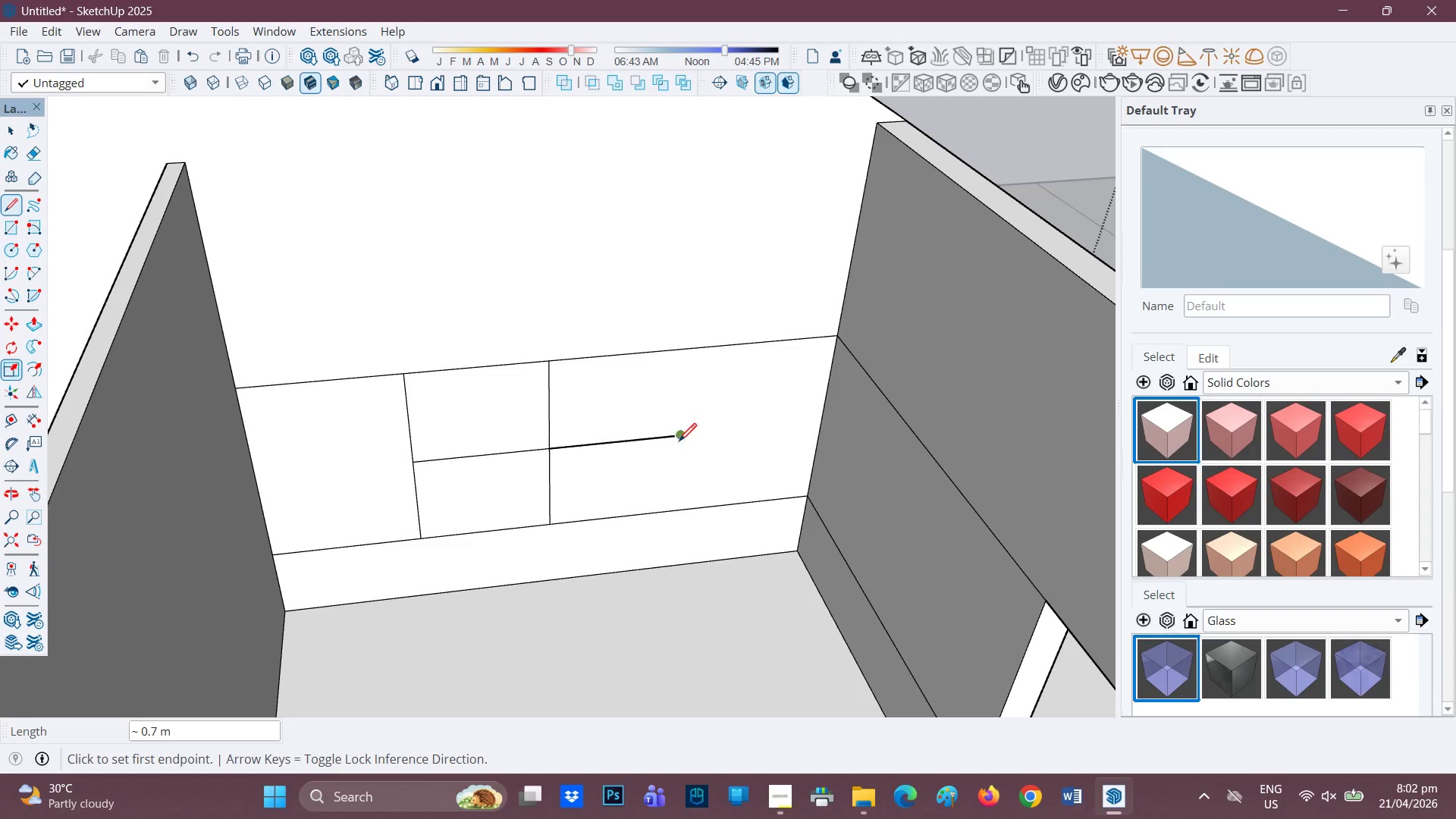 
left_click_drag(start_coordinate=[678, 442], to_coordinate=[676, 438])
 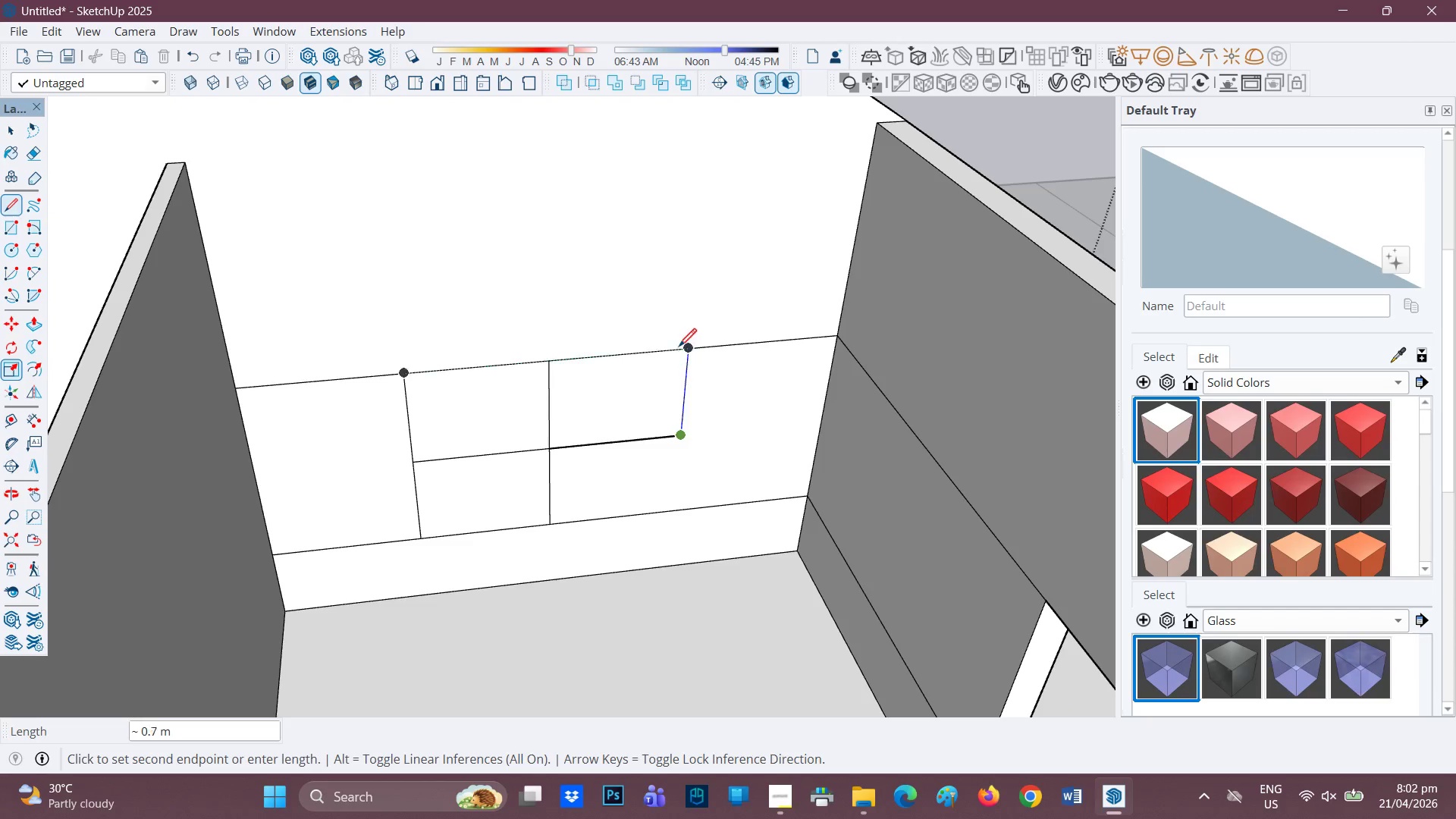 
left_click([679, 347])
 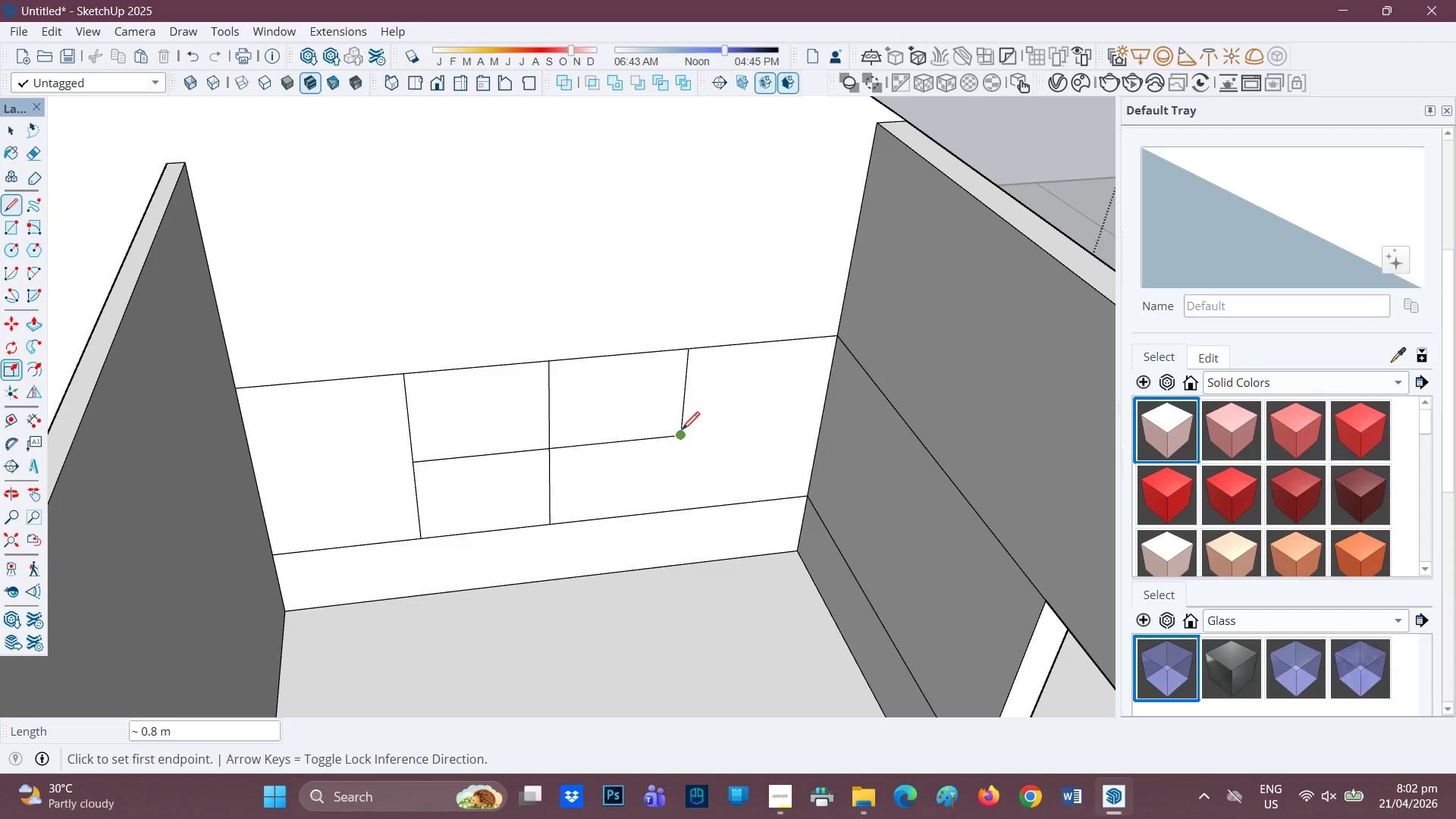 
left_click_drag(start_coordinate=[682, 431], to_coordinate=[683, 438])
 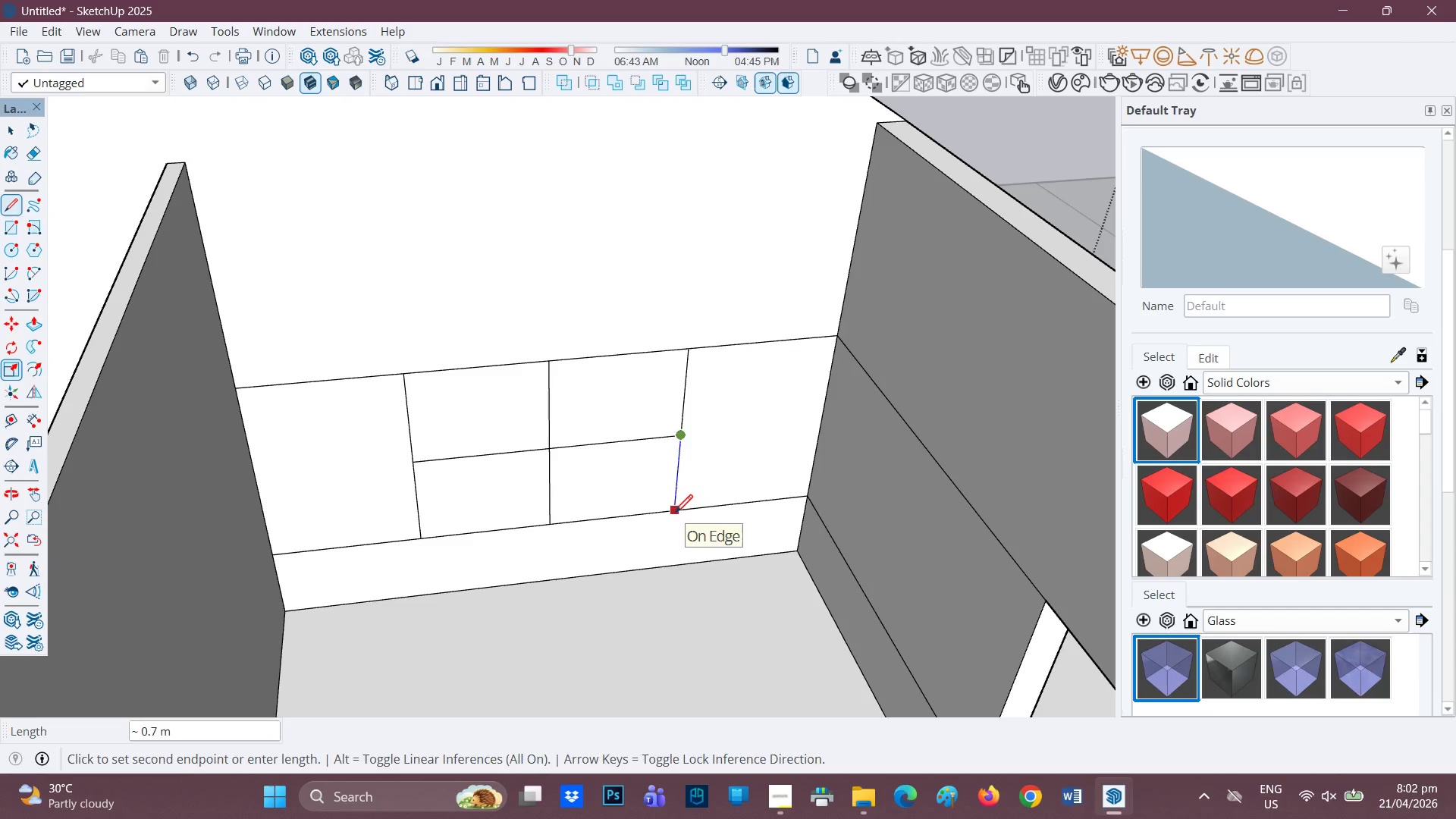 
scroll: coordinate [582, 473], scroll_direction: none, amount: 0.0
 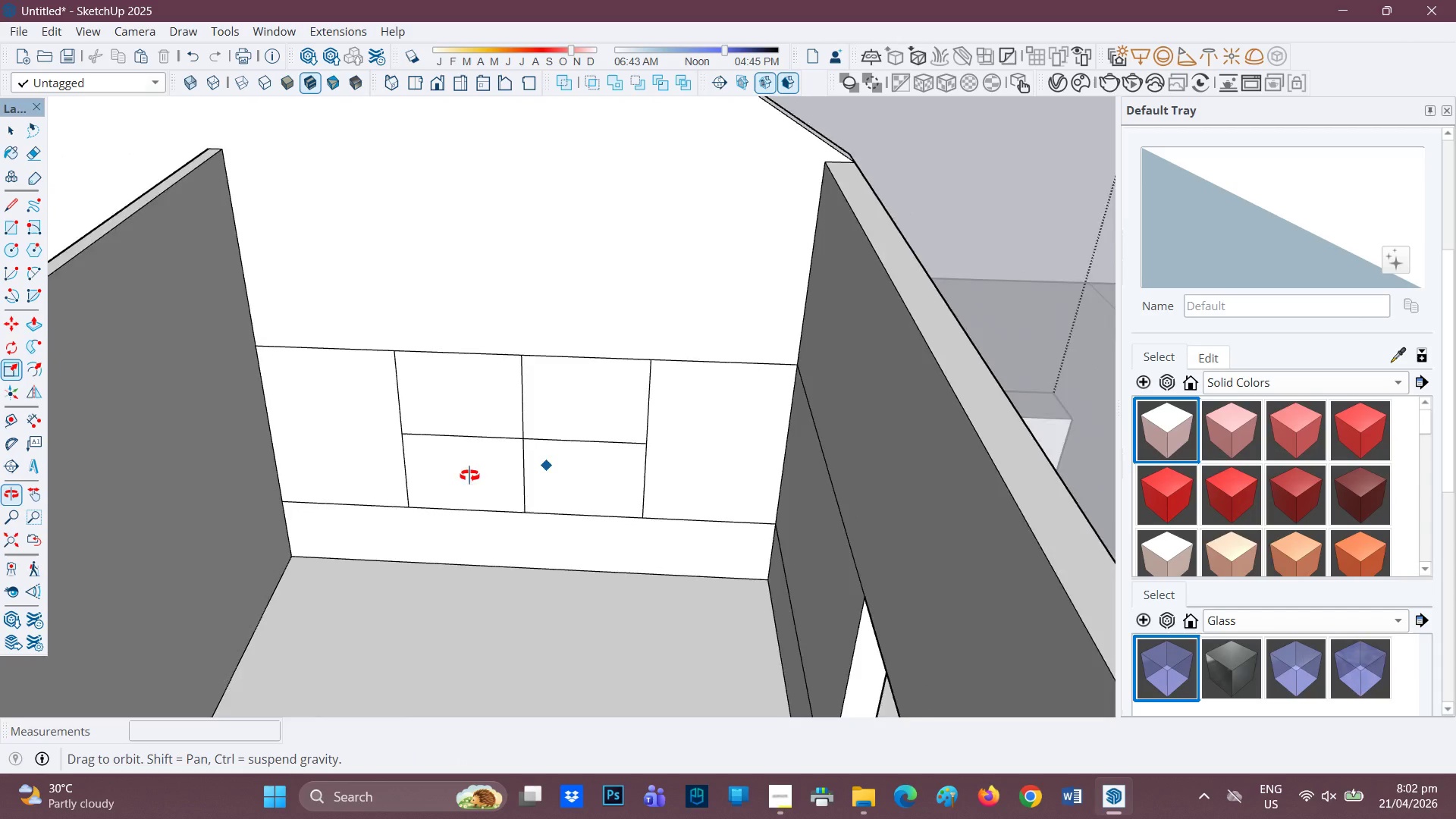 
scroll: coordinate [579, 513], scroll_direction: down, amount: 5.0
 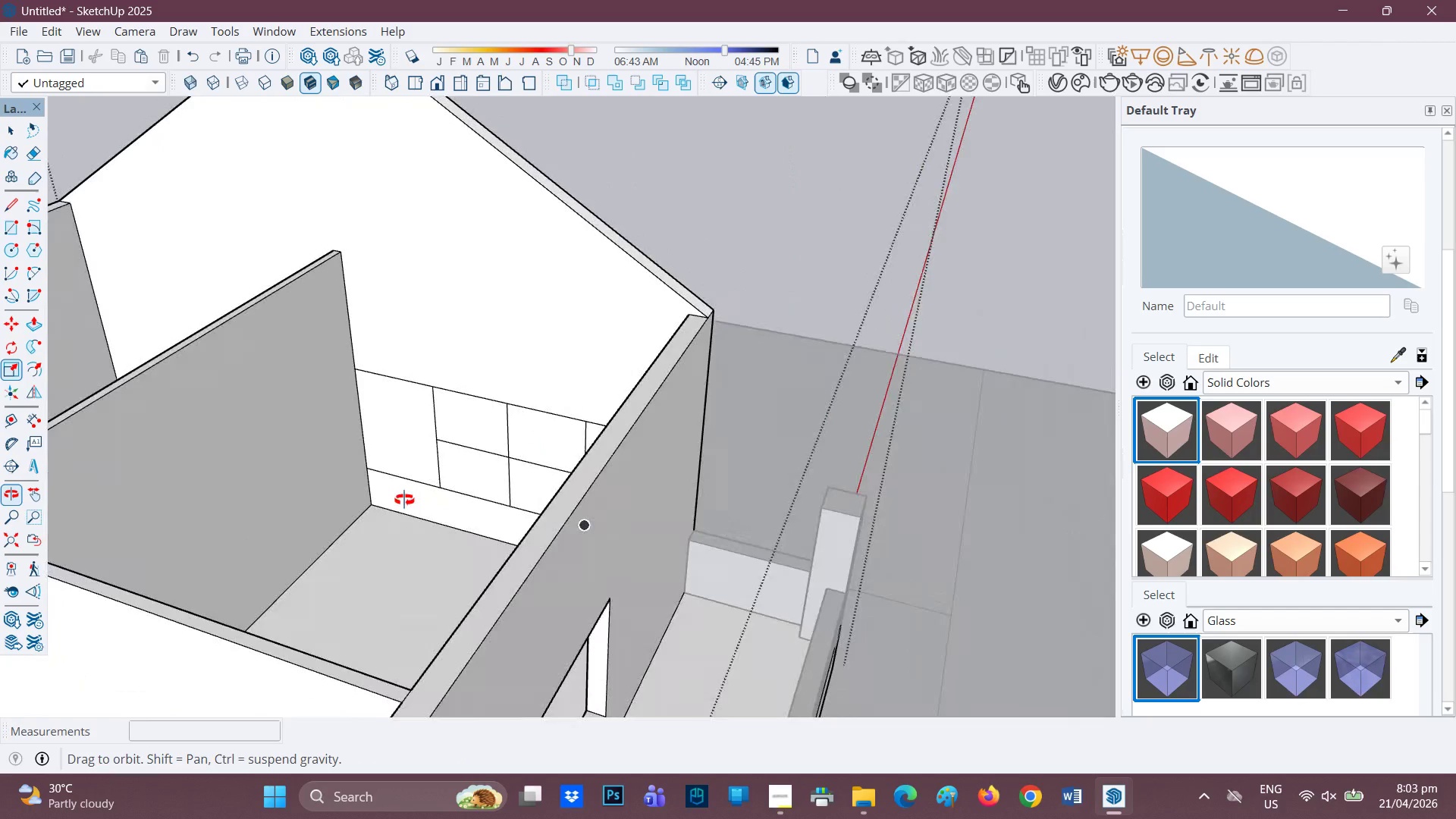 
key(E)
 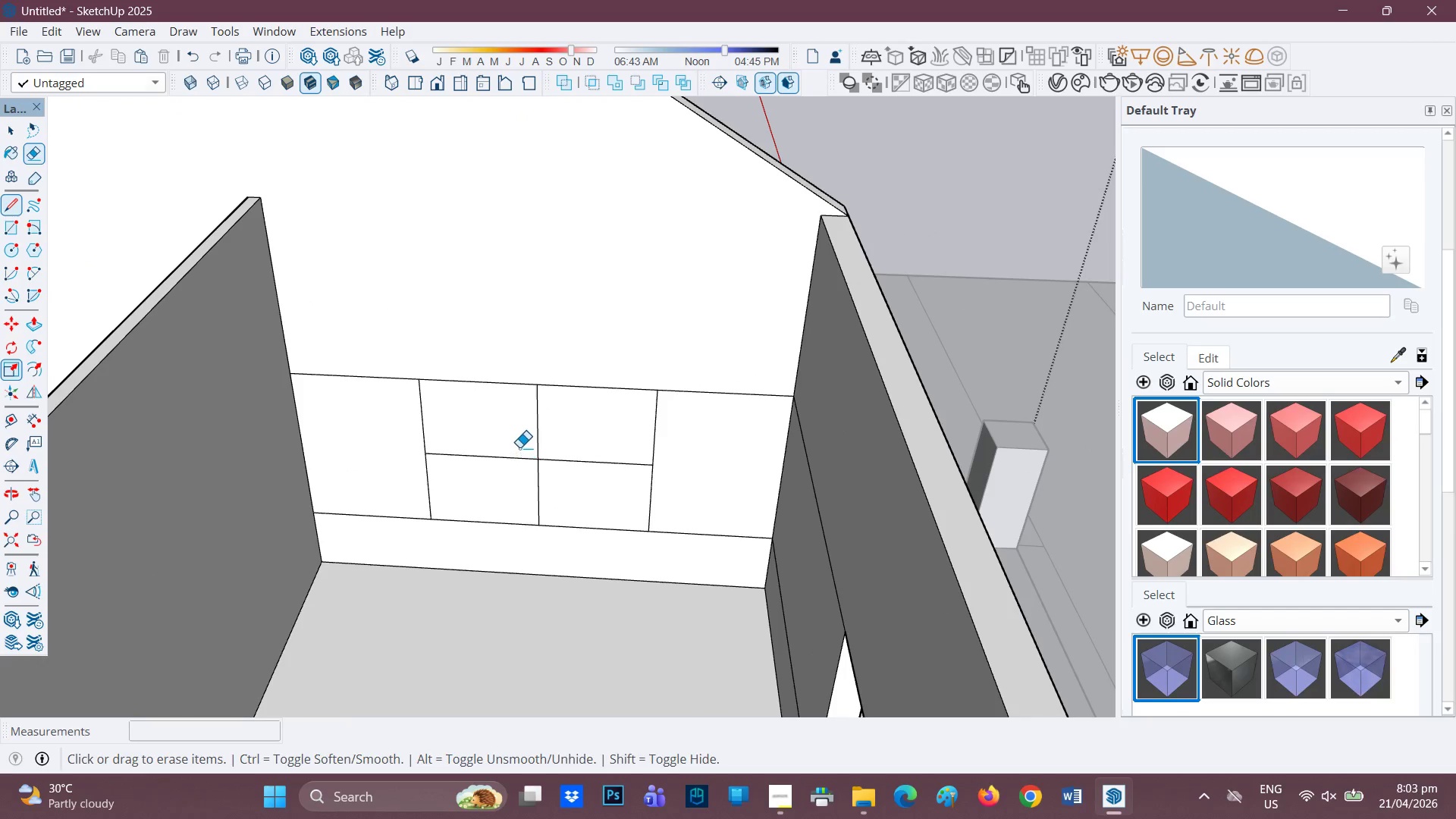 
left_click_drag(start_coordinate=[519, 447], to_coordinate=[512, 441])
 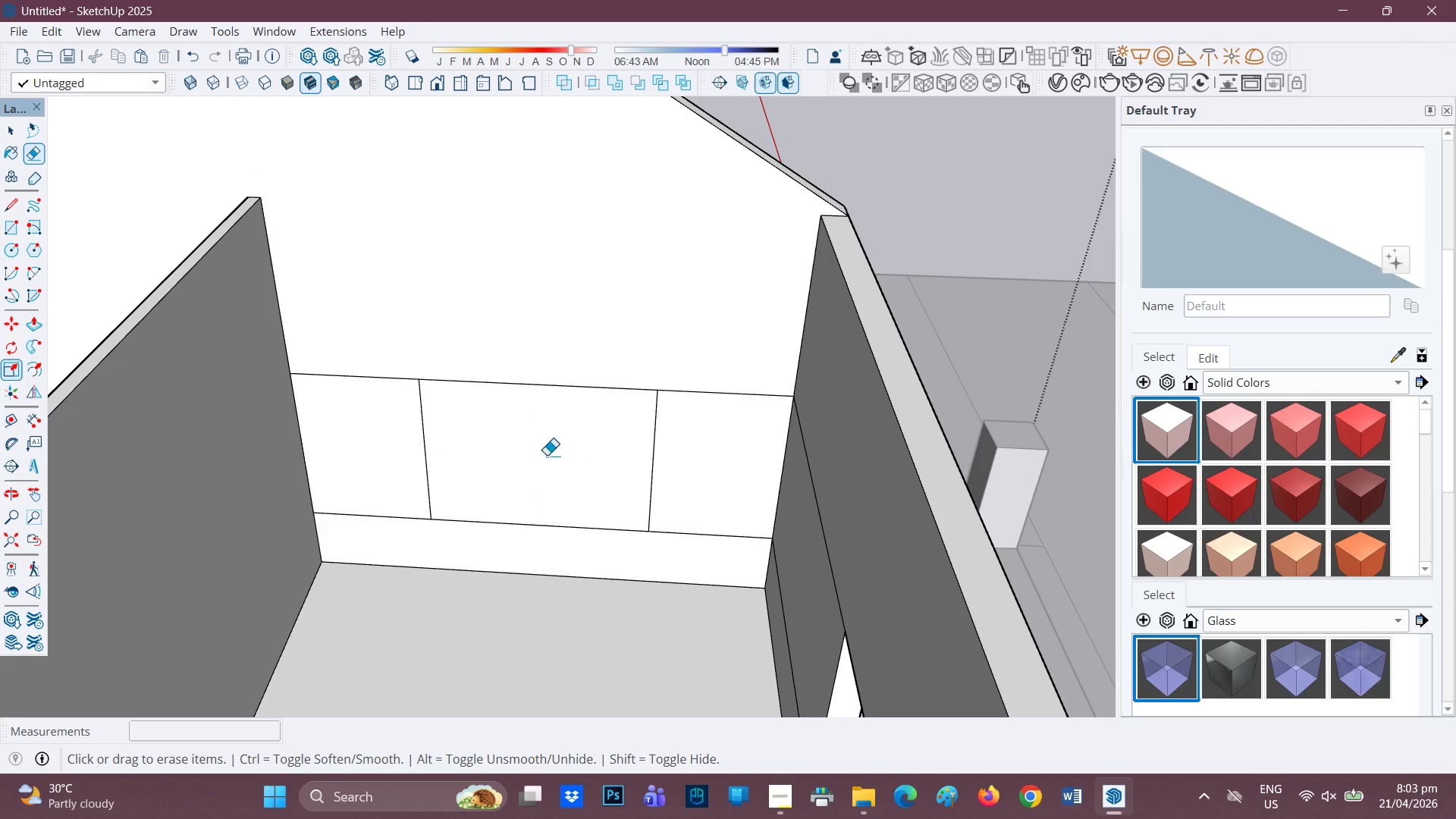 
scroll: coordinate [534, 469], scroll_direction: up, amount: 2.0
 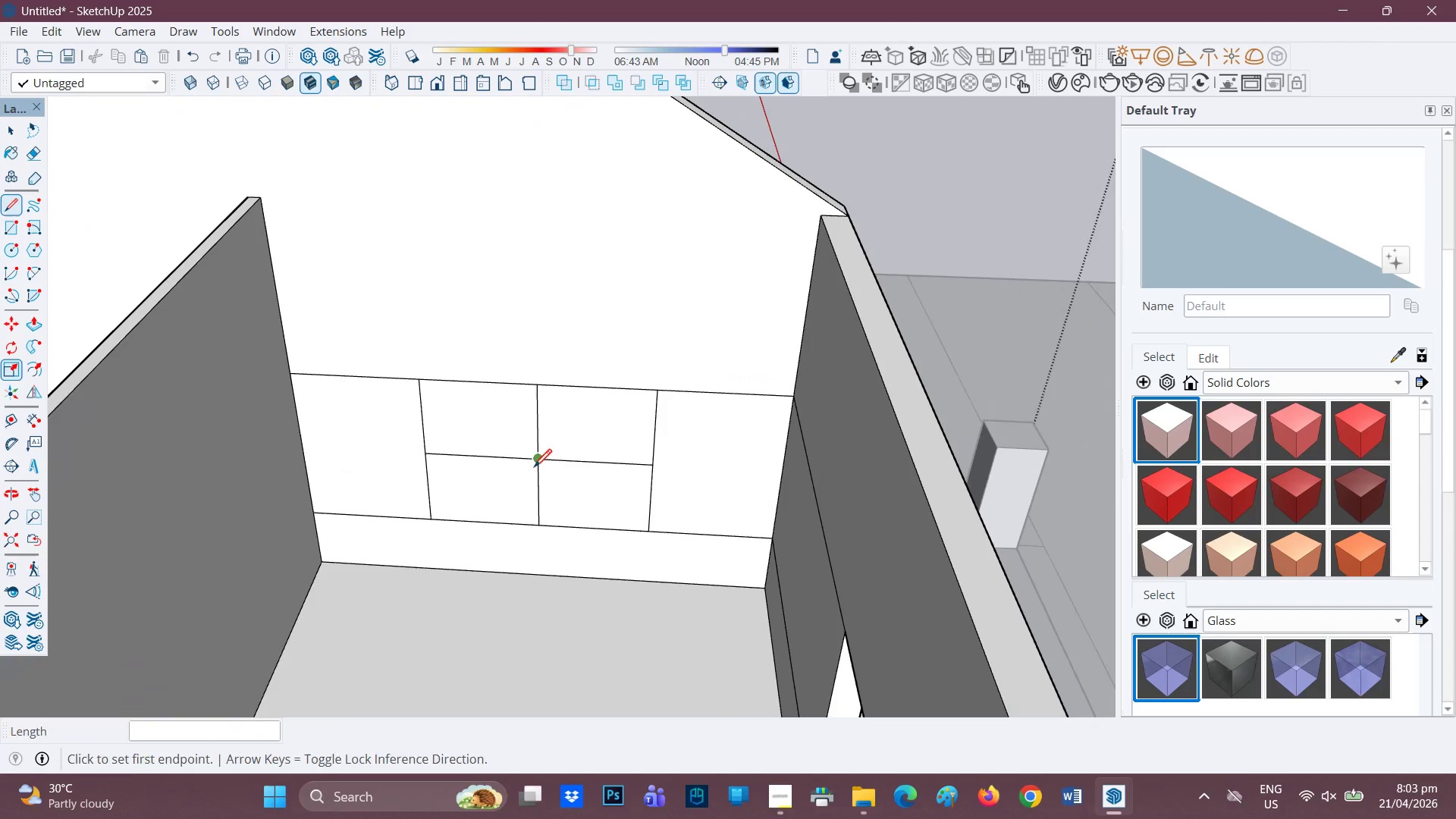 
scroll: coordinate [563, 460], scroll_direction: down, amount: 1.0
 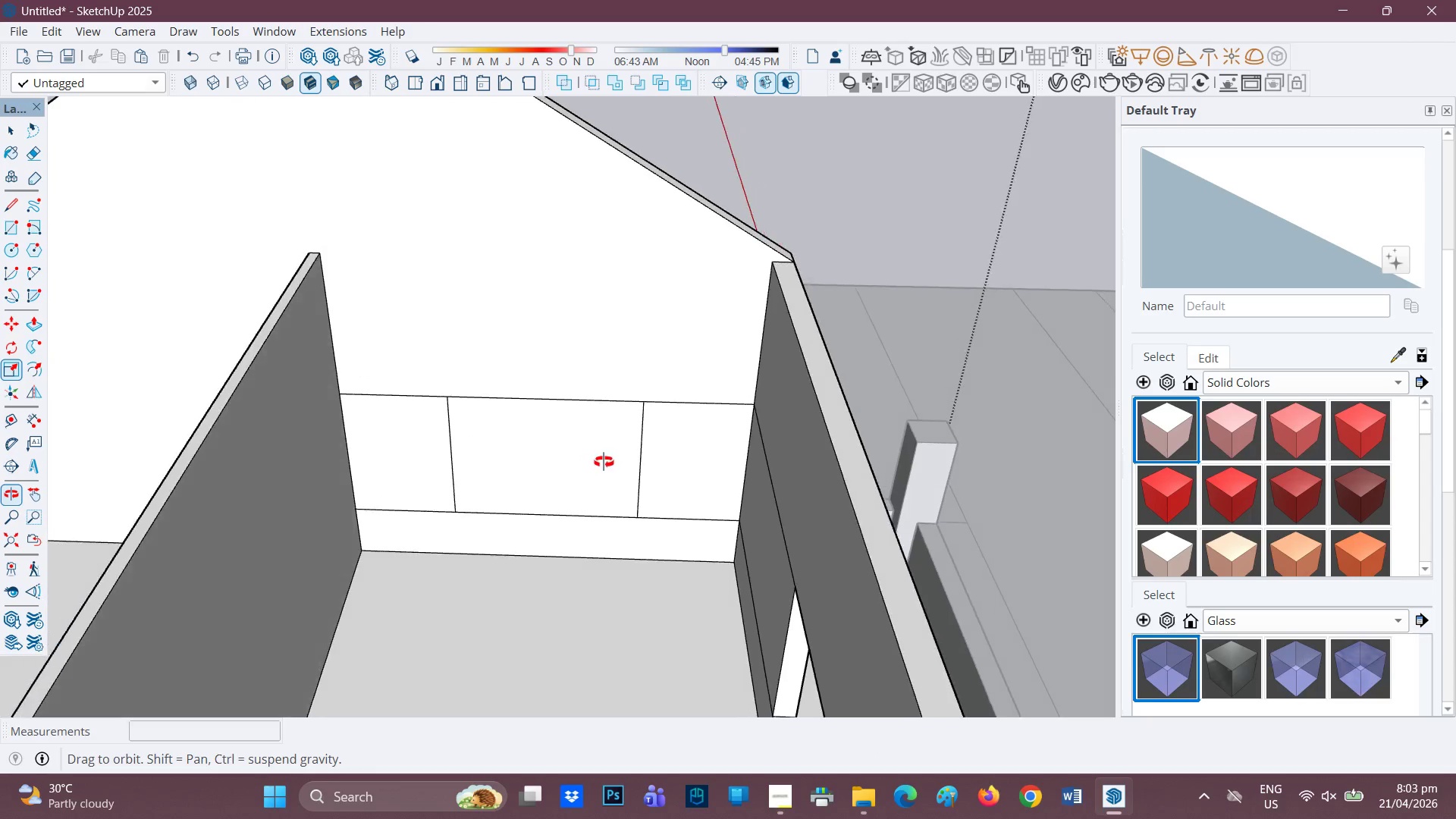 
key(P)
 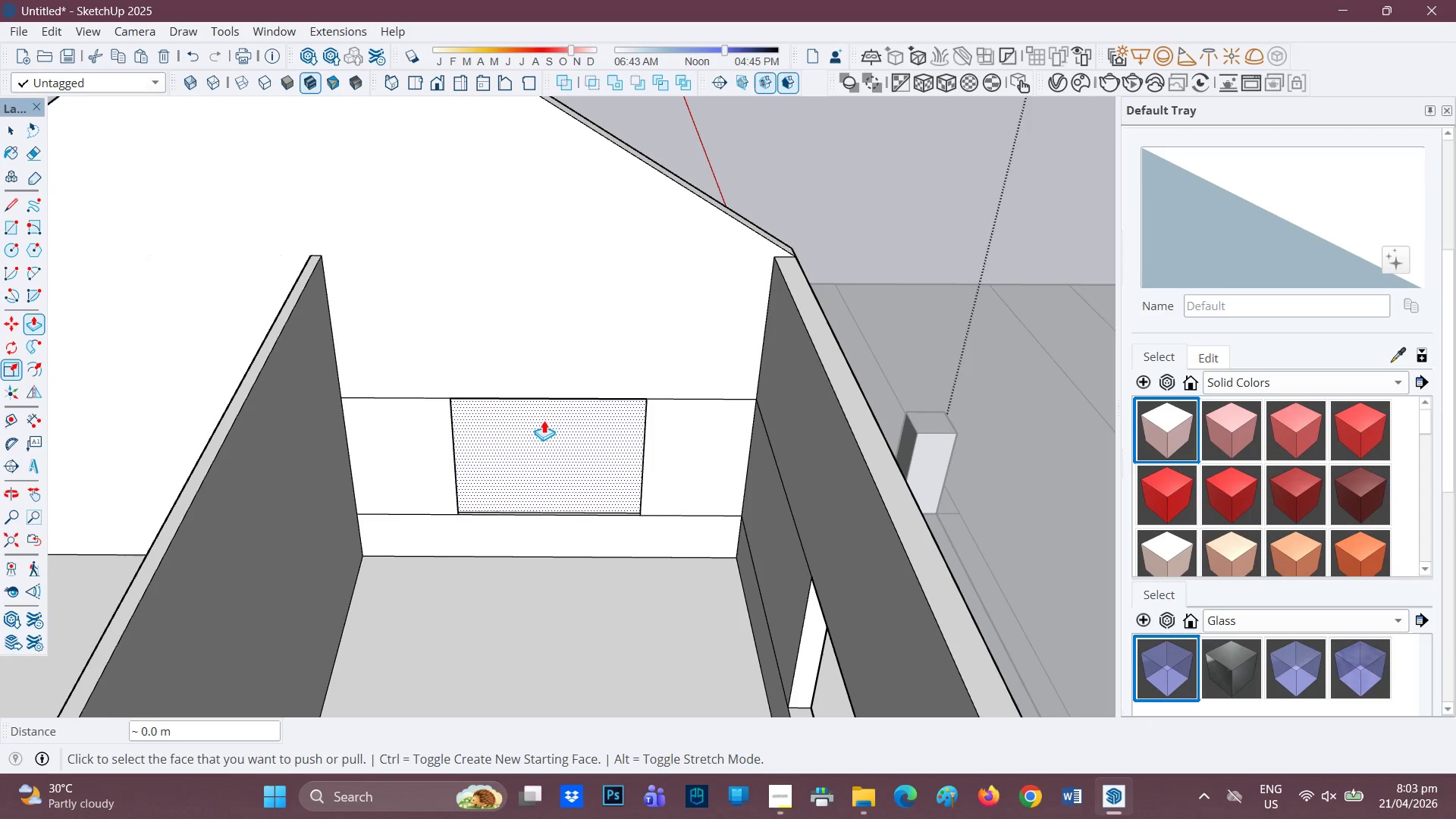 
left_click([560, 448])
 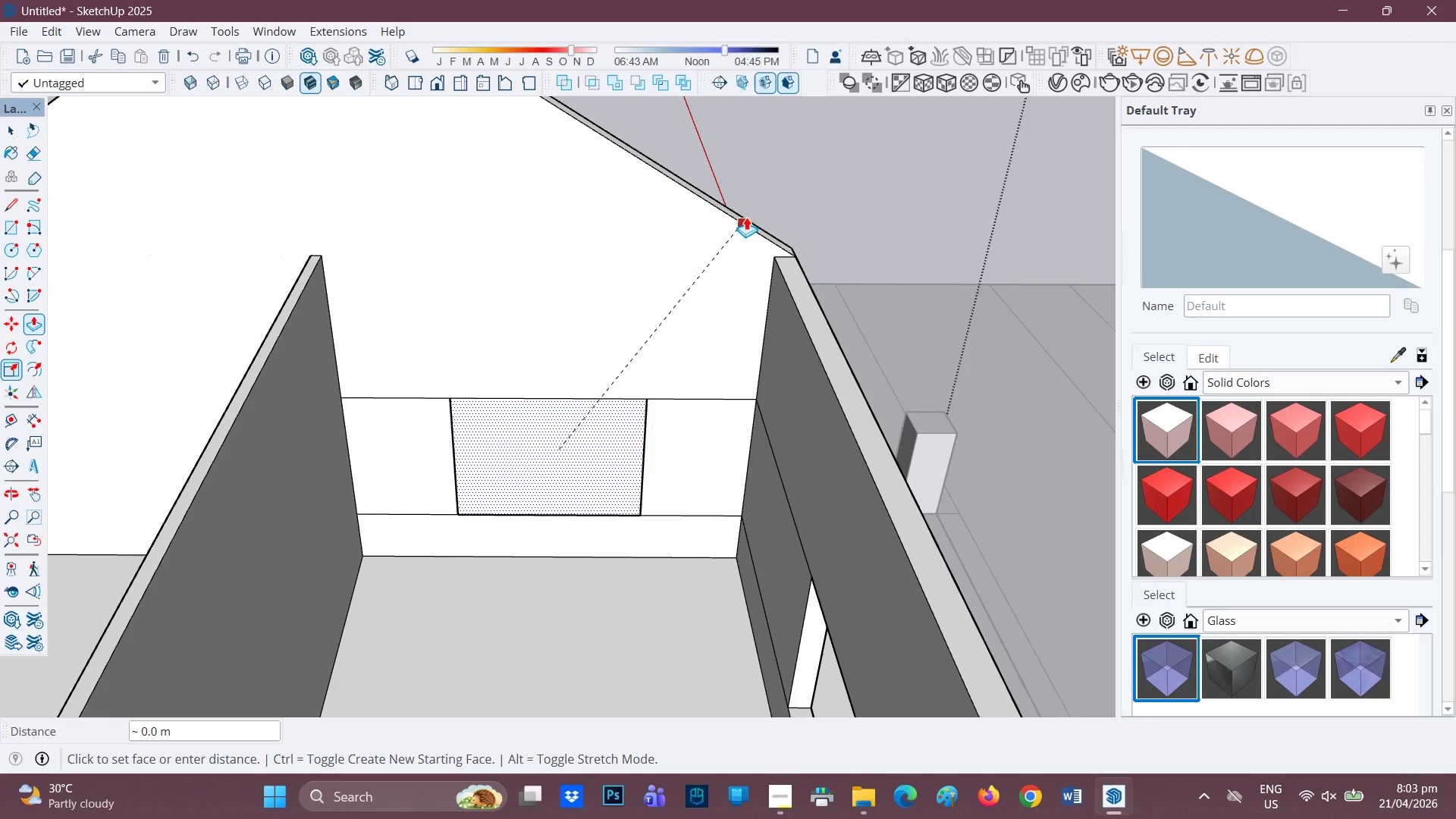 
left_click([748, 215])
 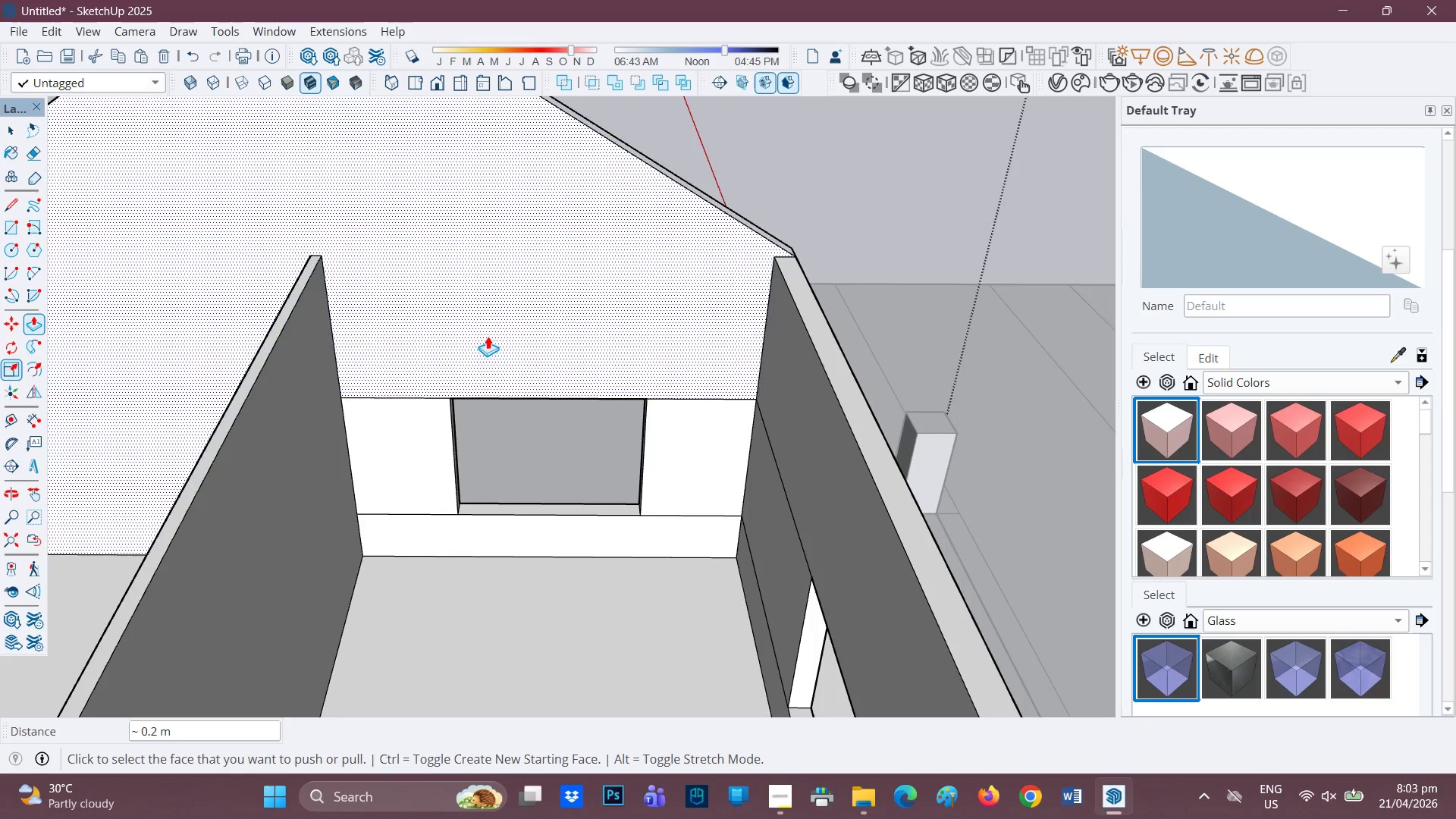 
scroll: coordinate [516, 503], scroll_direction: down, amount: 6.0
 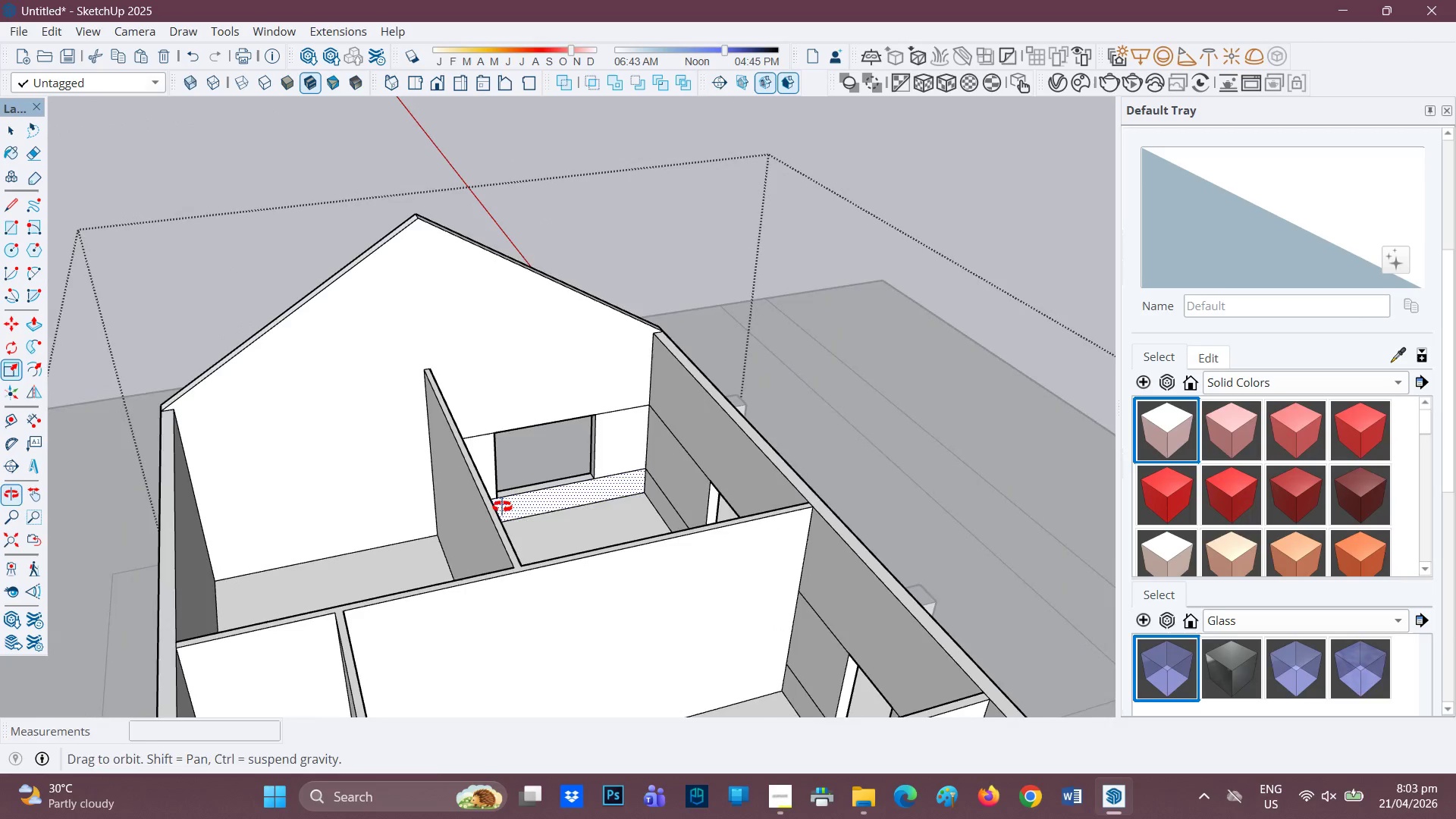 
scroll: coordinate [486, 493], scroll_direction: up, amount: 3.0
 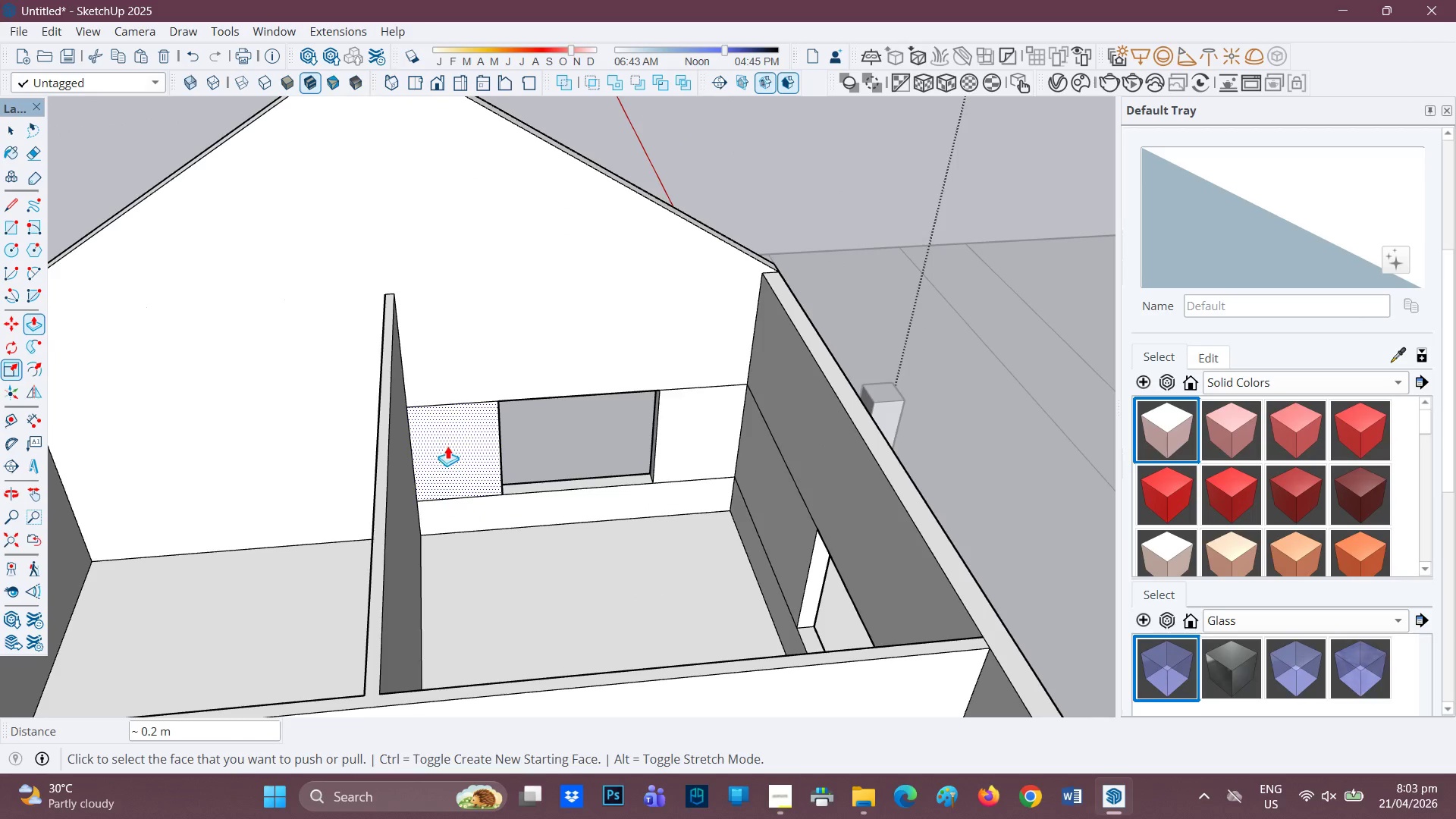 
key(L)
 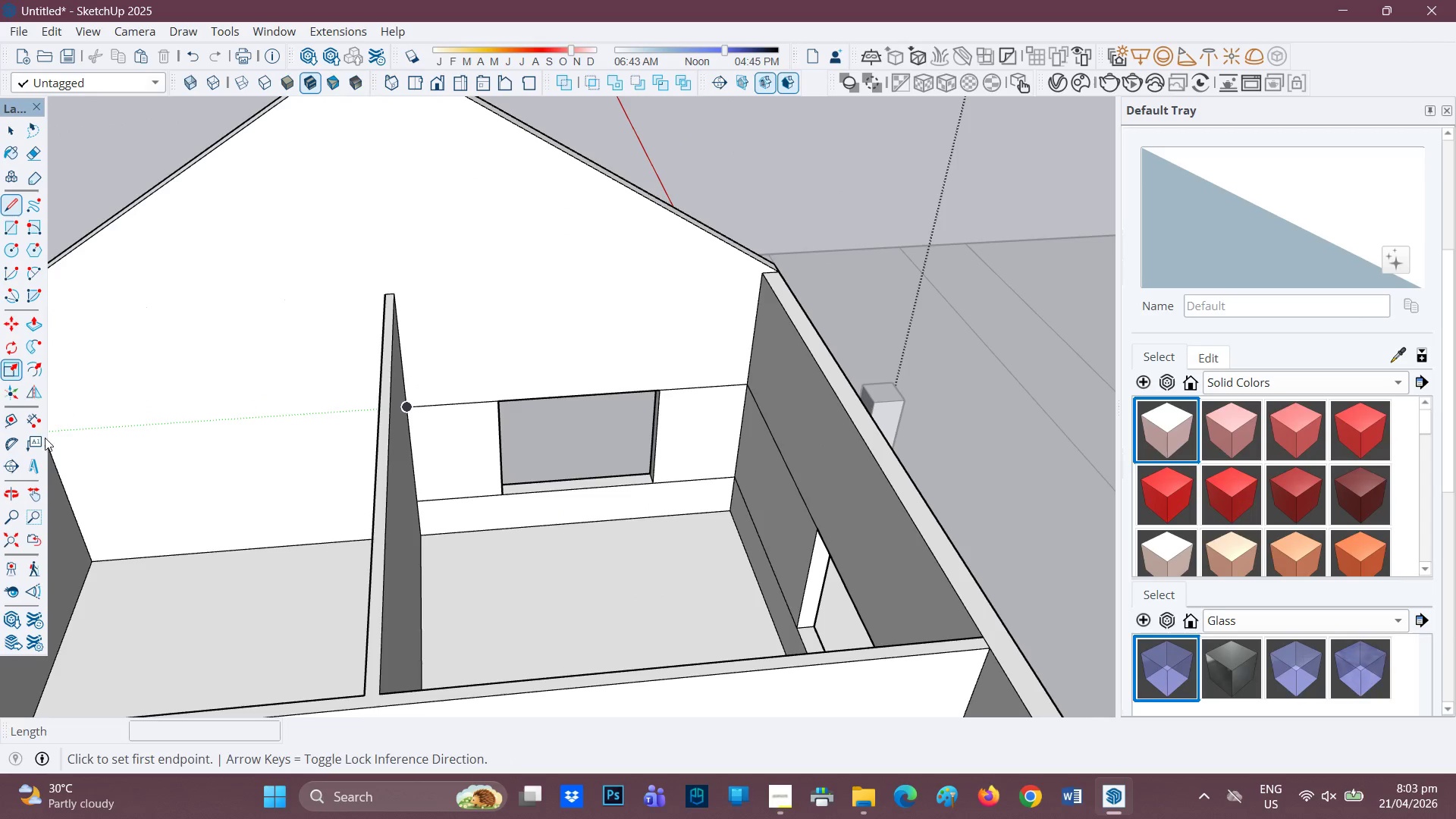 
key(H)
 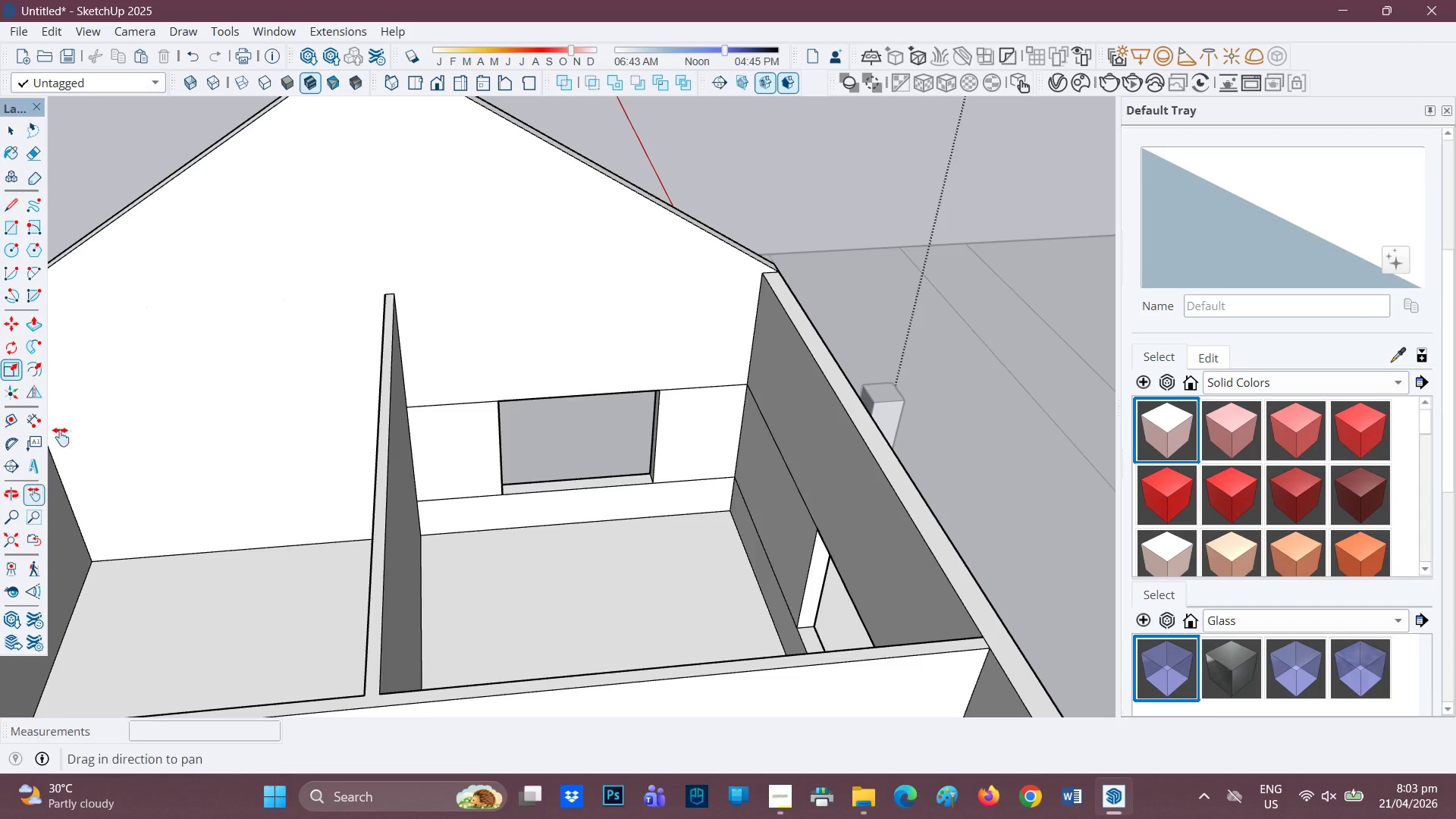 
left_click_drag(start_coordinate=[66, 437], to_coordinate=[253, 453])
 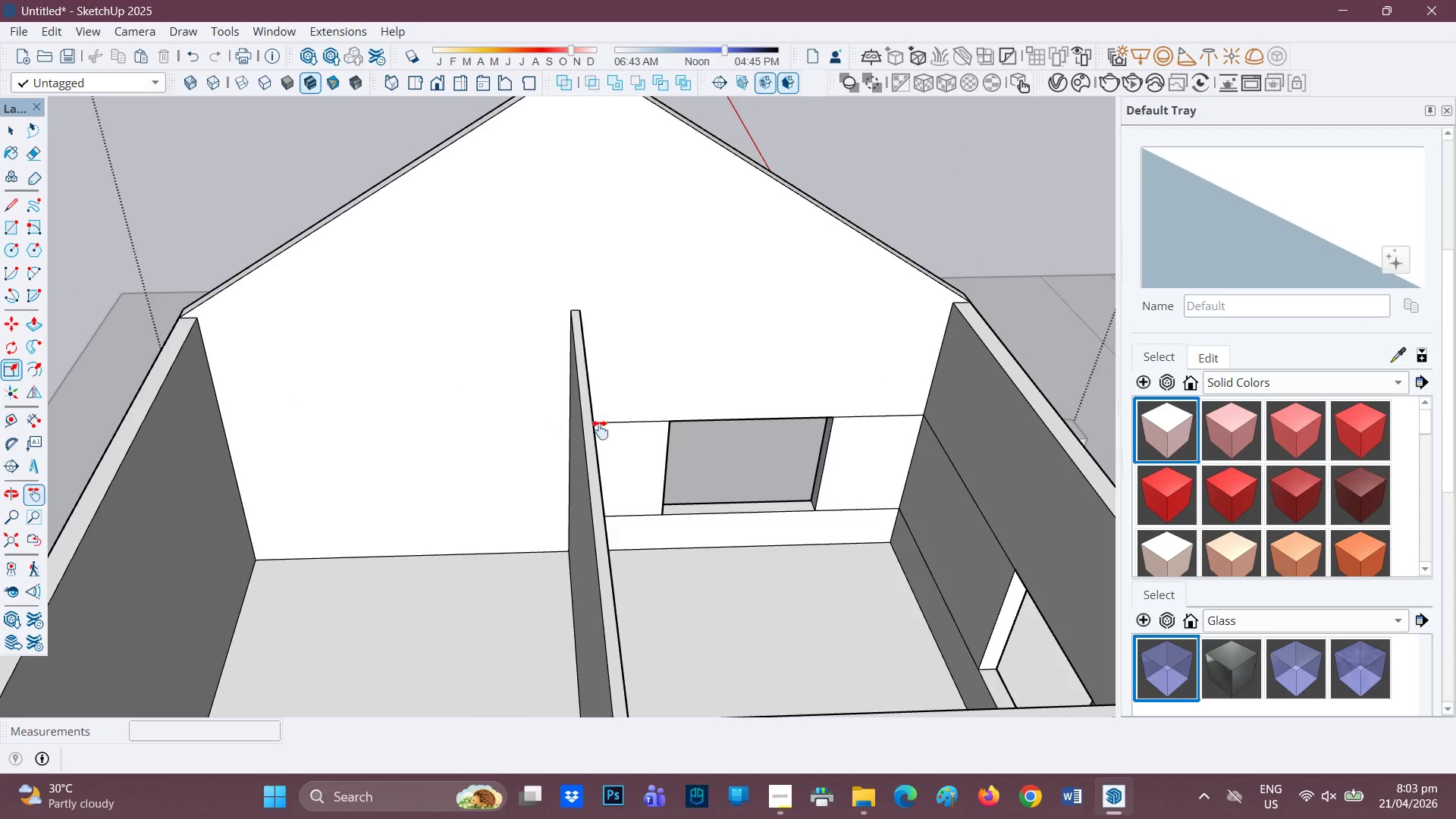 
key(L)
 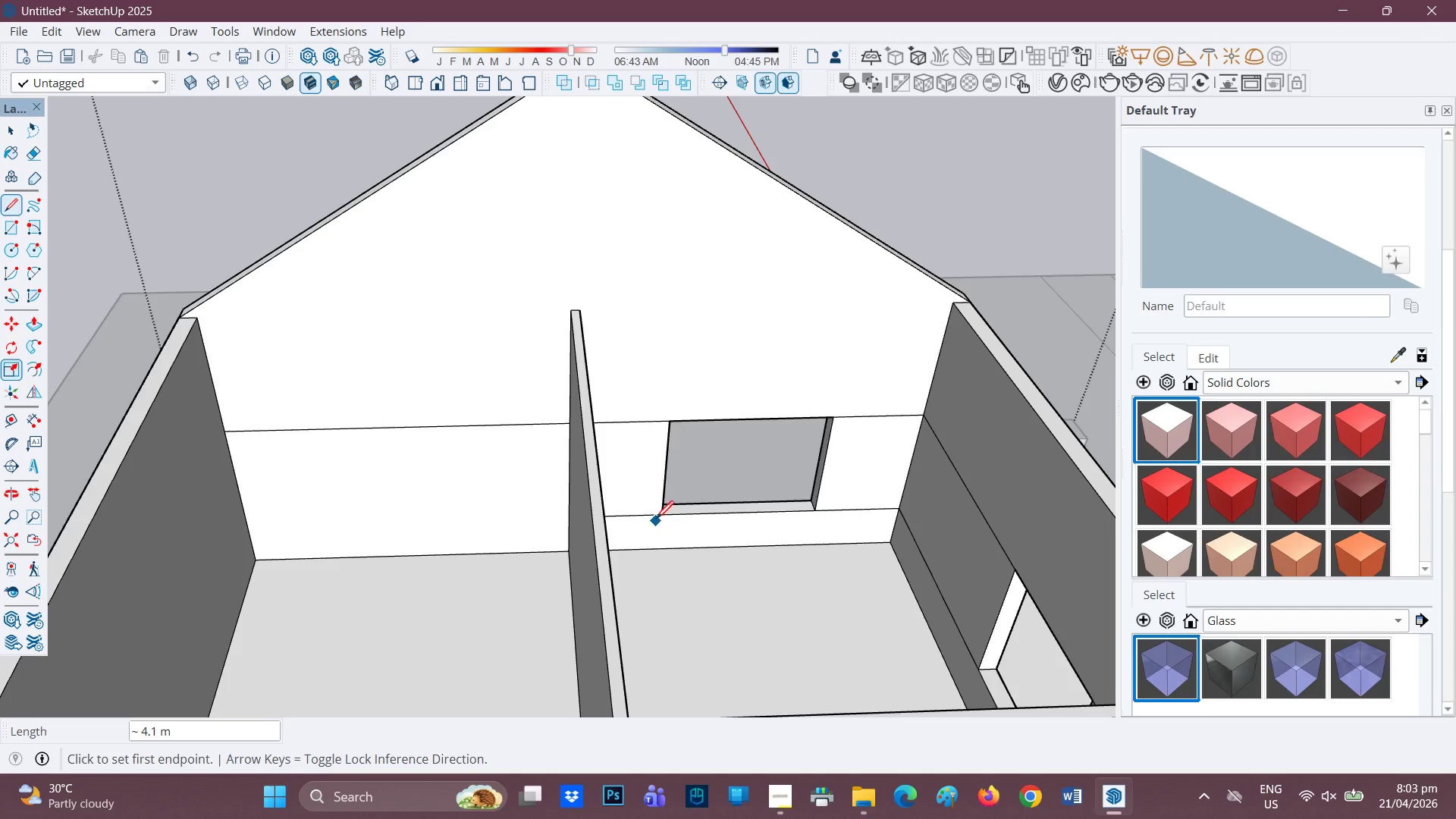 
wait(15.81)
 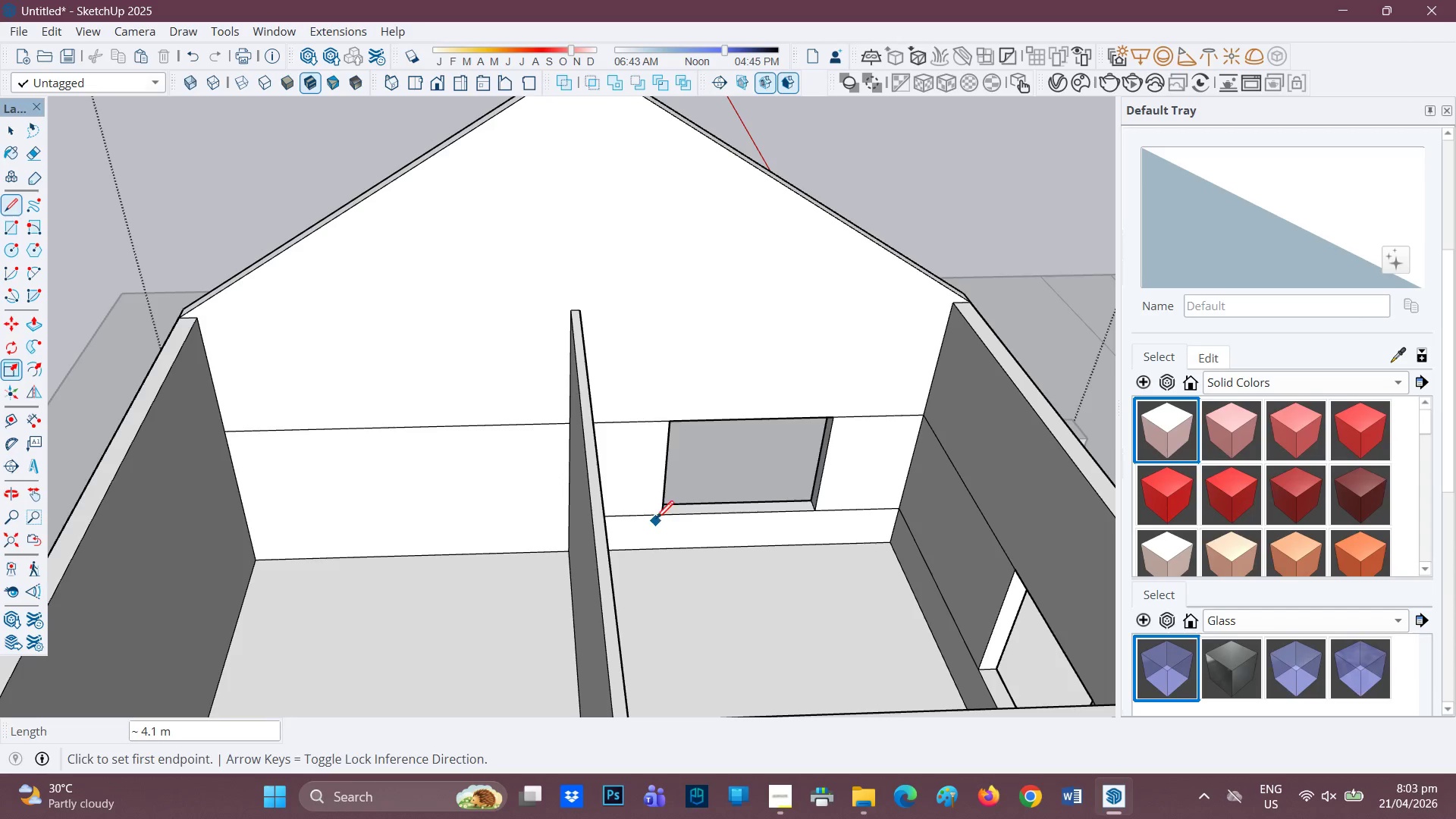 
scroll: coordinate [623, 529], scroll_direction: up, amount: 1.0
 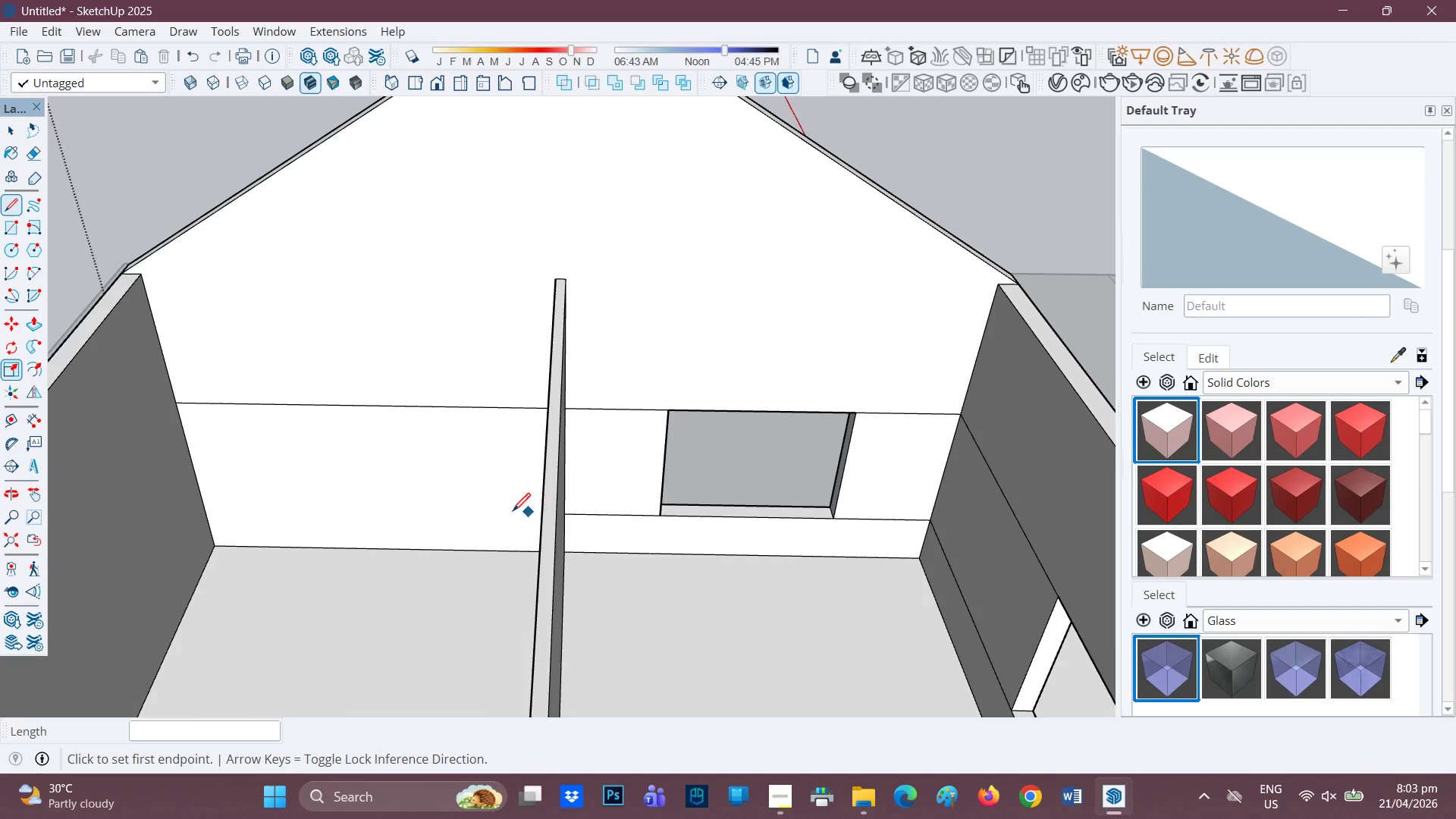 
wait(5.95)
 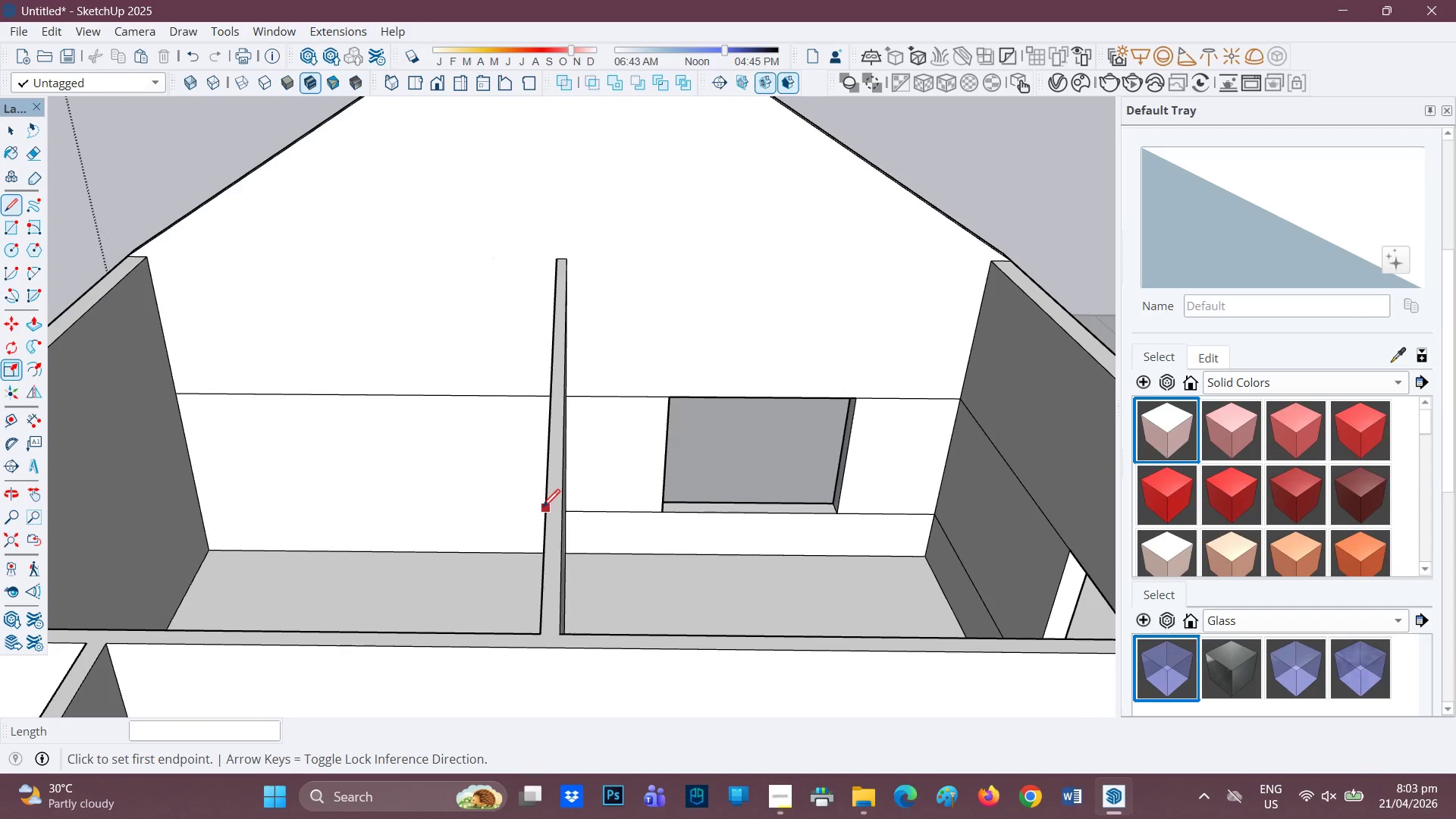 
left_click([575, 513])
 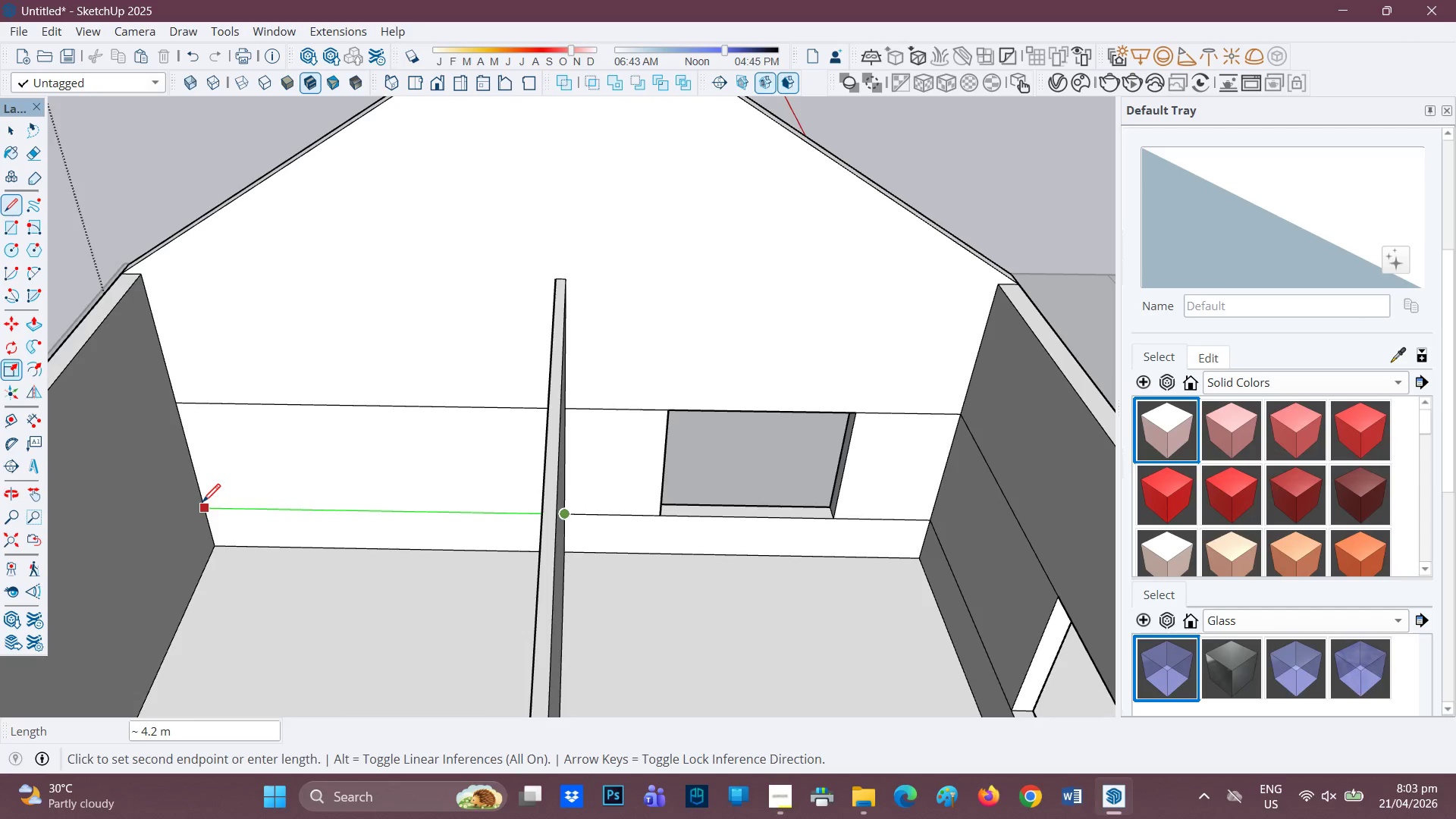 
left_click([202, 504])
 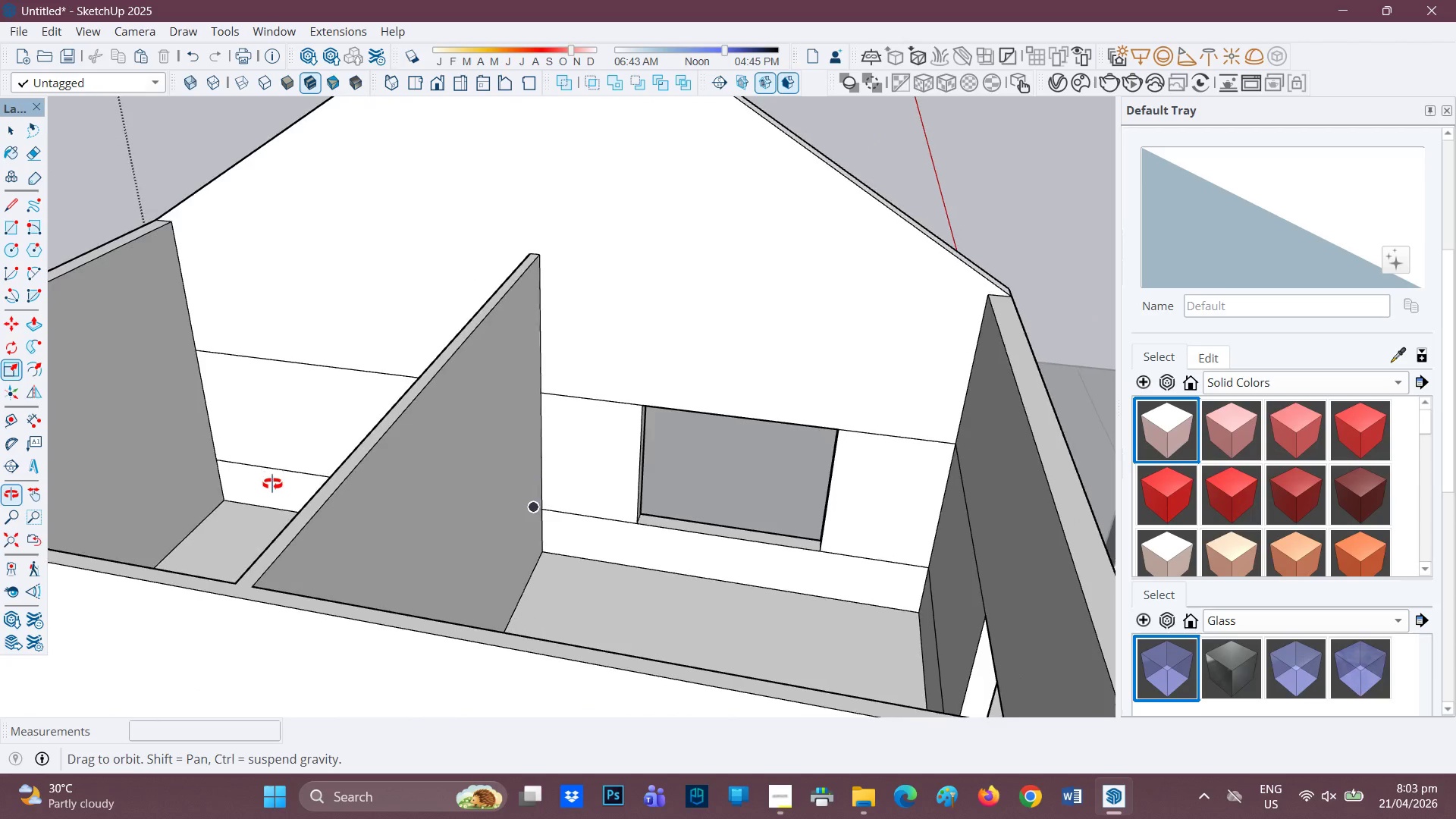 
scroll: coordinate [447, 482], scroll_direction: none, amount: 0.0
 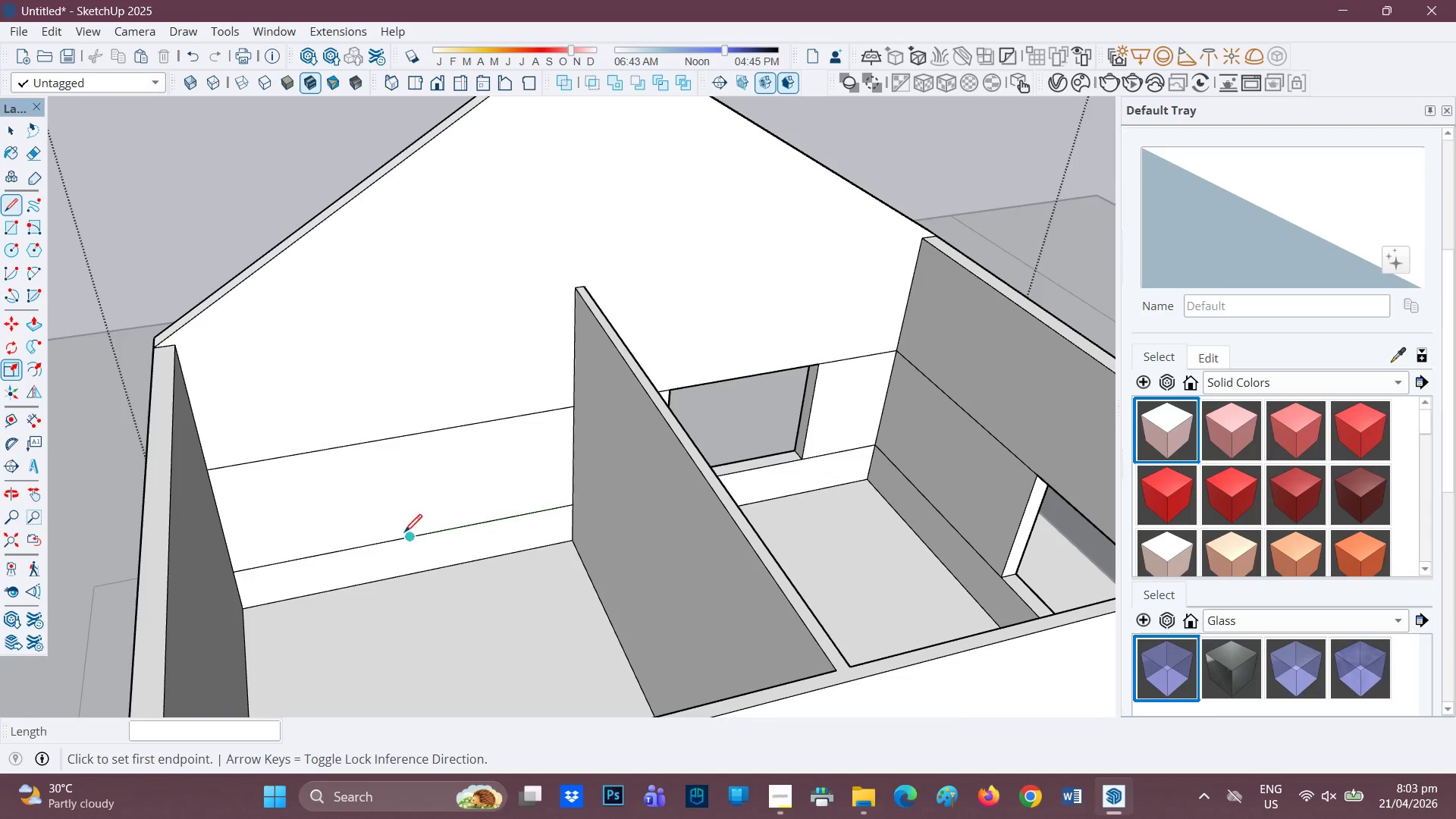 
left_click_drag(start_coordinate=[405, 534], to_coordinate=[404, 526])
 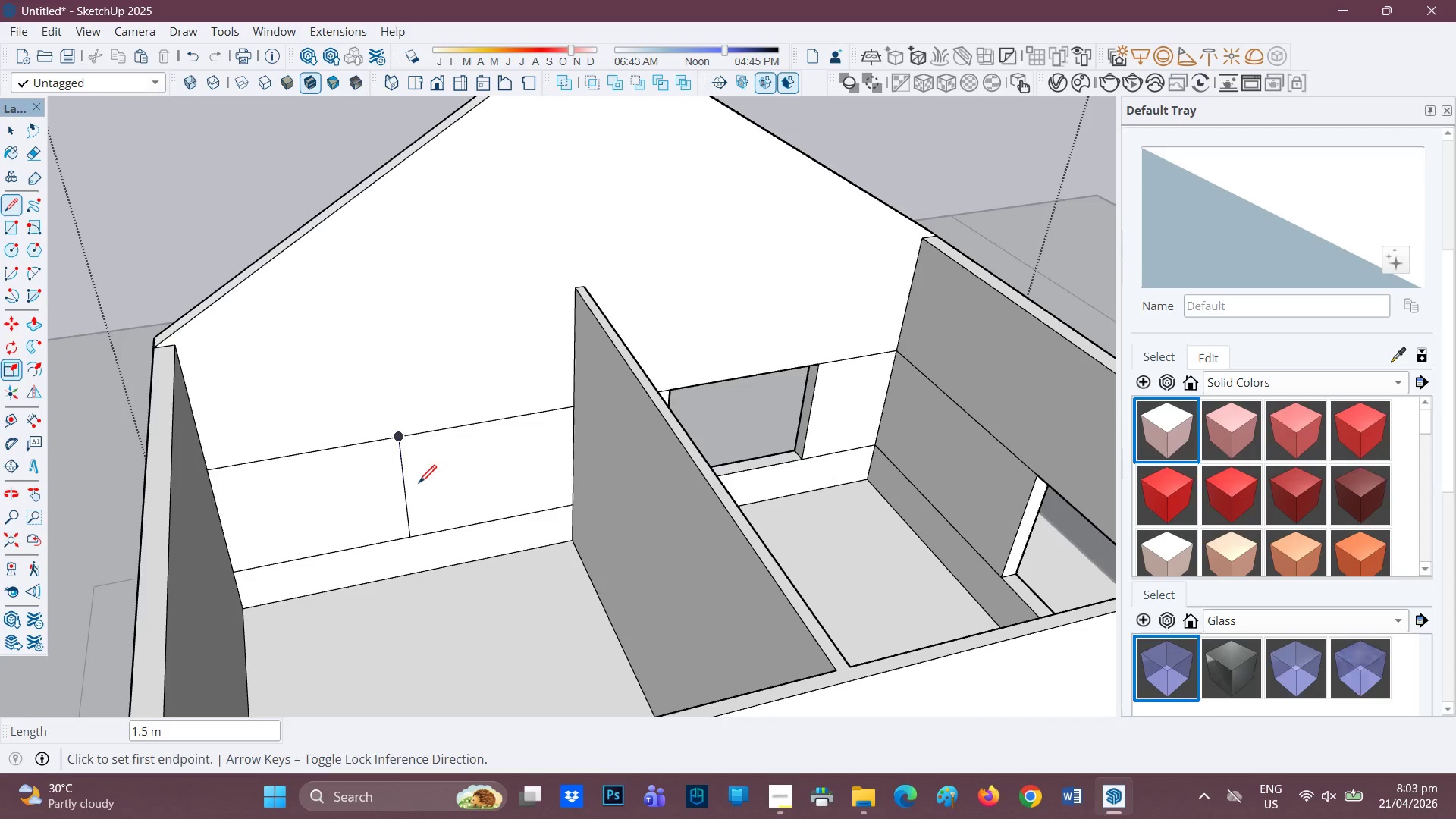 
scroll: coordinate [386, 473], scroll_direction: none, amount: 0.0
 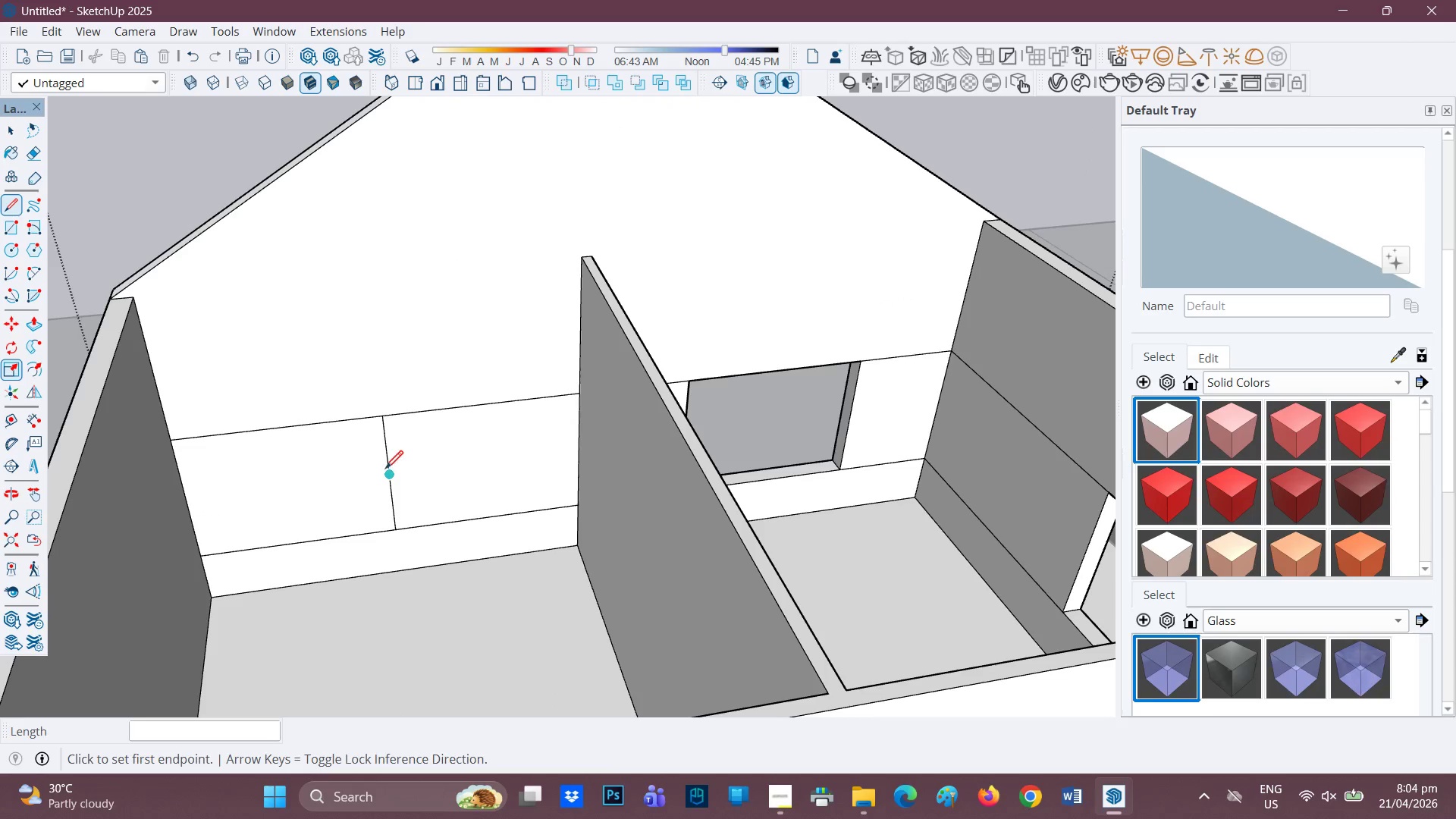 
left_click([385, 470])
 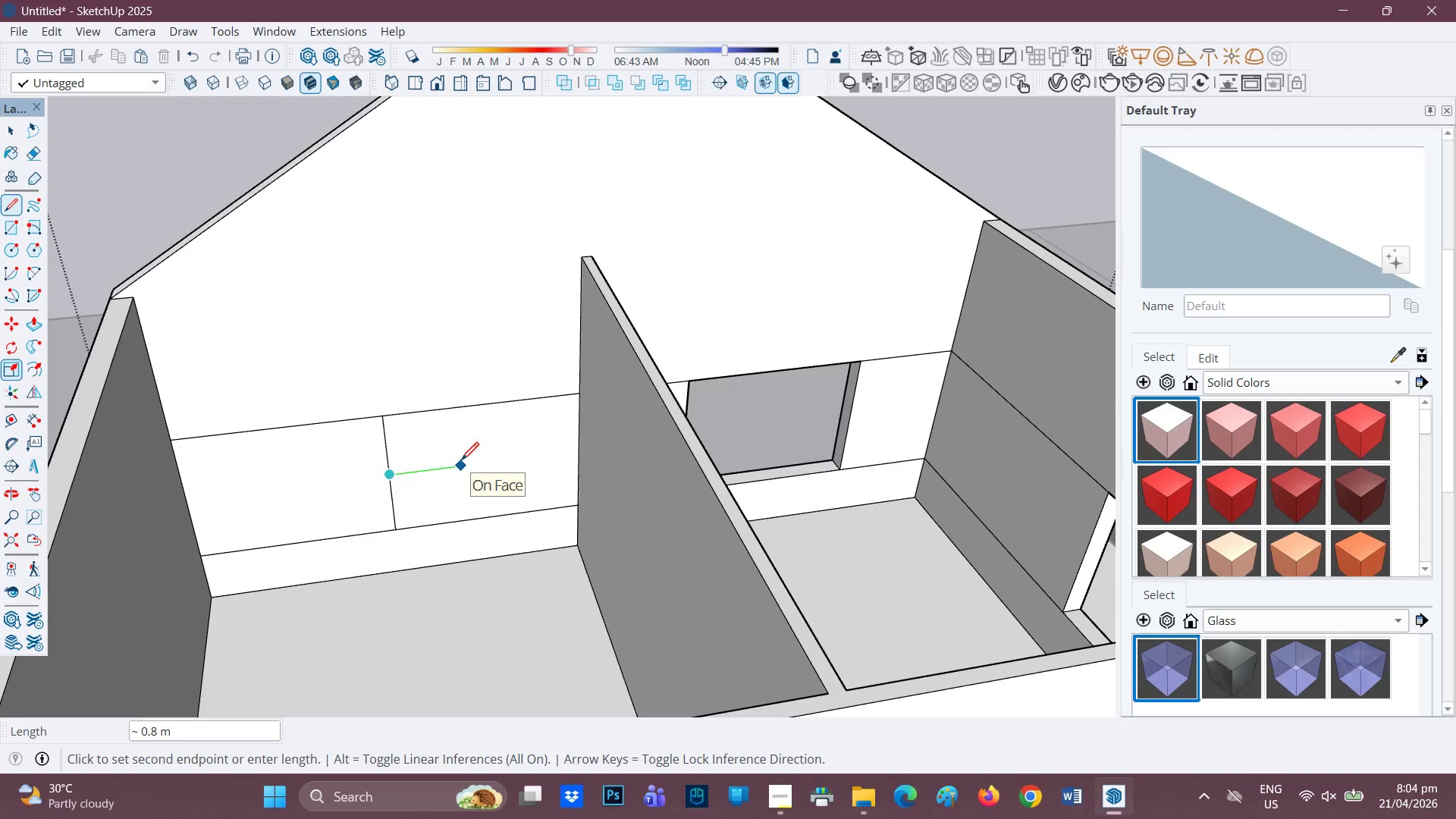 
key(1)
 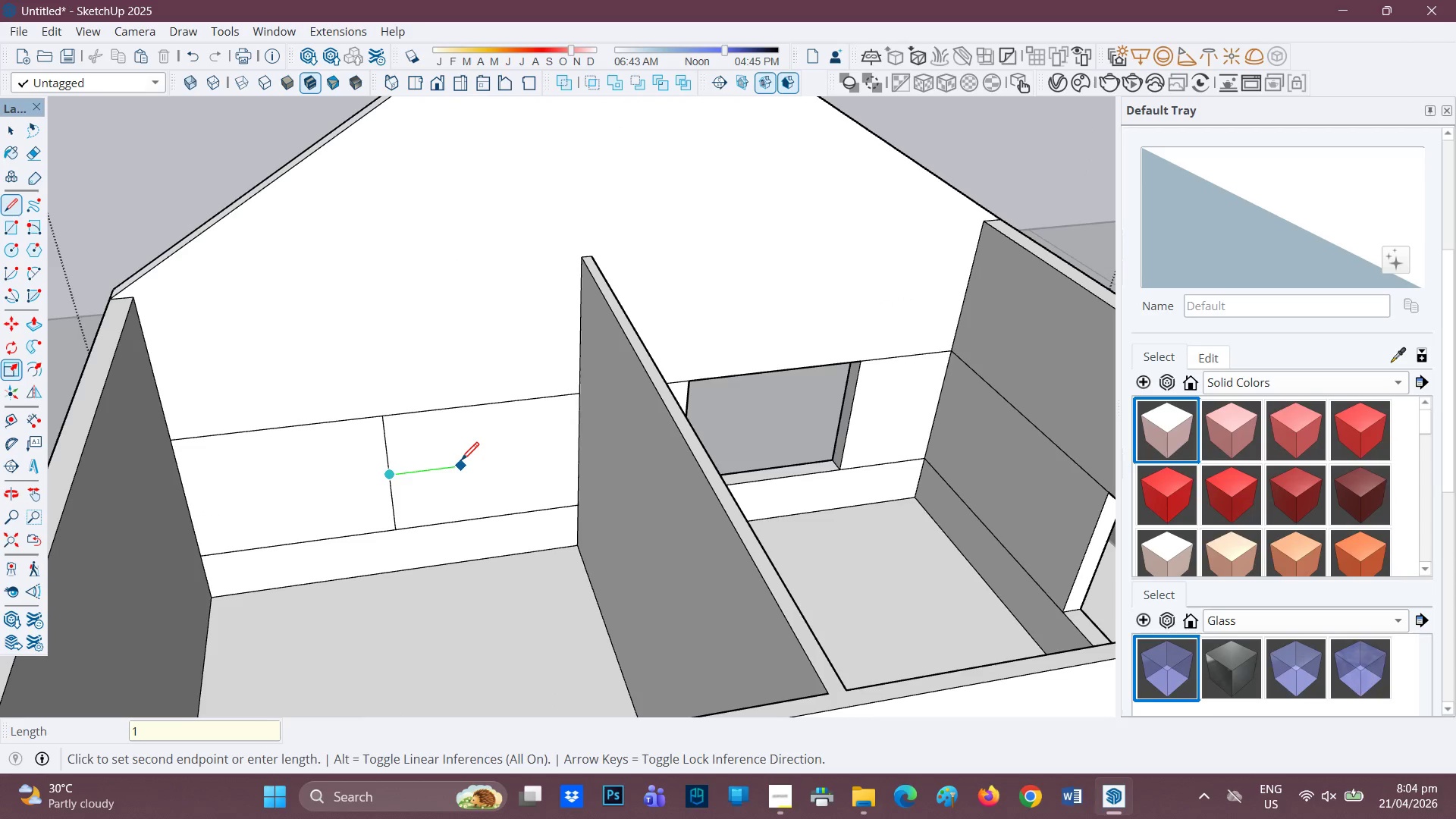 
key(Enter)
 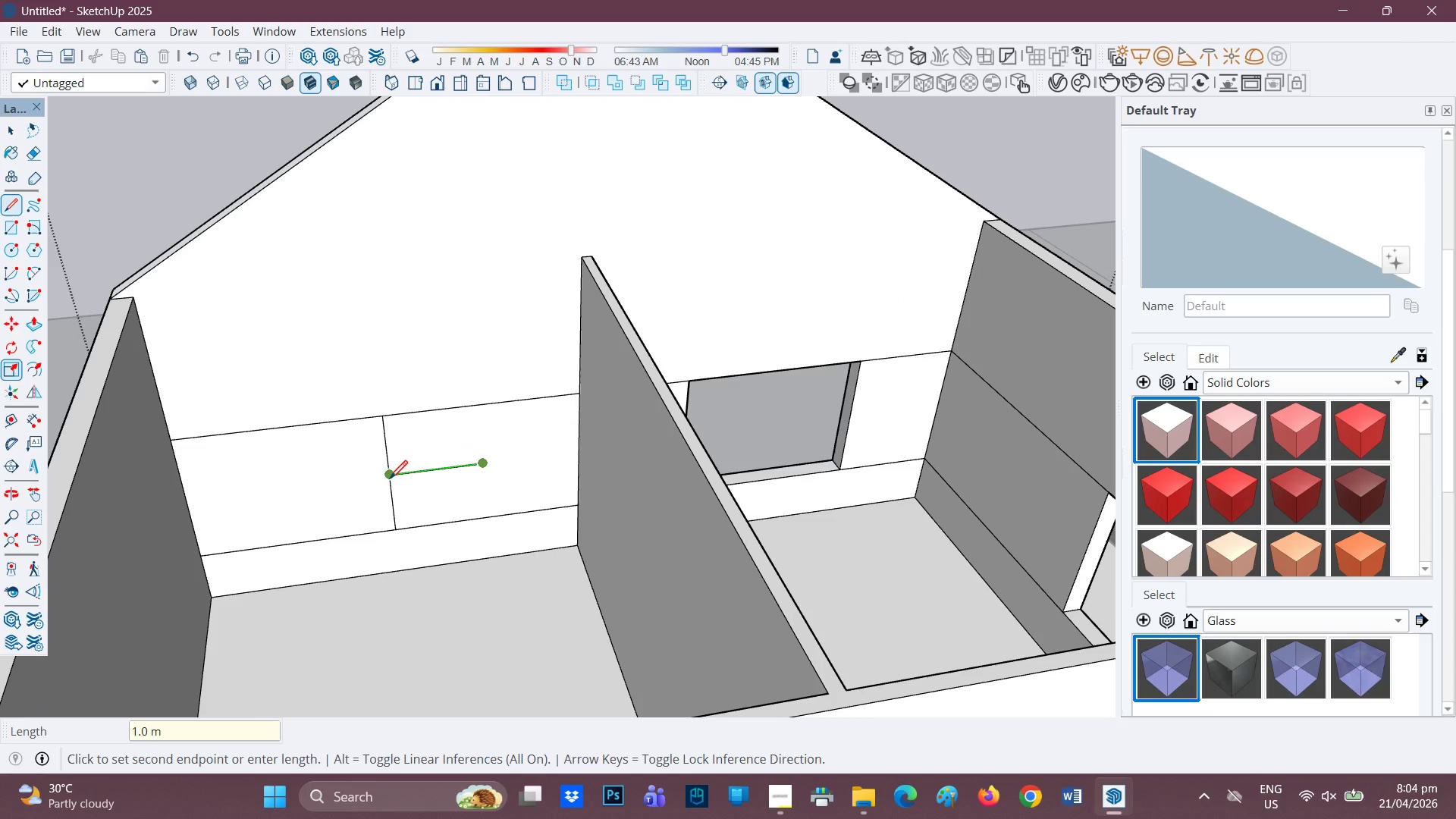 
key(Space)
 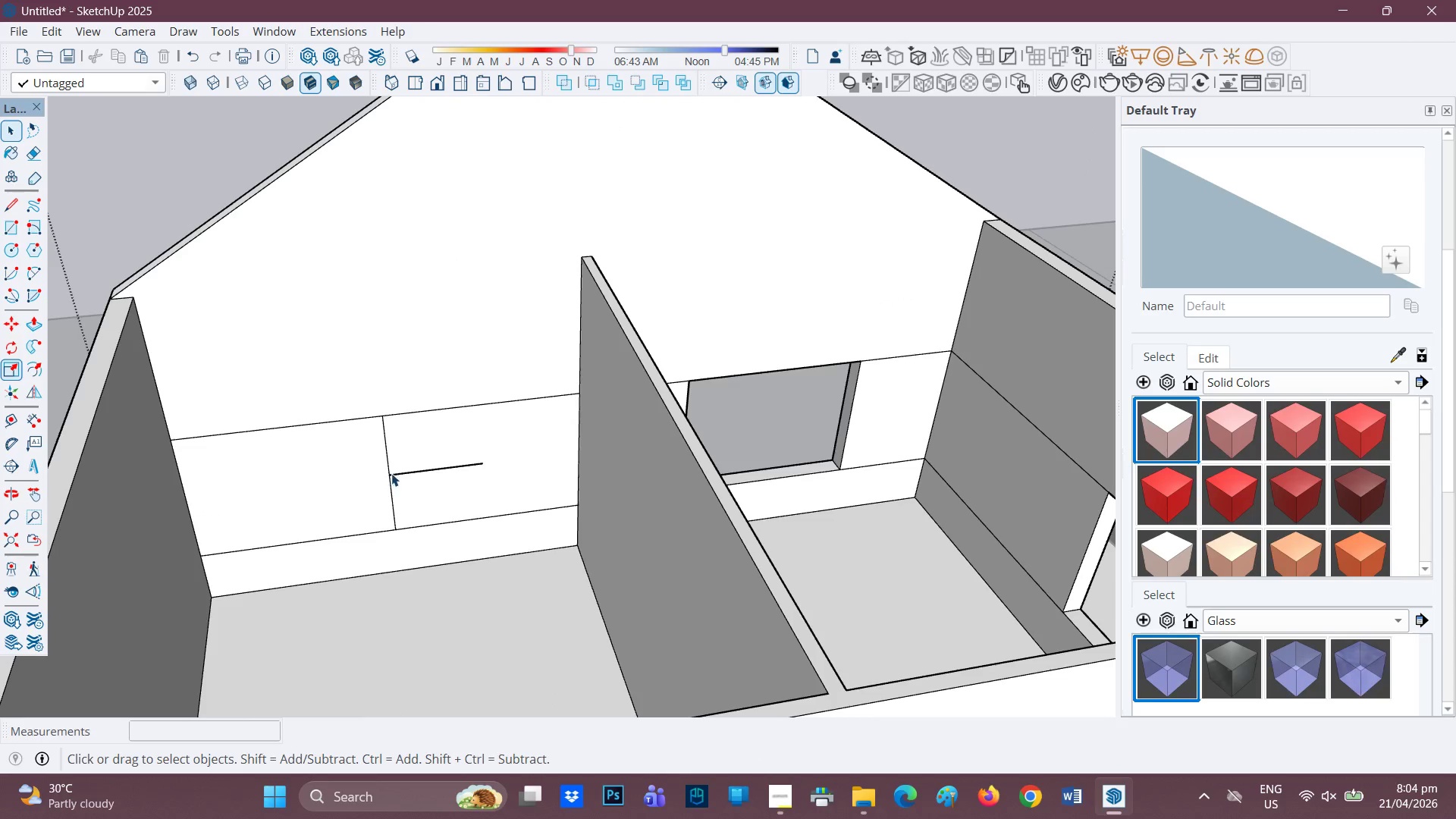 
key(L)
 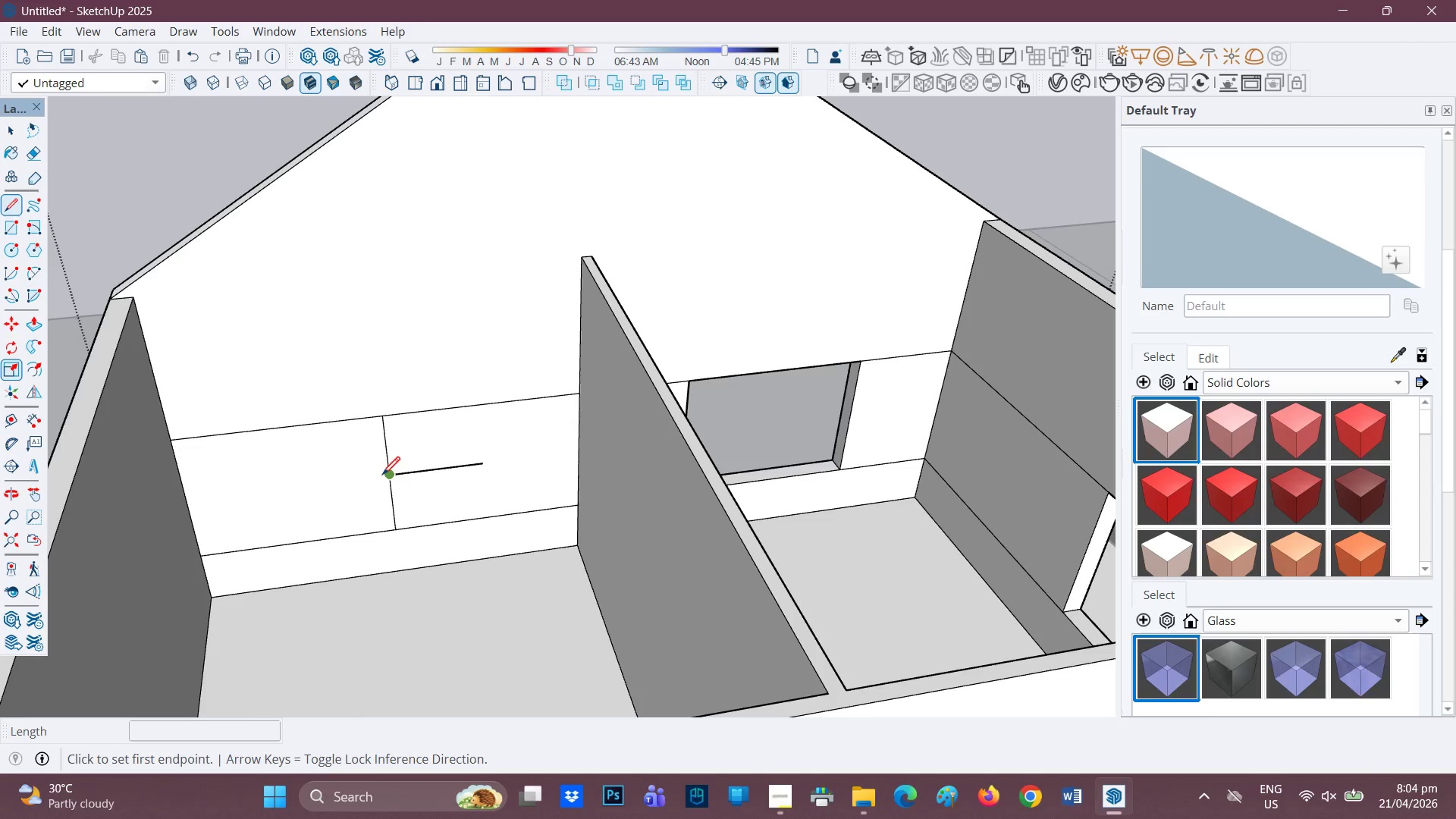 
left_click([382, 476])
 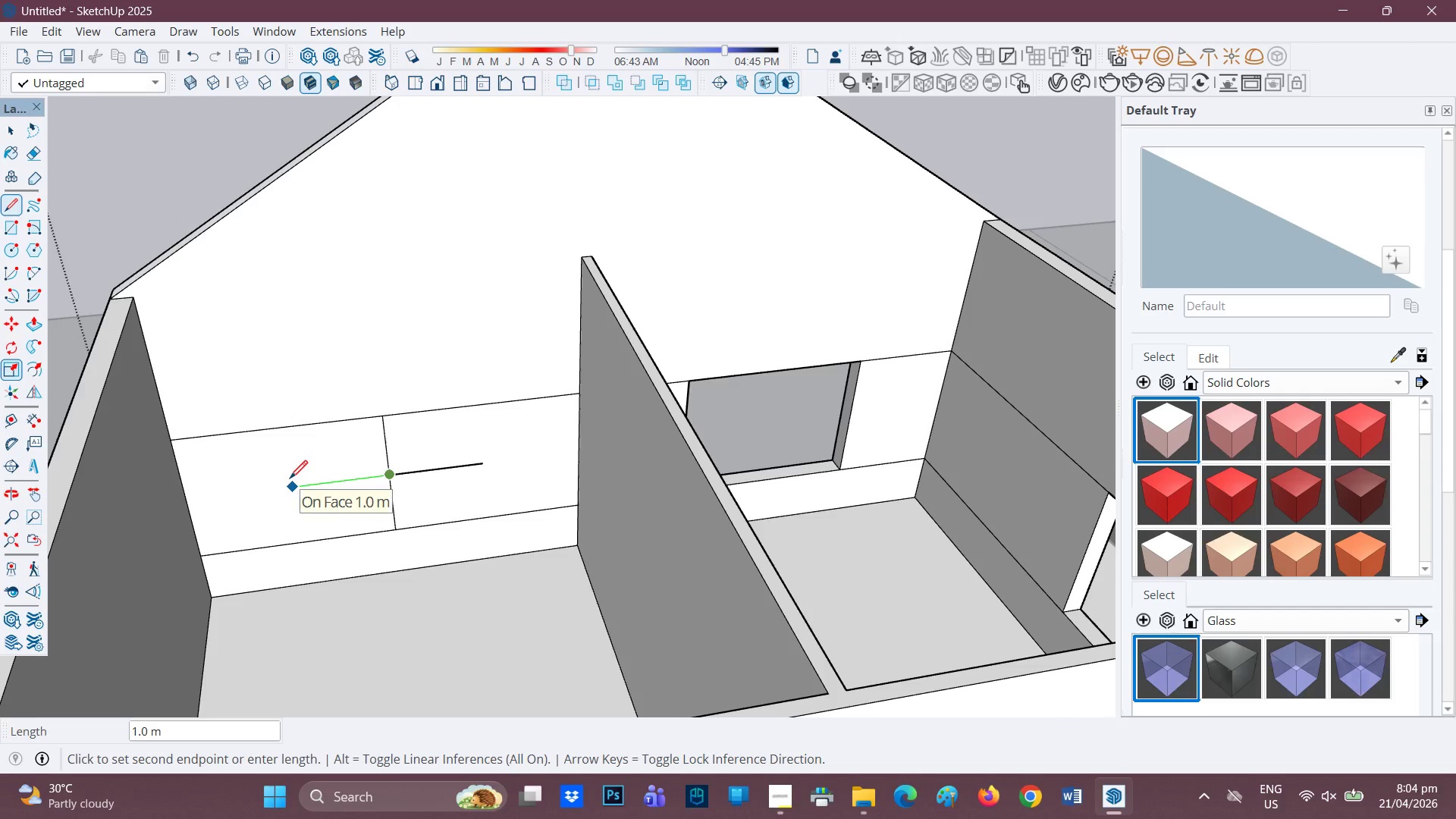 
key(1)
 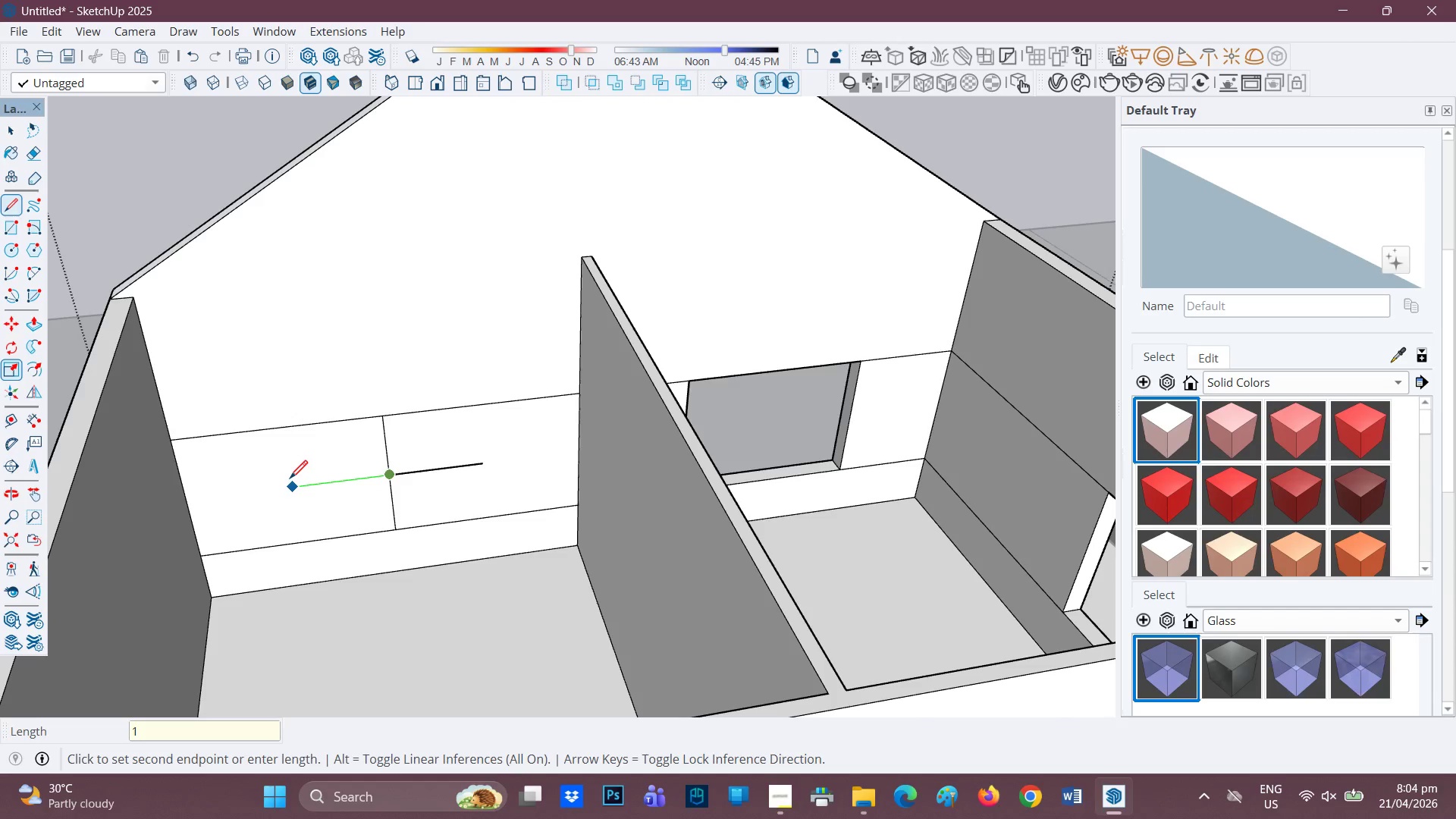 
key(Enter)
 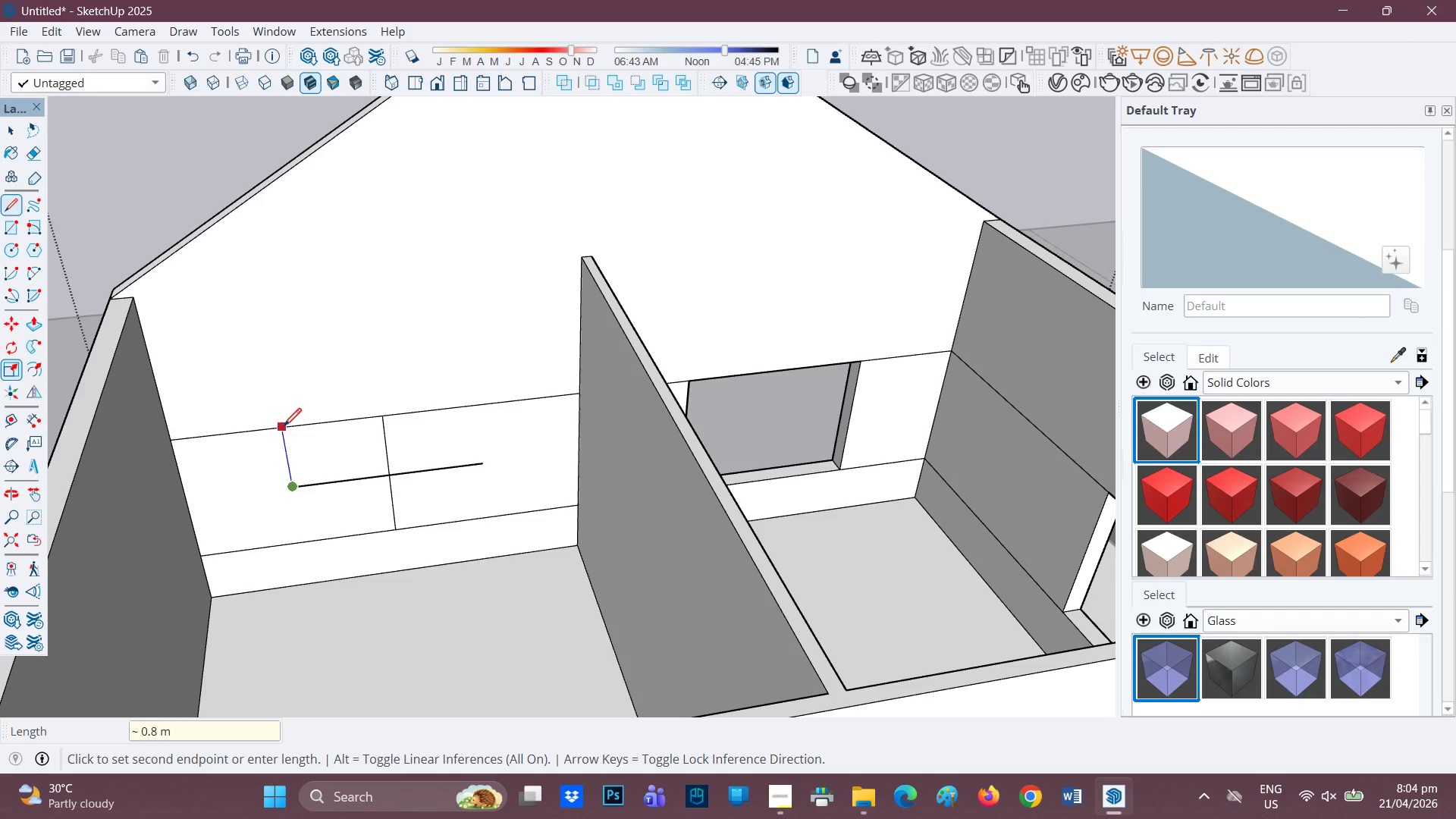 
left_click([278, 427])
 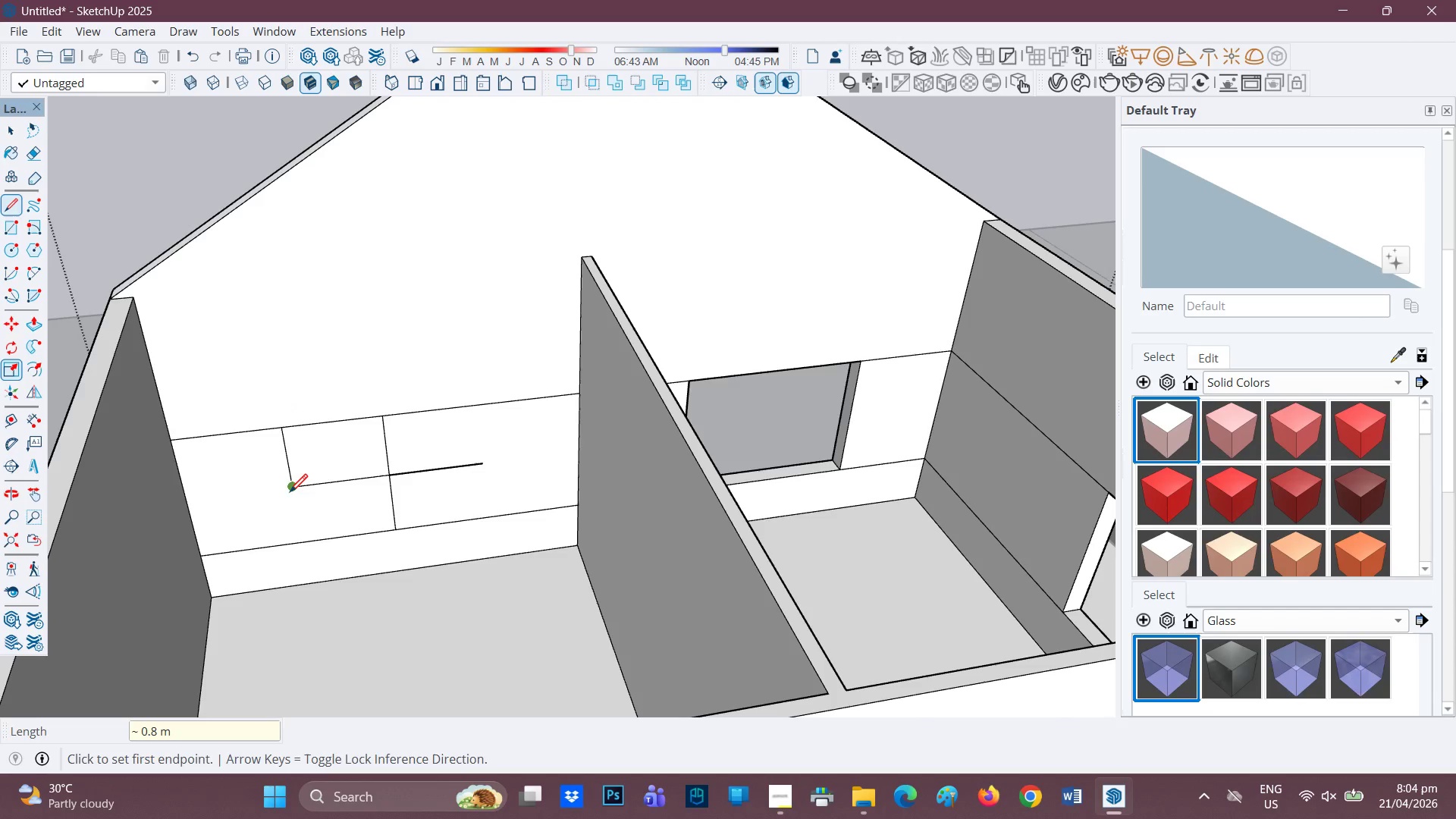 
left_click([290, 492])
 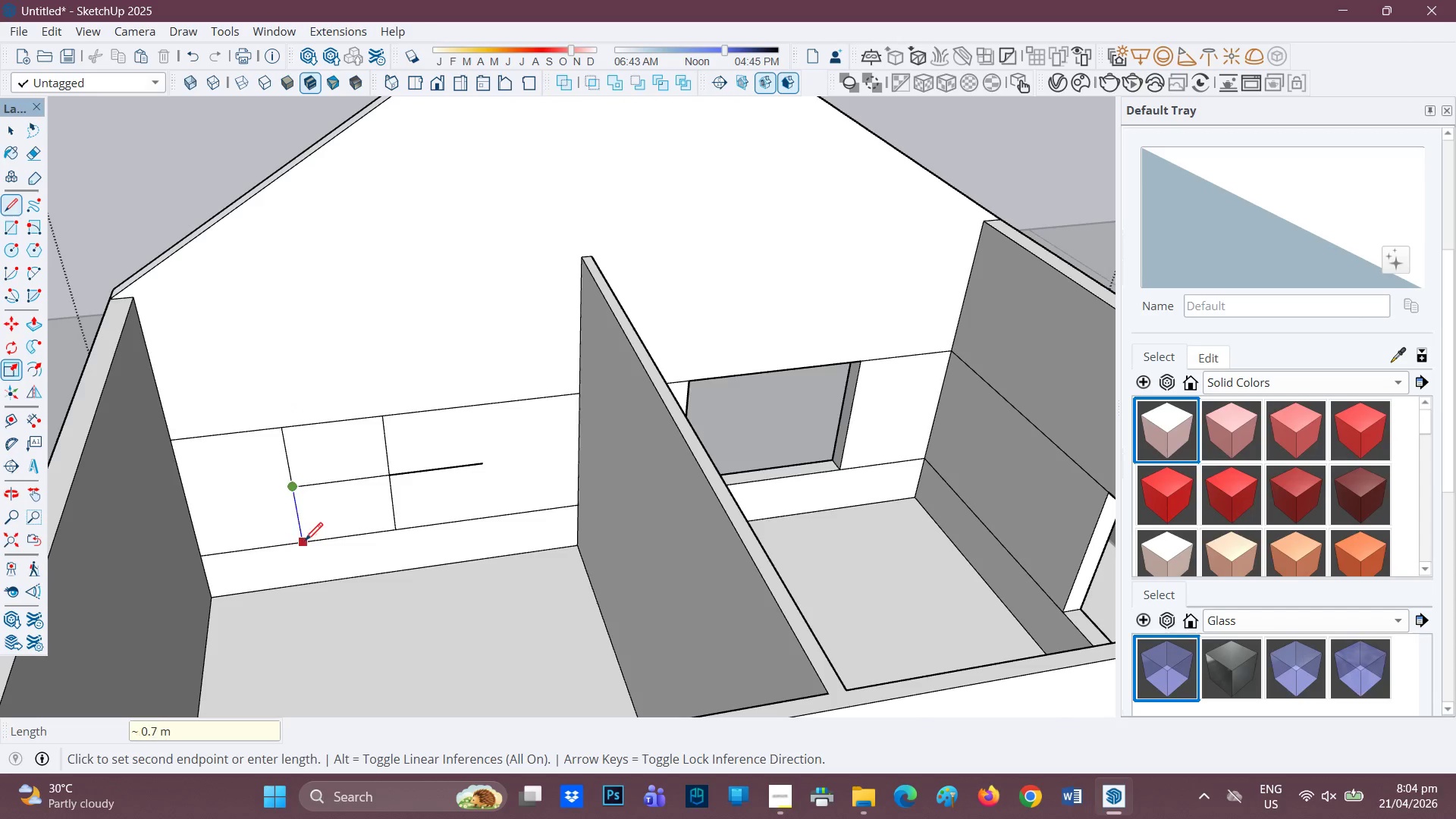 
left_click([306, 541])
 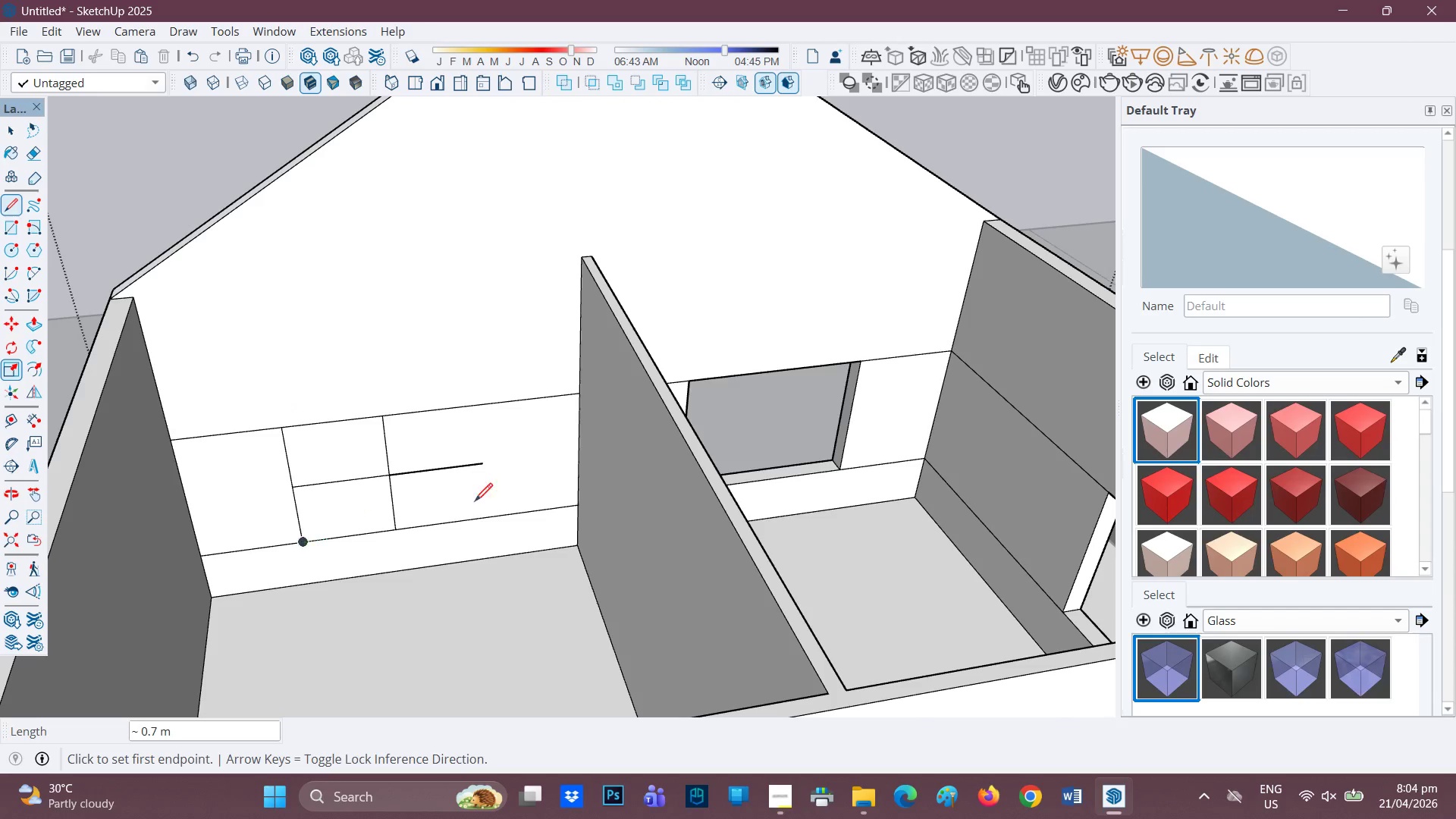 
scroll: coordinate [487, 466], scroll_direction: up, amount: 2.0
 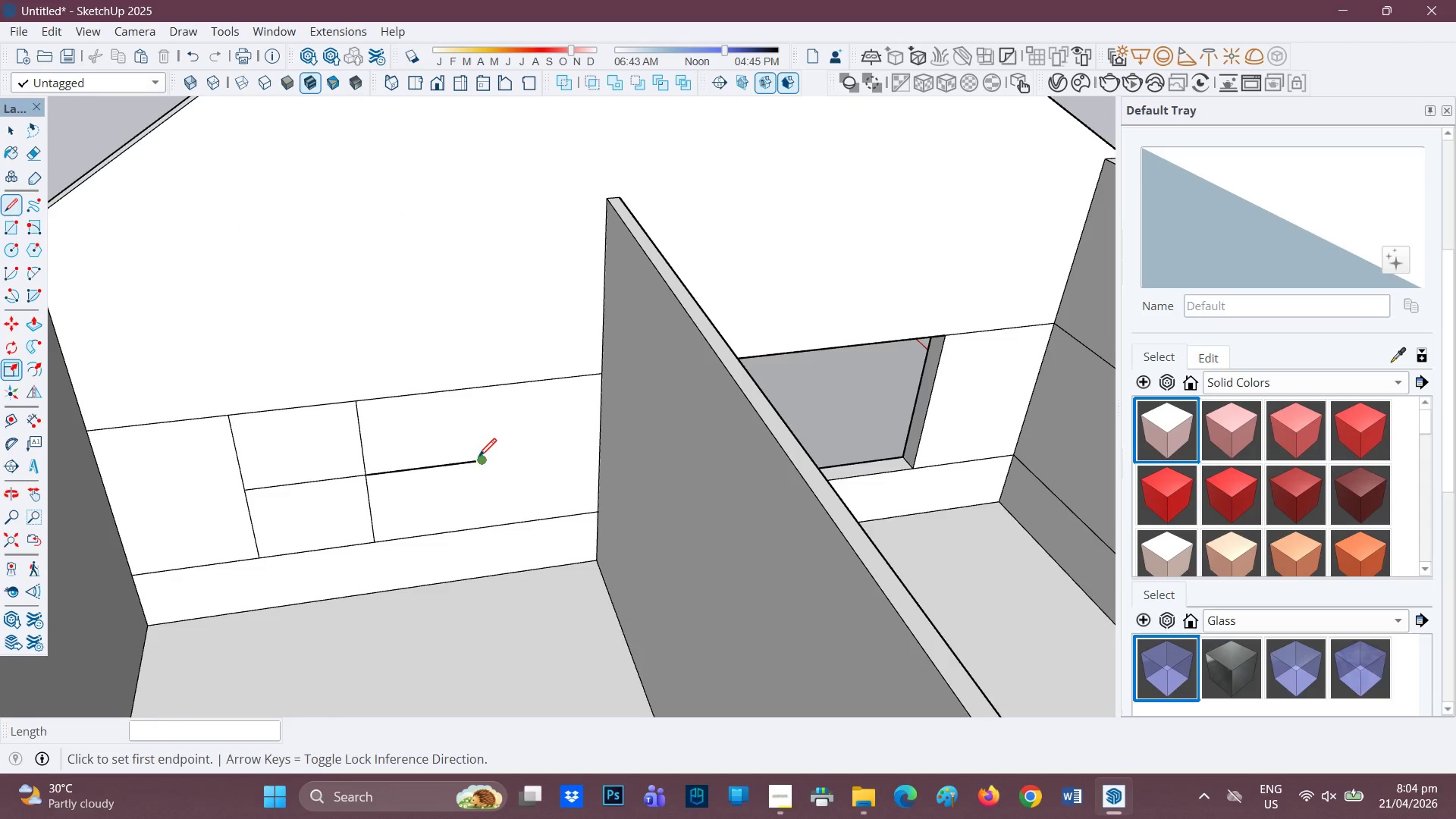 
left_click_drag(start_coordinate=[478, 460], to_coordinate=[475, 457])
 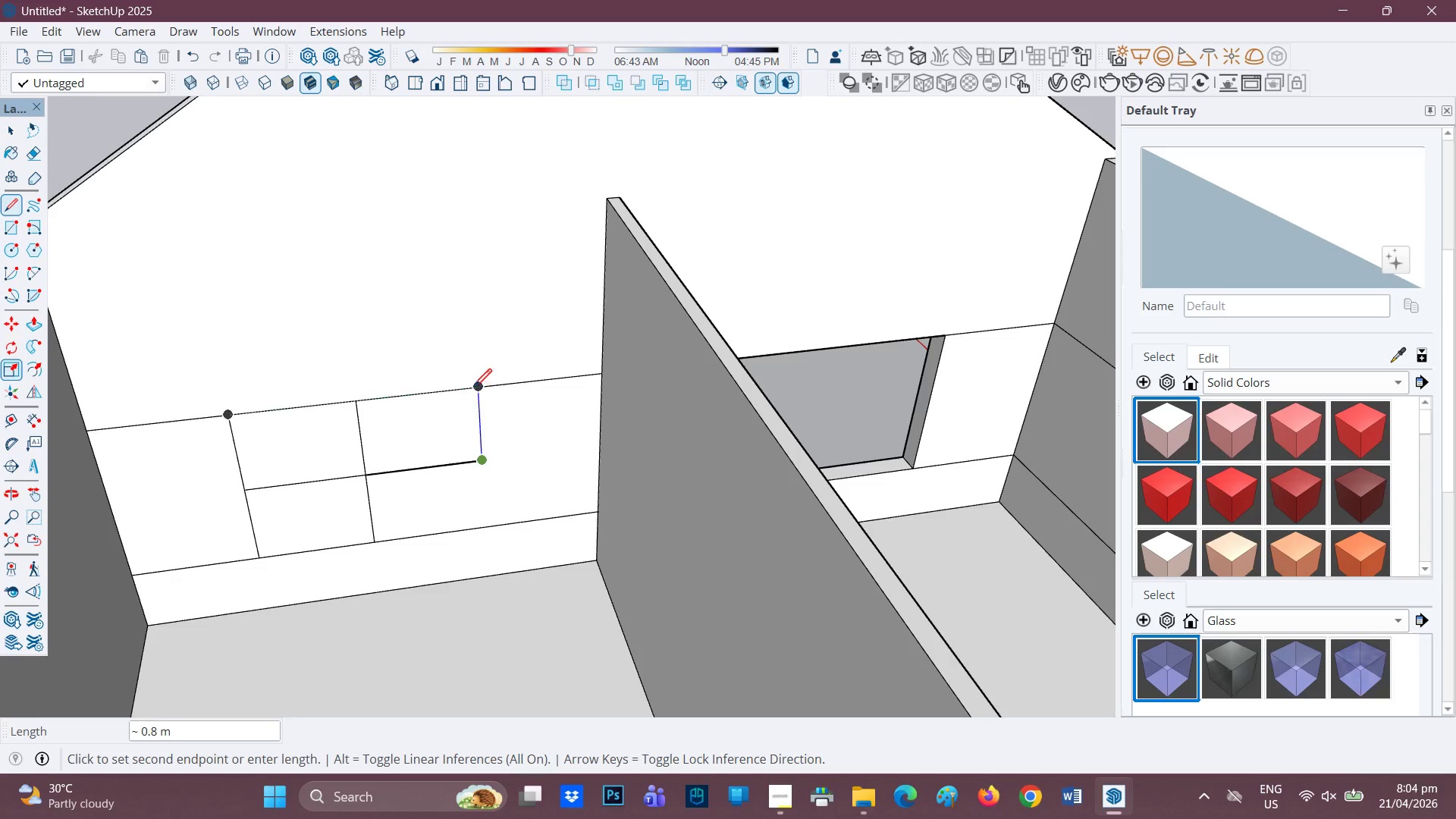 
left_click([473, 388])
 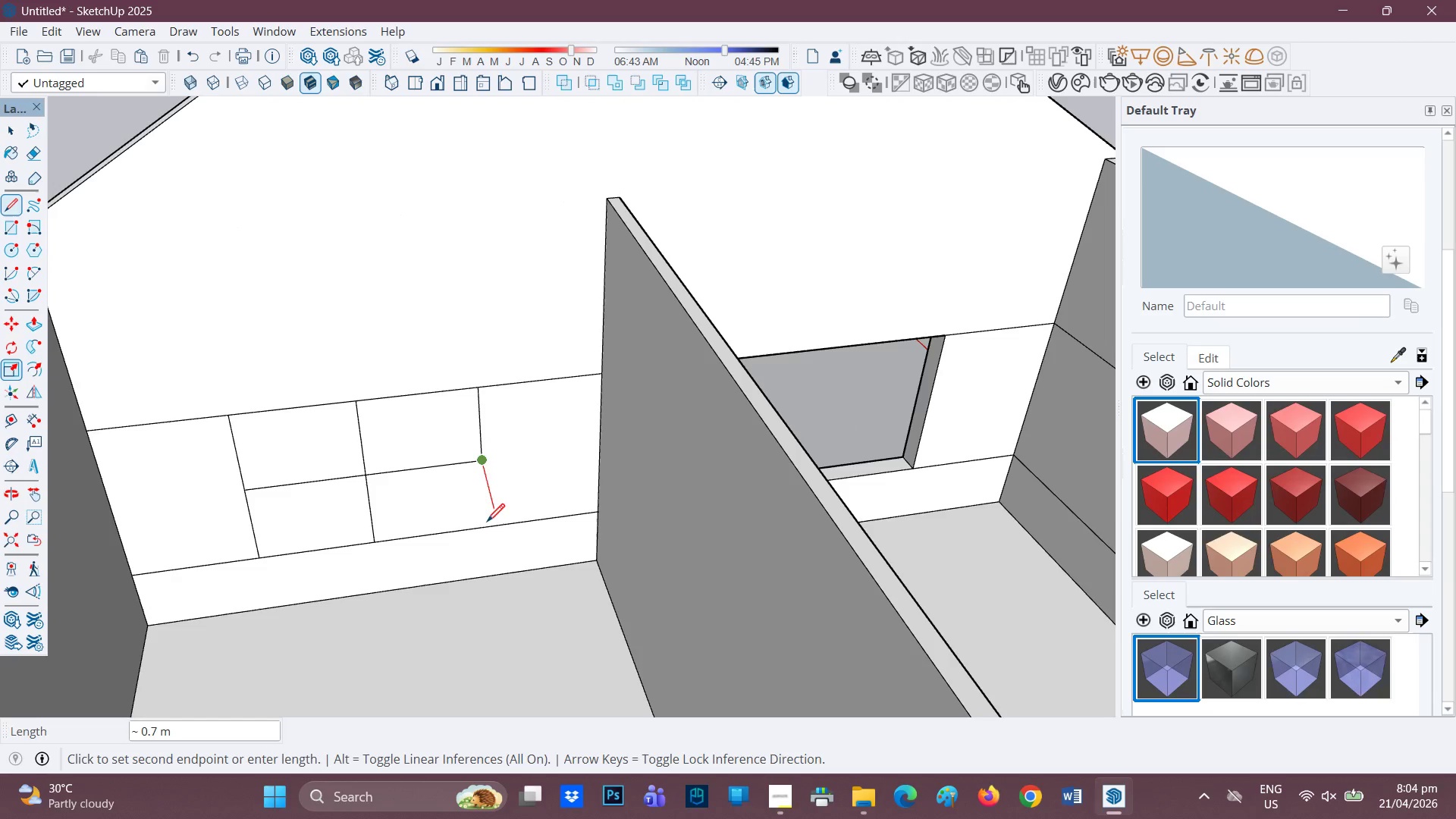 
left_click([485, 527])
 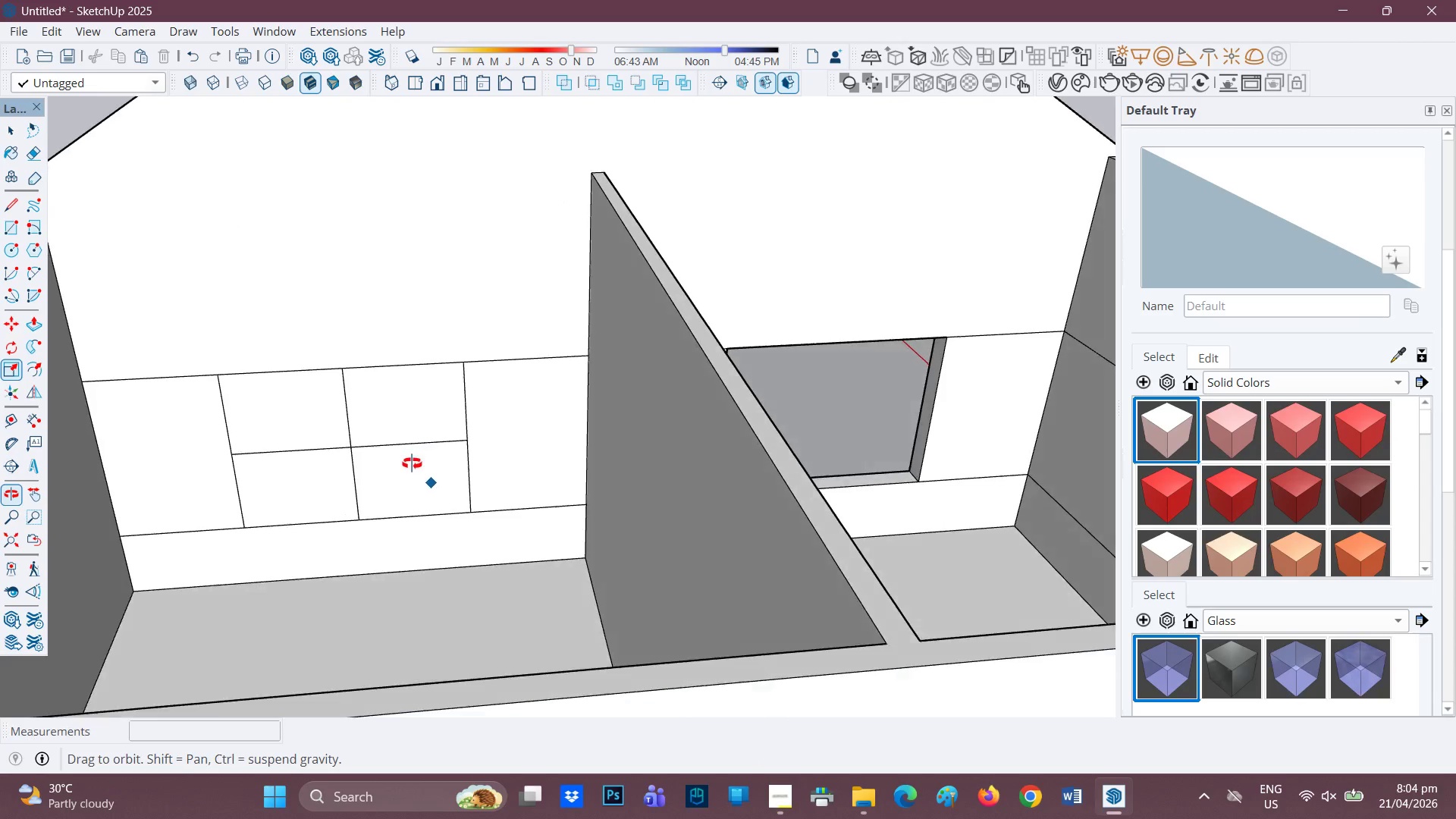 
key(E)
 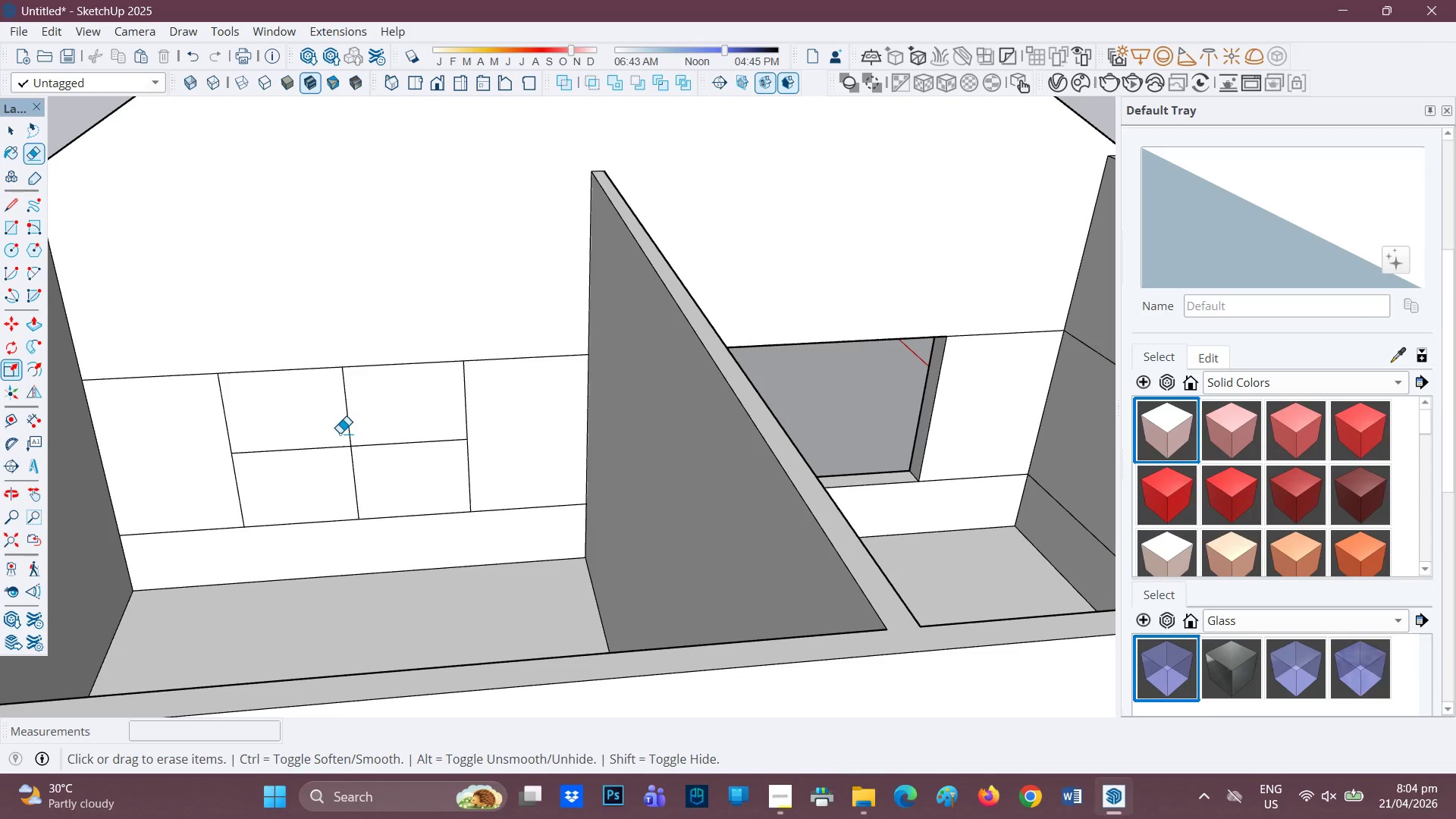 
left_click_drag(start_coordinate=[329, 437], to_coordinate=[356, 462])
 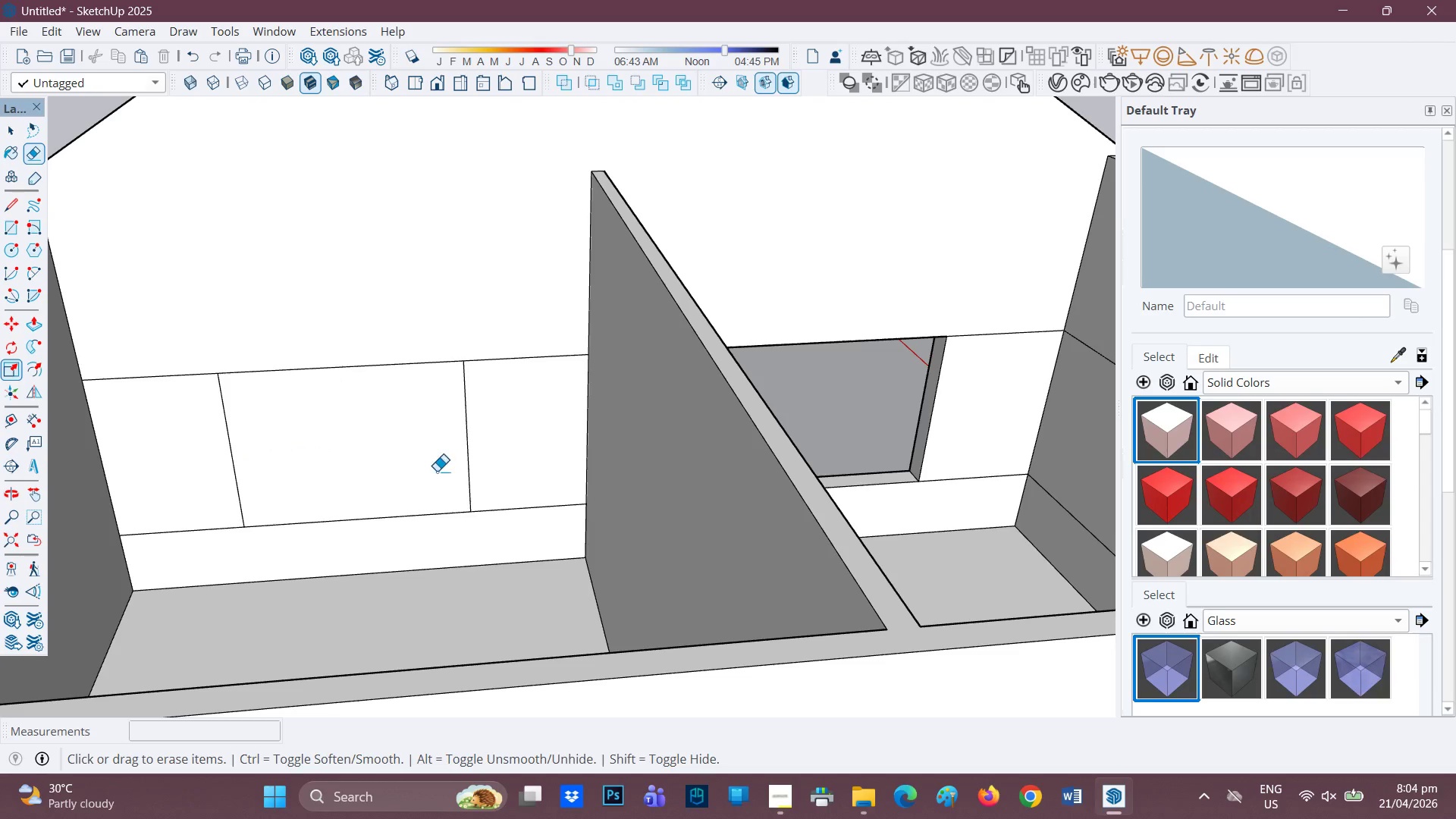 
scroll: coordinate [443, 480], scroll_direction: down, amount: 5.0
 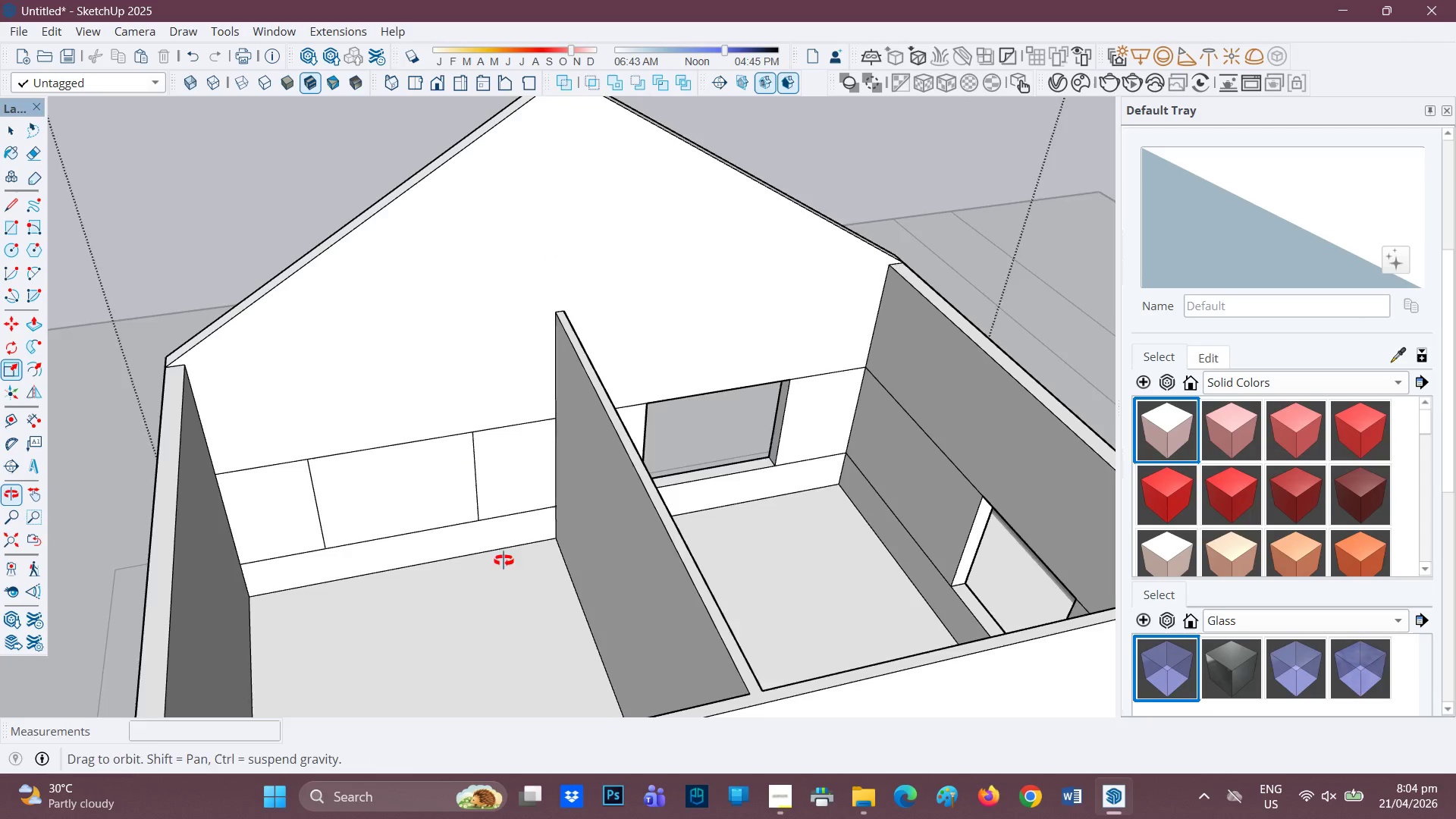 
scroll: coordinate [443, 513], scroll_direction: up, amount: 1.0
 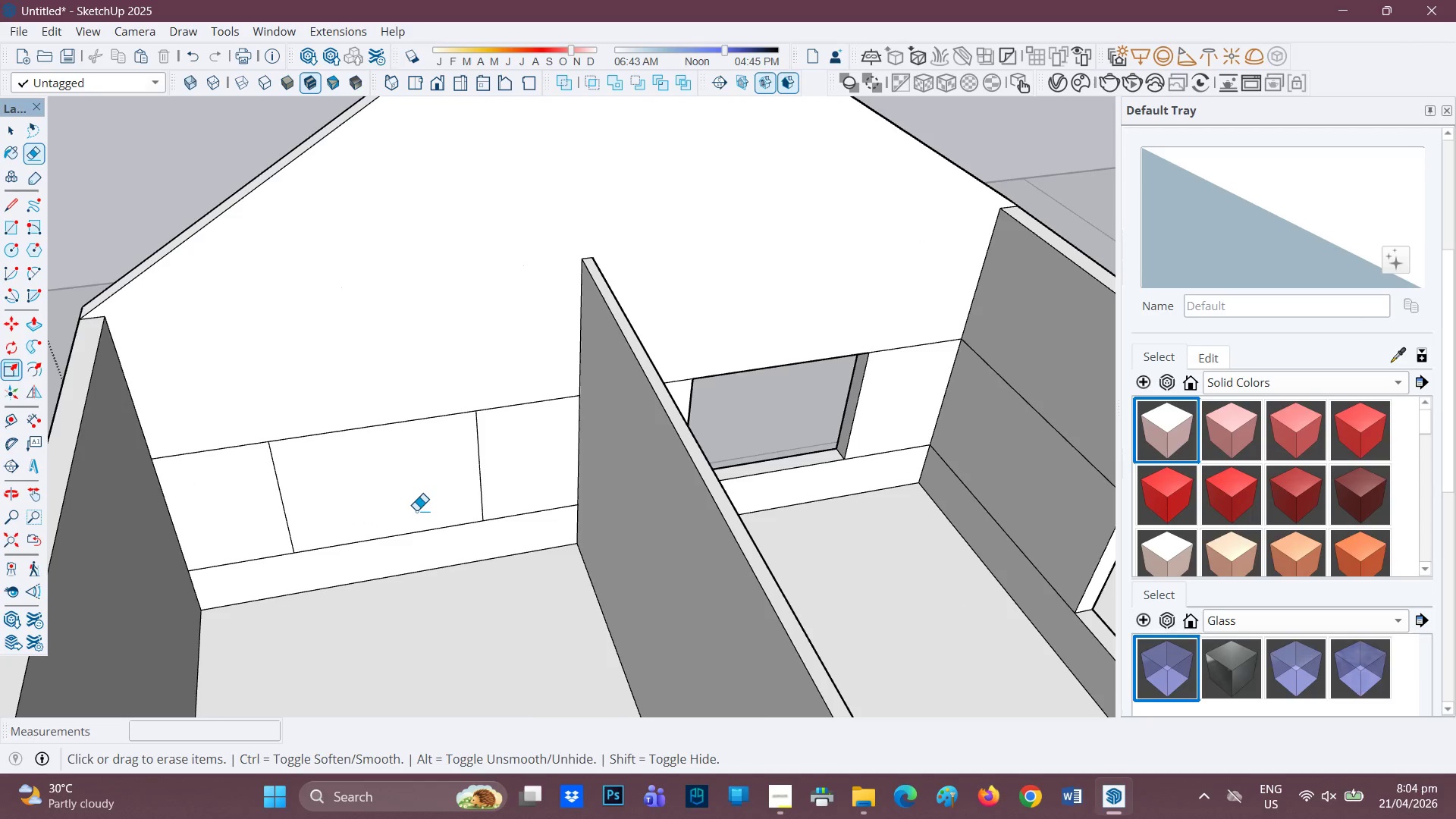 
key(O)
 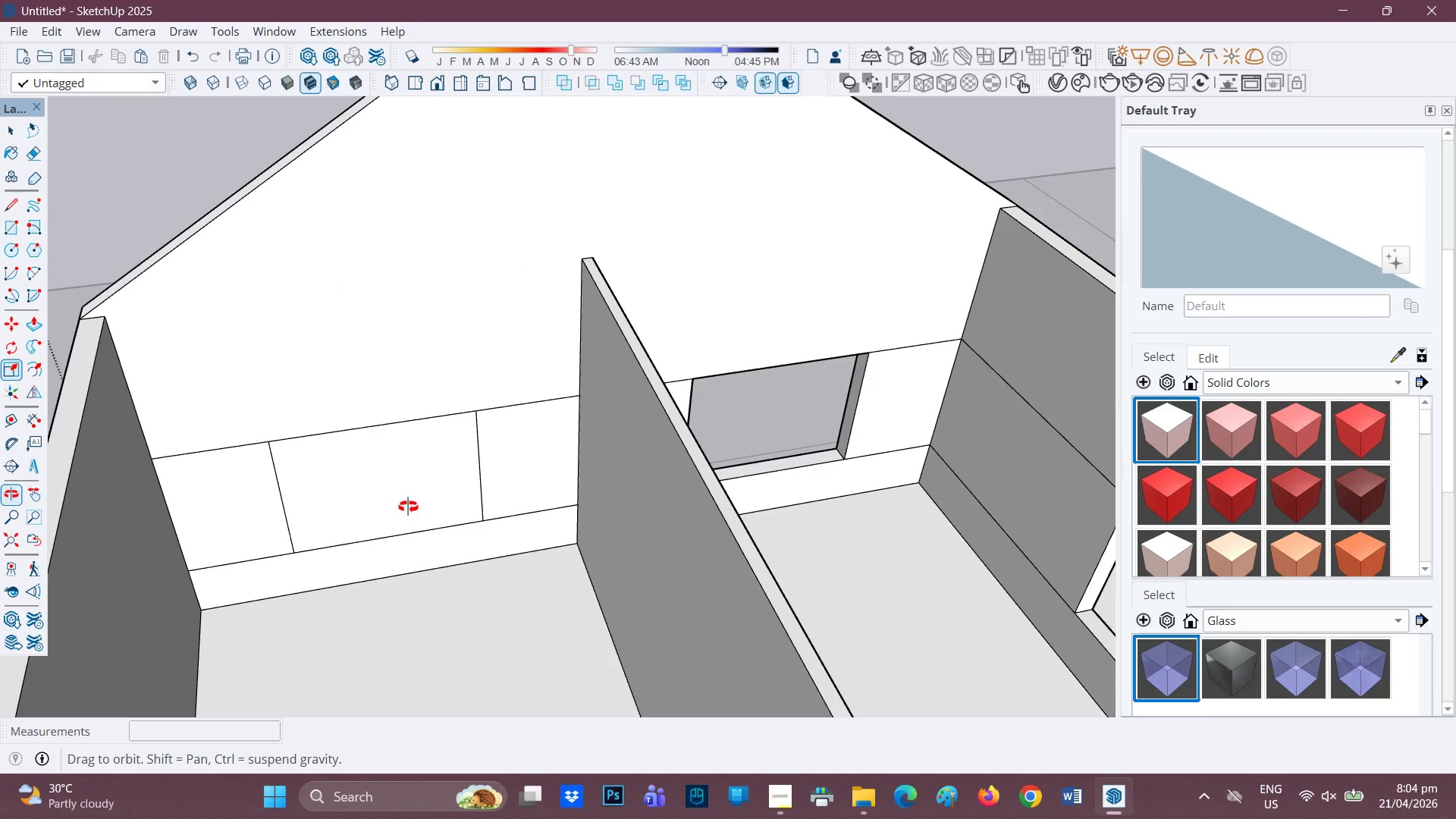 
key(P)
 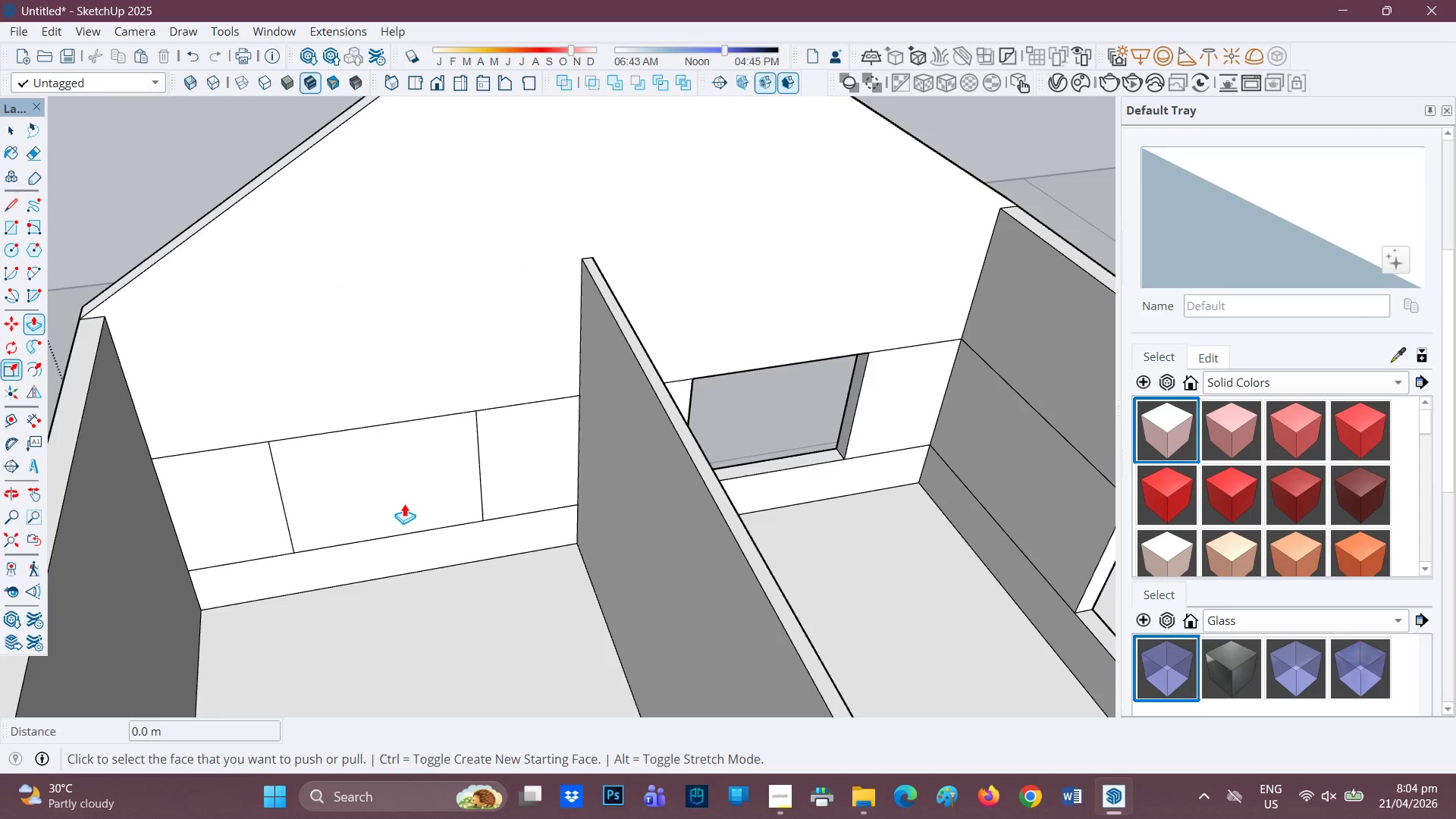 
left_click([404, 504])
 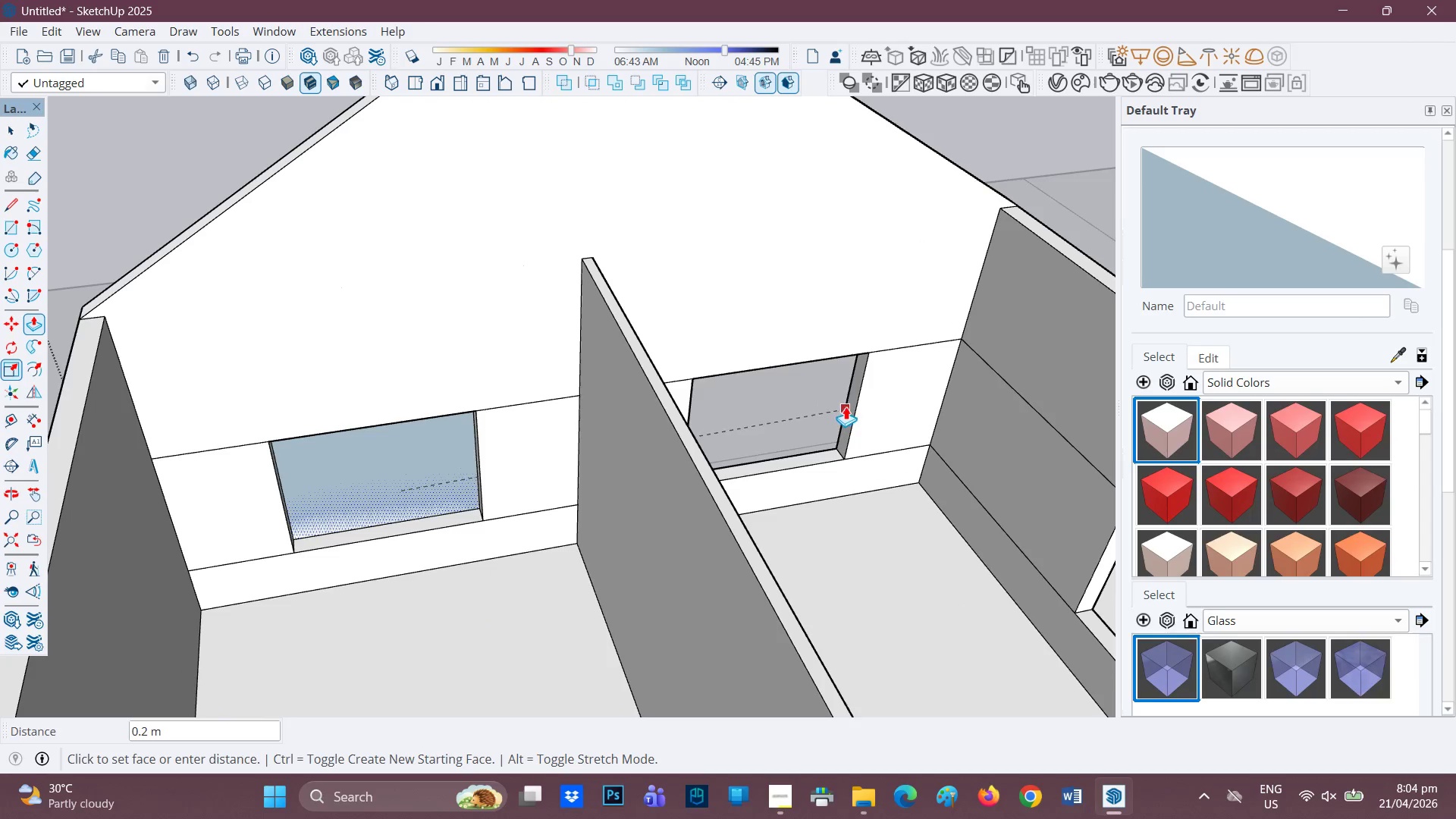 
scroll: coordinate [638, 483], scroll_direction: down, amount: 2.0
 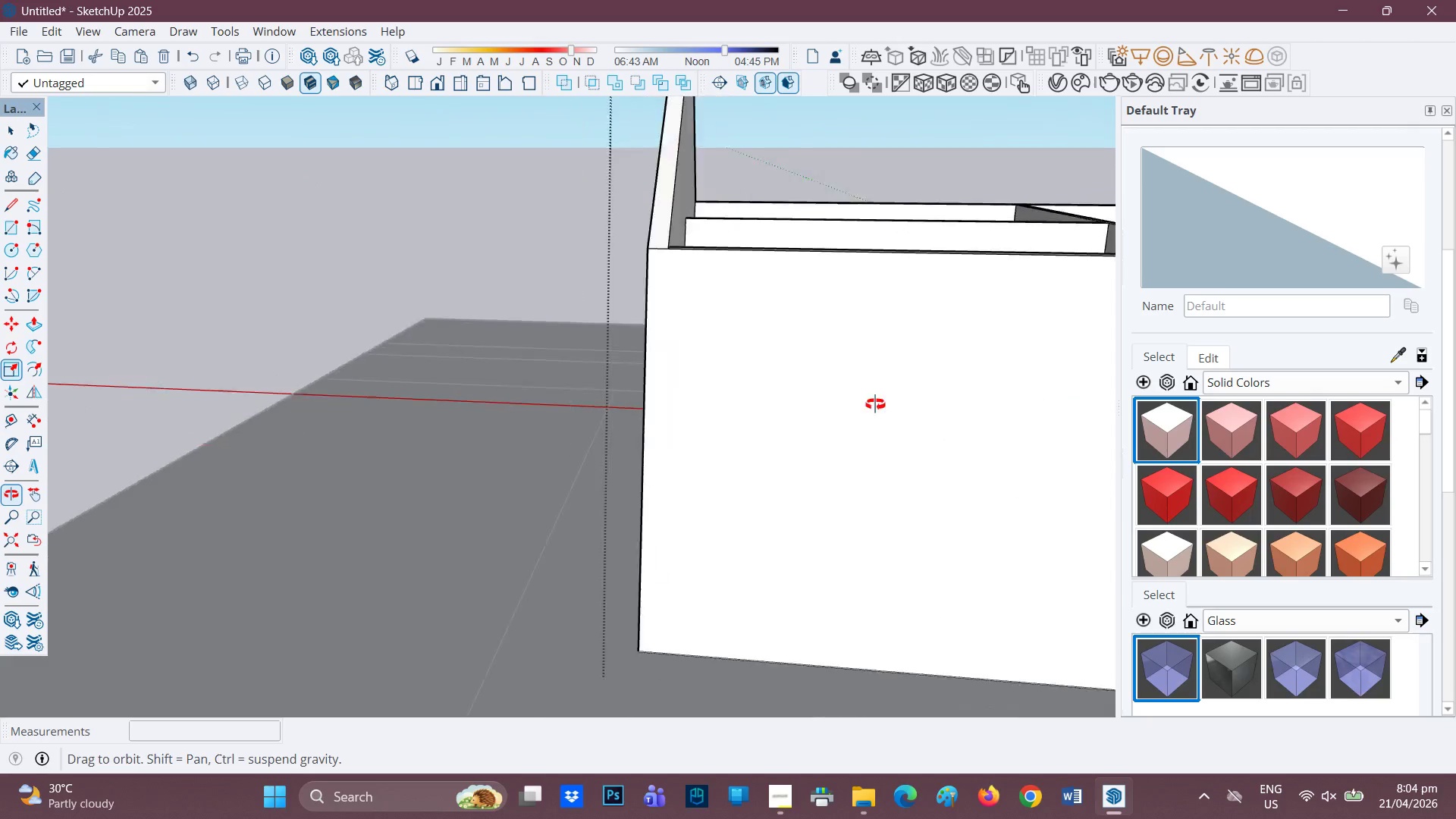 
key(H)
 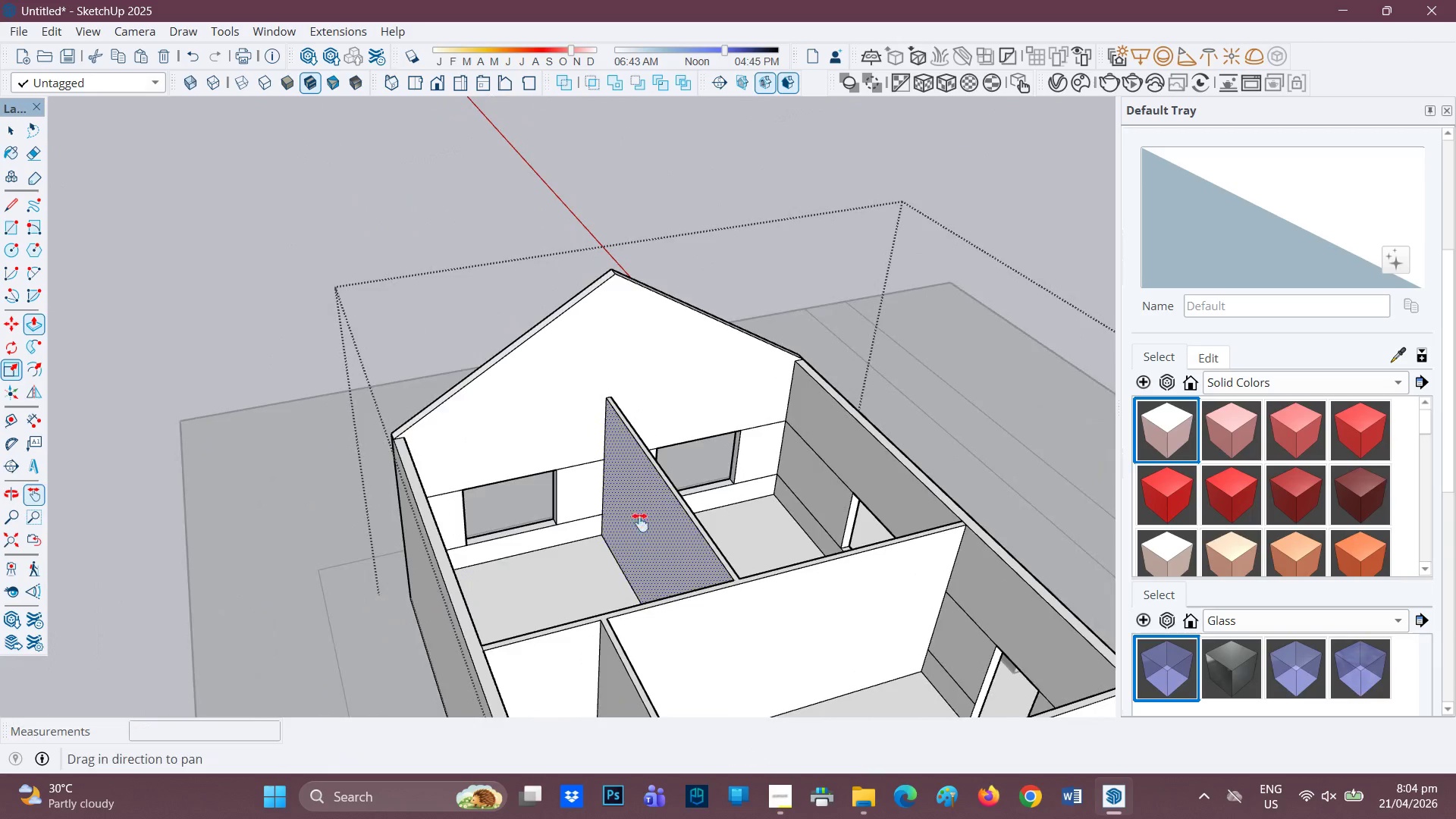 
left_click_drag(start_coordinate=[640, 519], to_coordinate=[350, 472])
 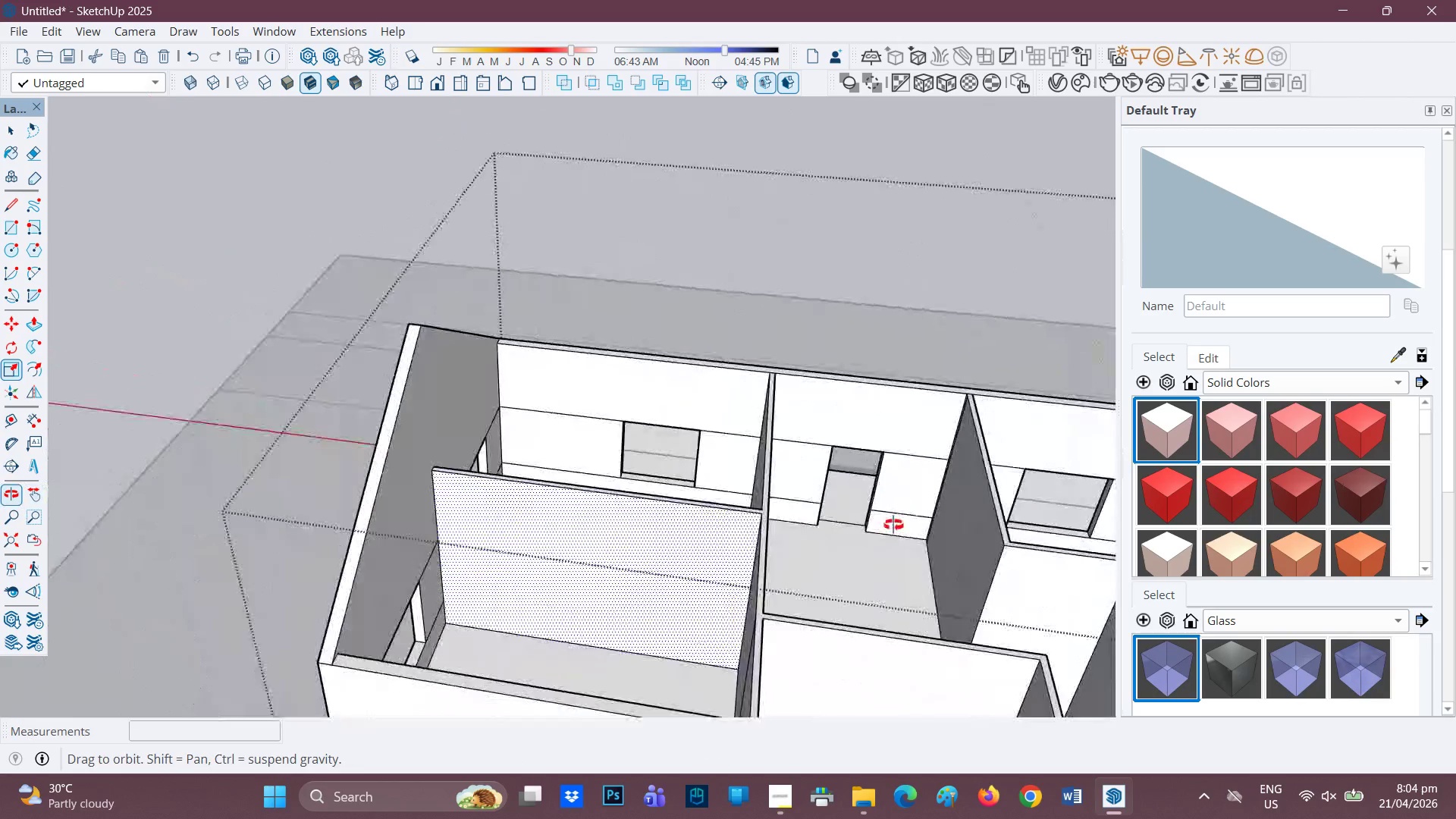 
scroll: coordinate [601, 549], scroll_direction: down, amount: 5.0
 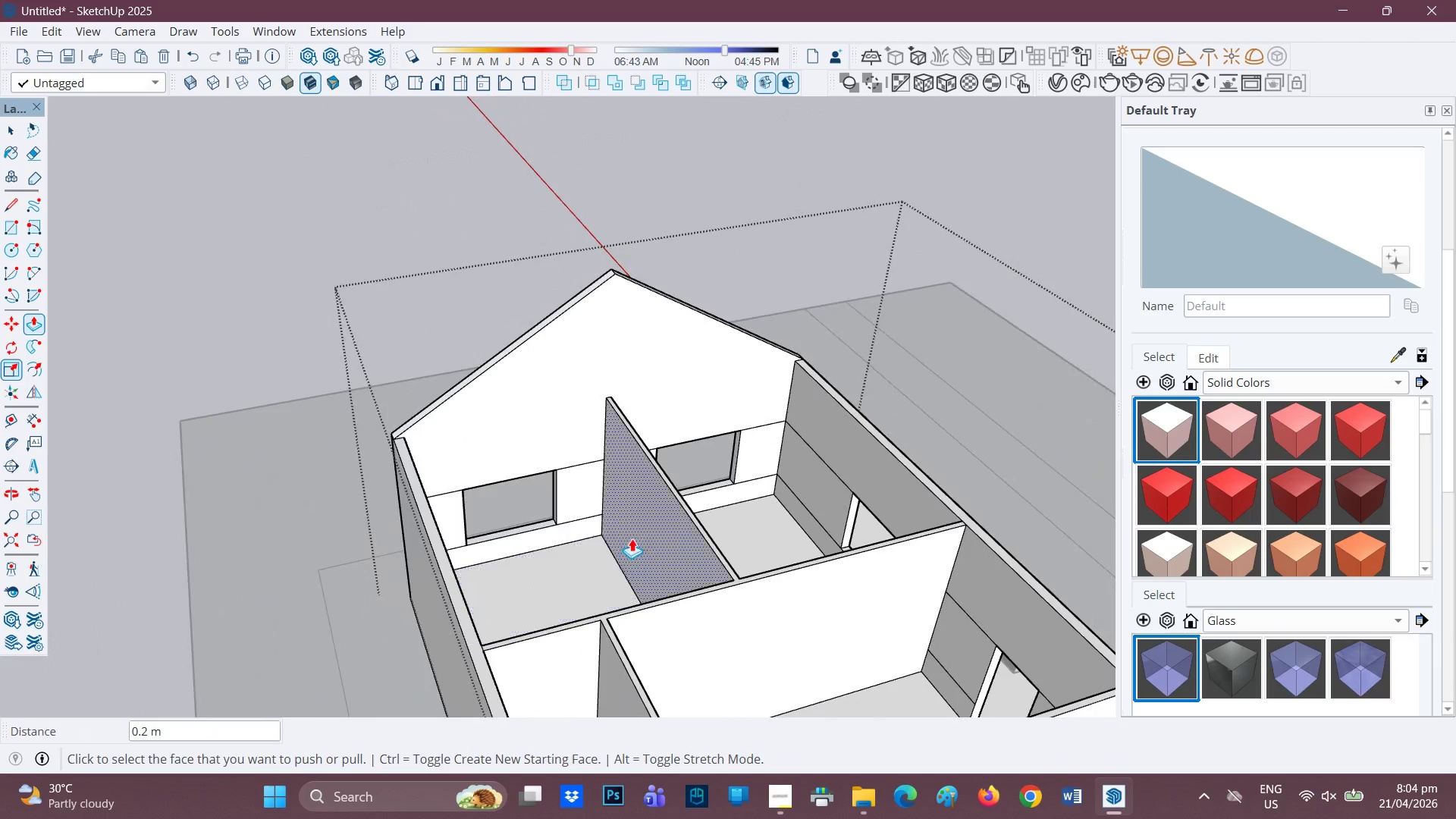 
scroll: coordinate [625, 476], scroll_direction: up, amount: 9.0
 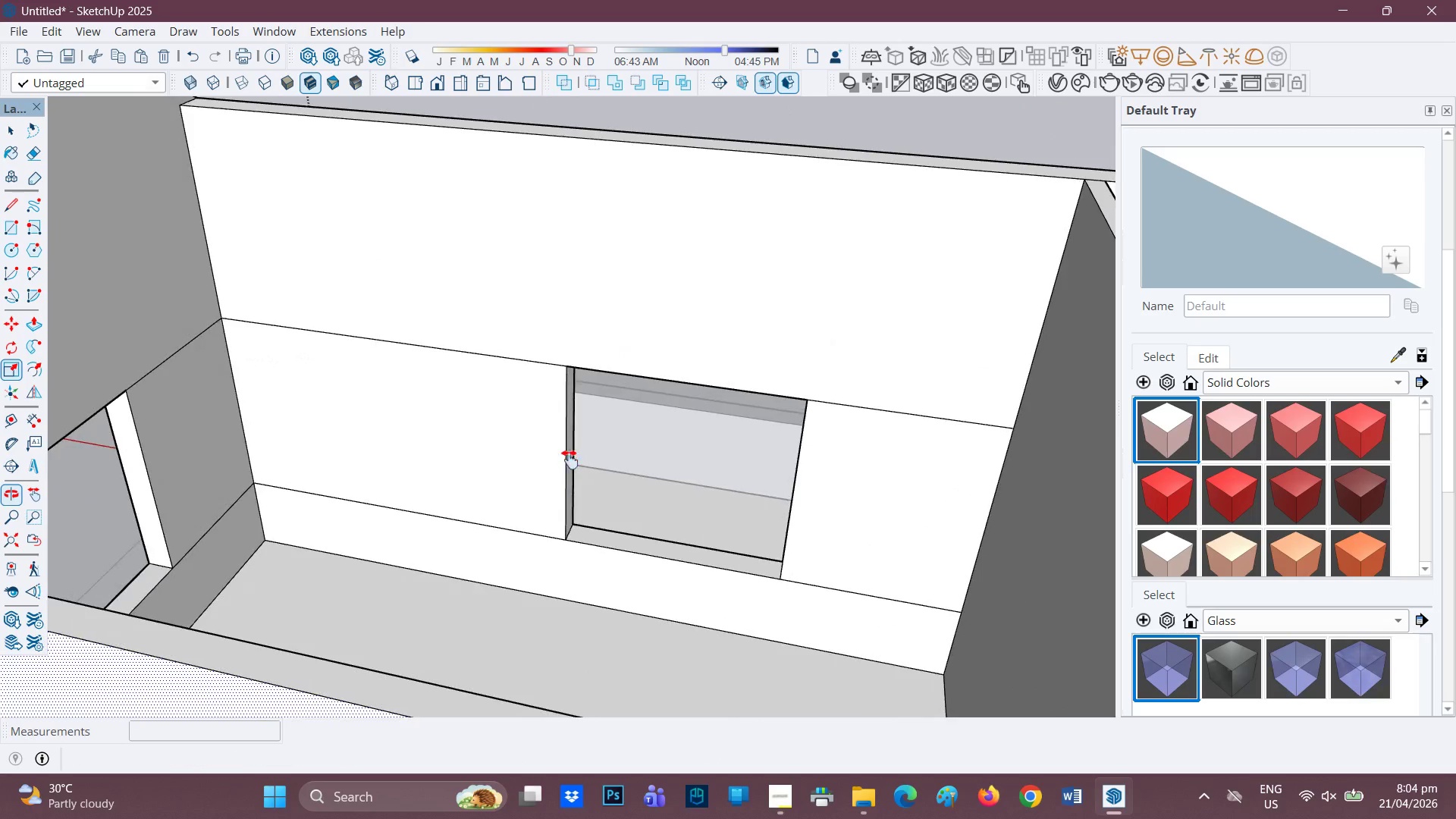 
scroll: coordinate [532, 516], scroll_direction: down, amount: 3.0
 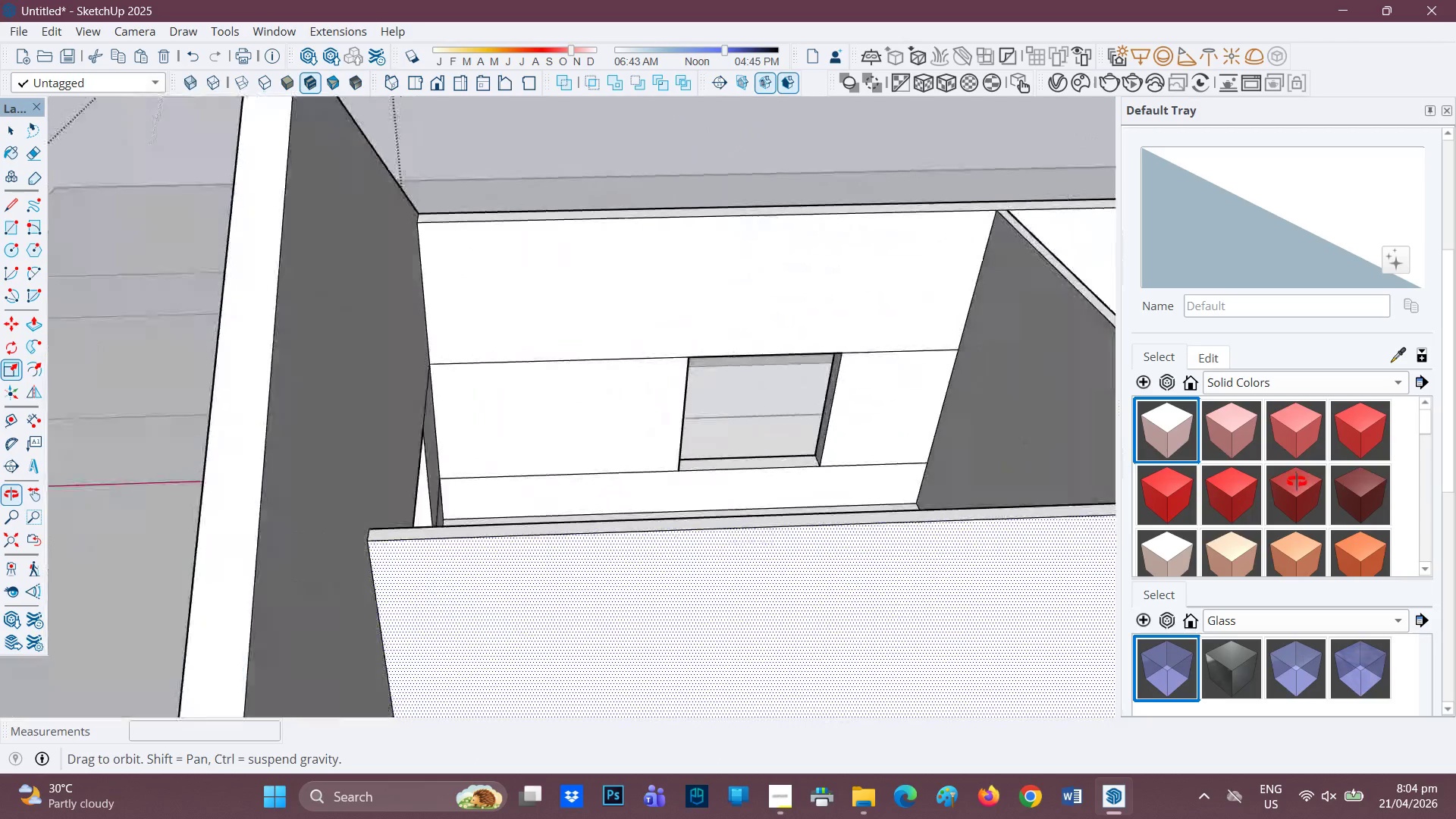 
scroll: coordinate [707, 482], scroll_direction: up, amount: 3.0
 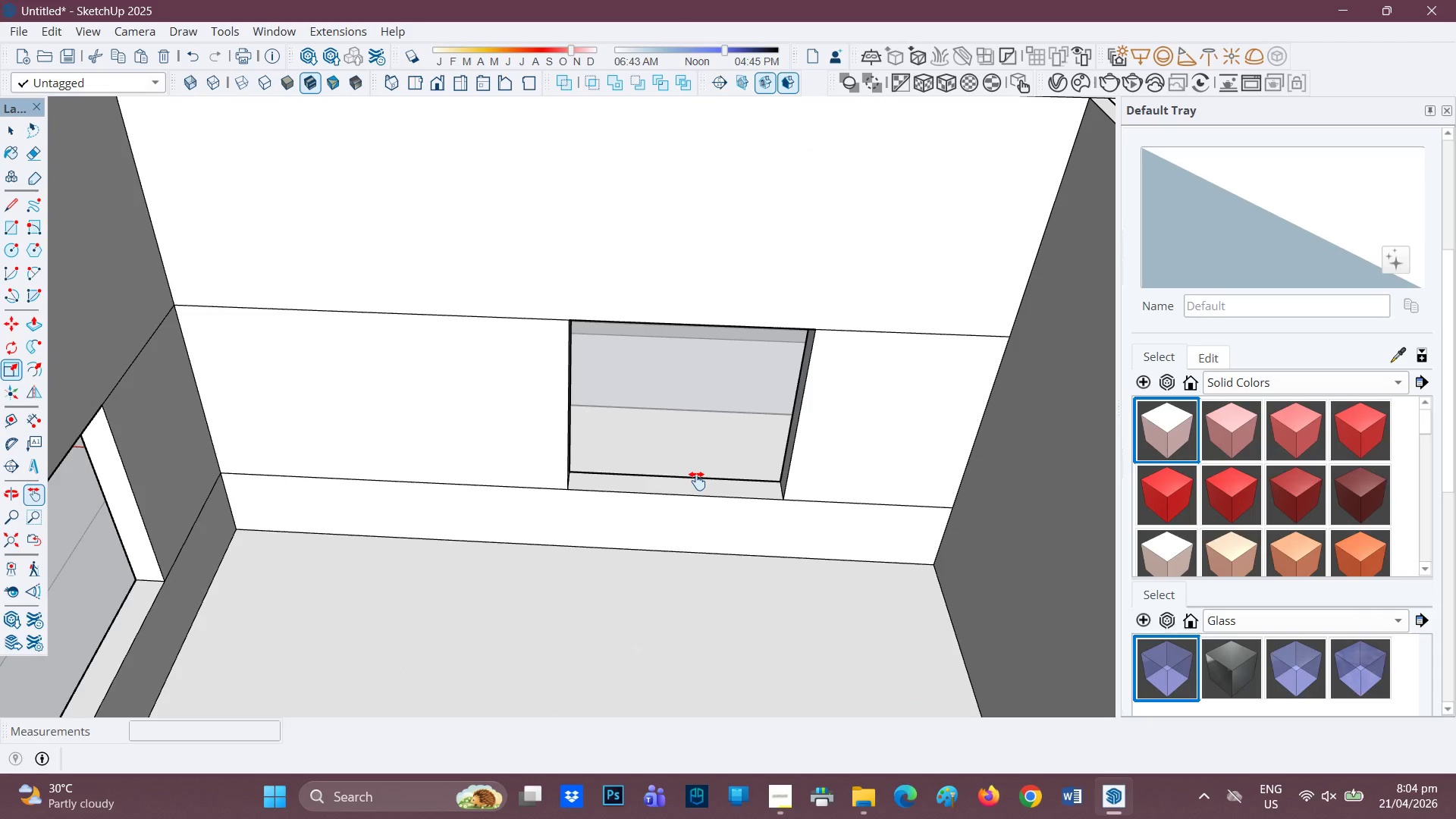 
key(L)
 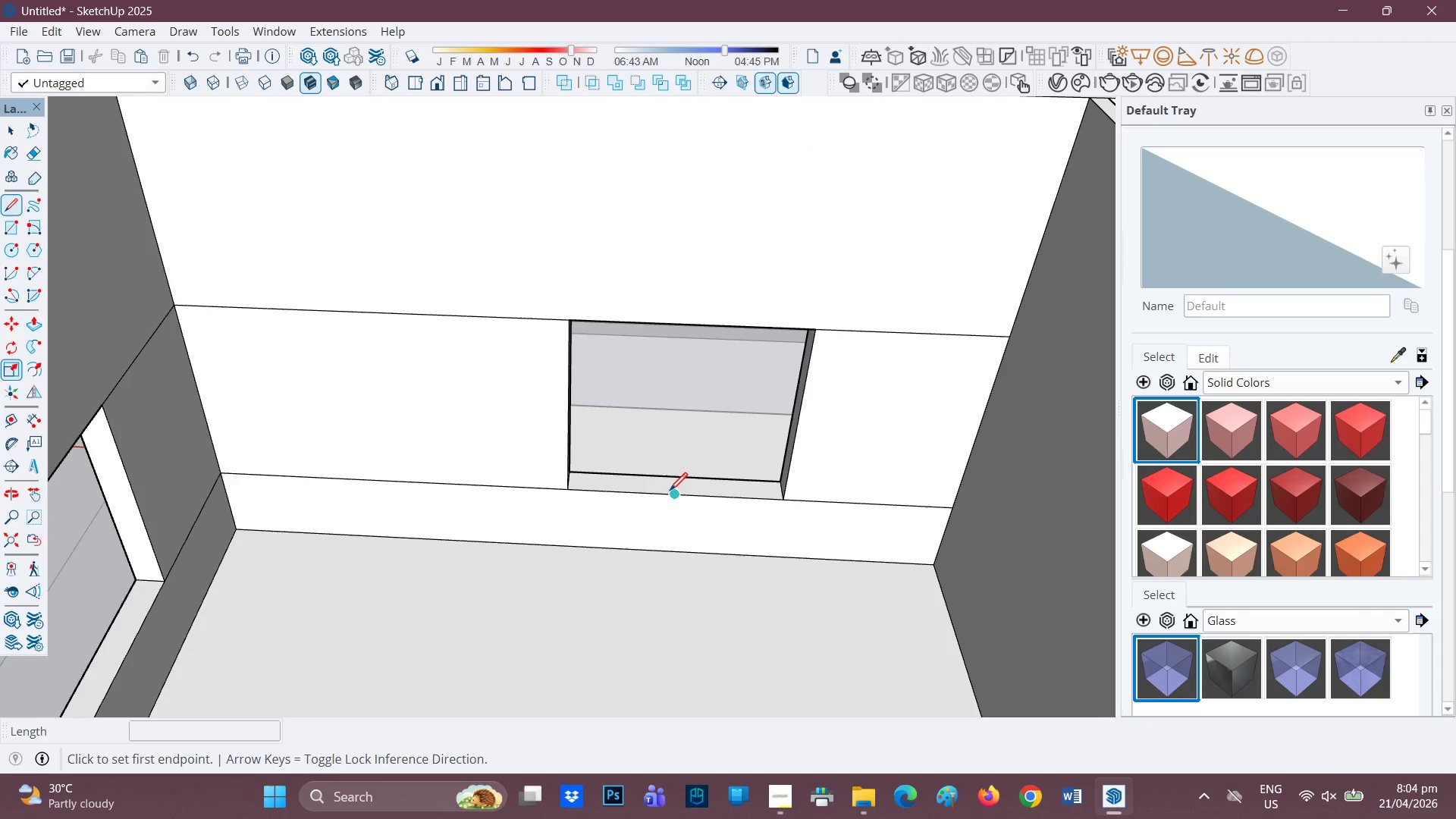 
left_click([670, 492])
 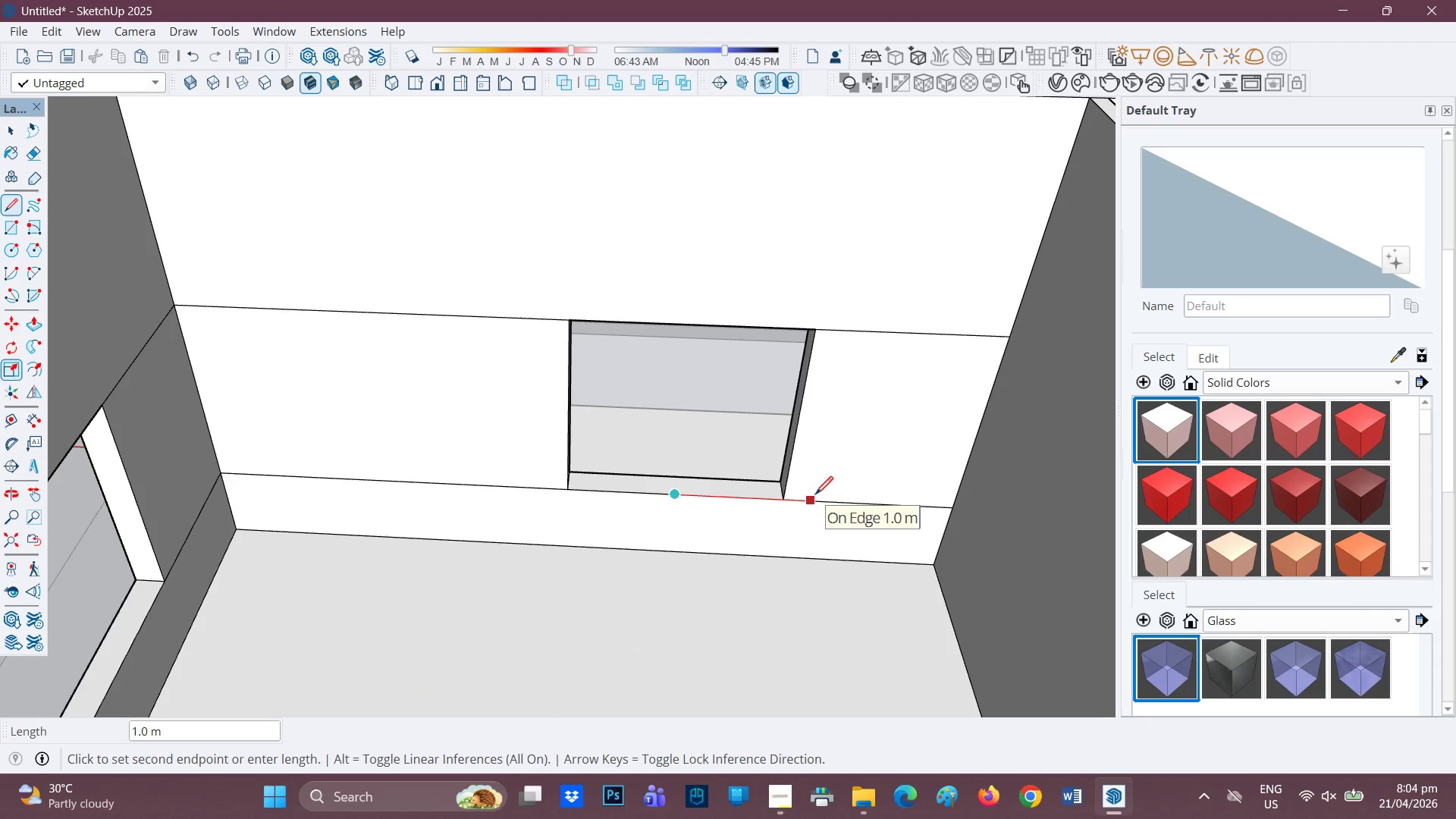 
key(1)
 